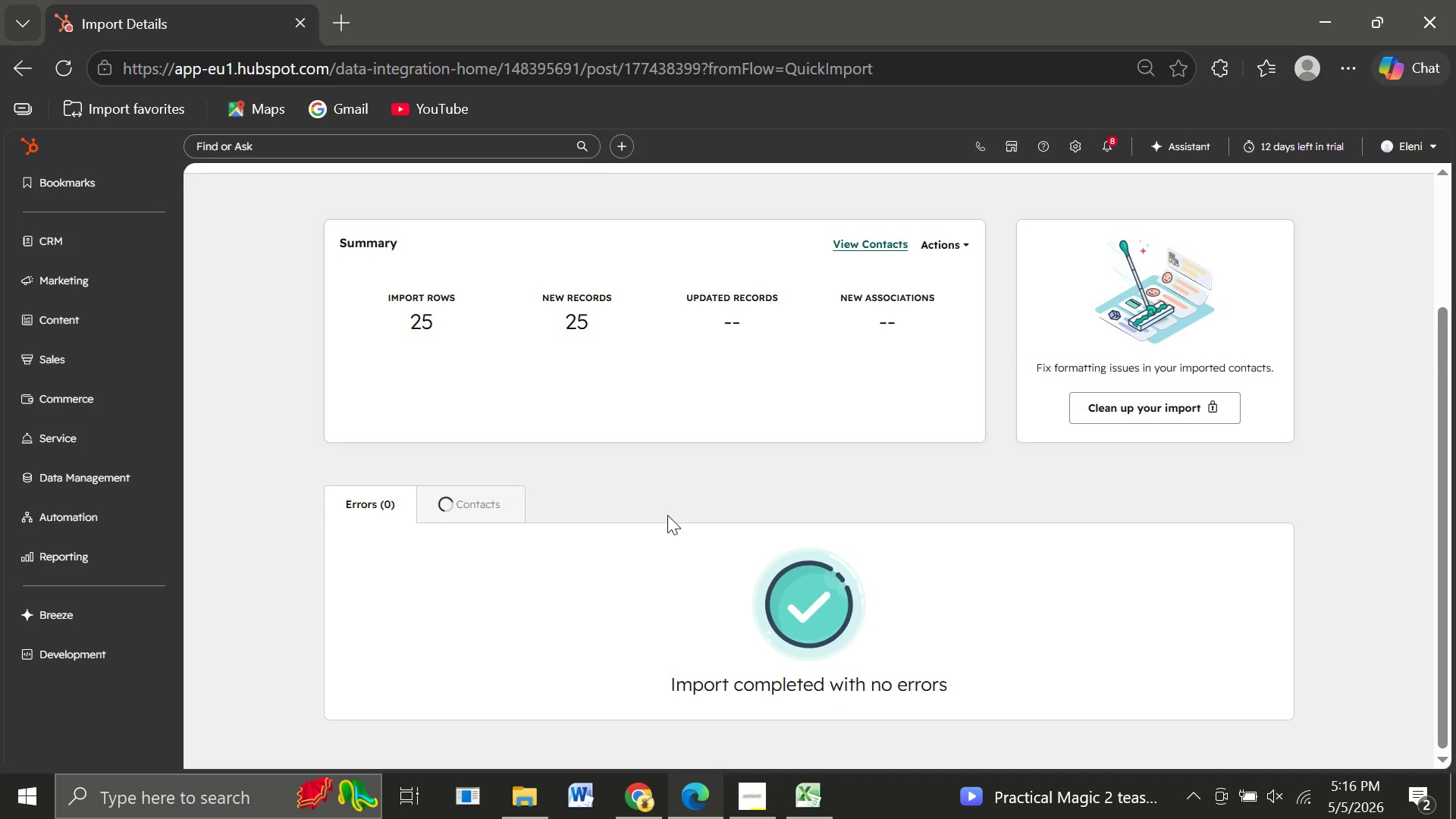 
left_click([80, 233])
 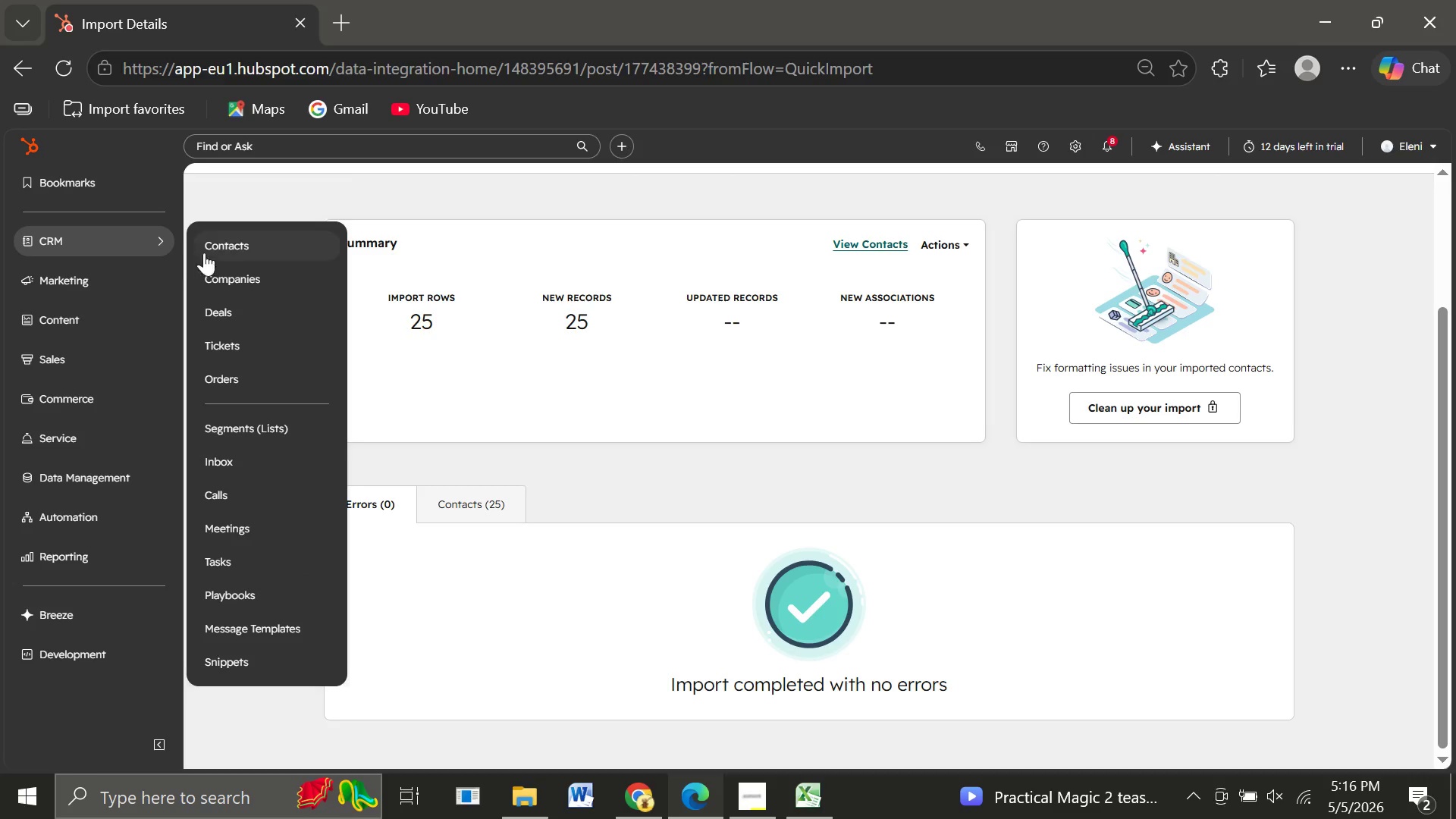 
left_click([231, 248])
 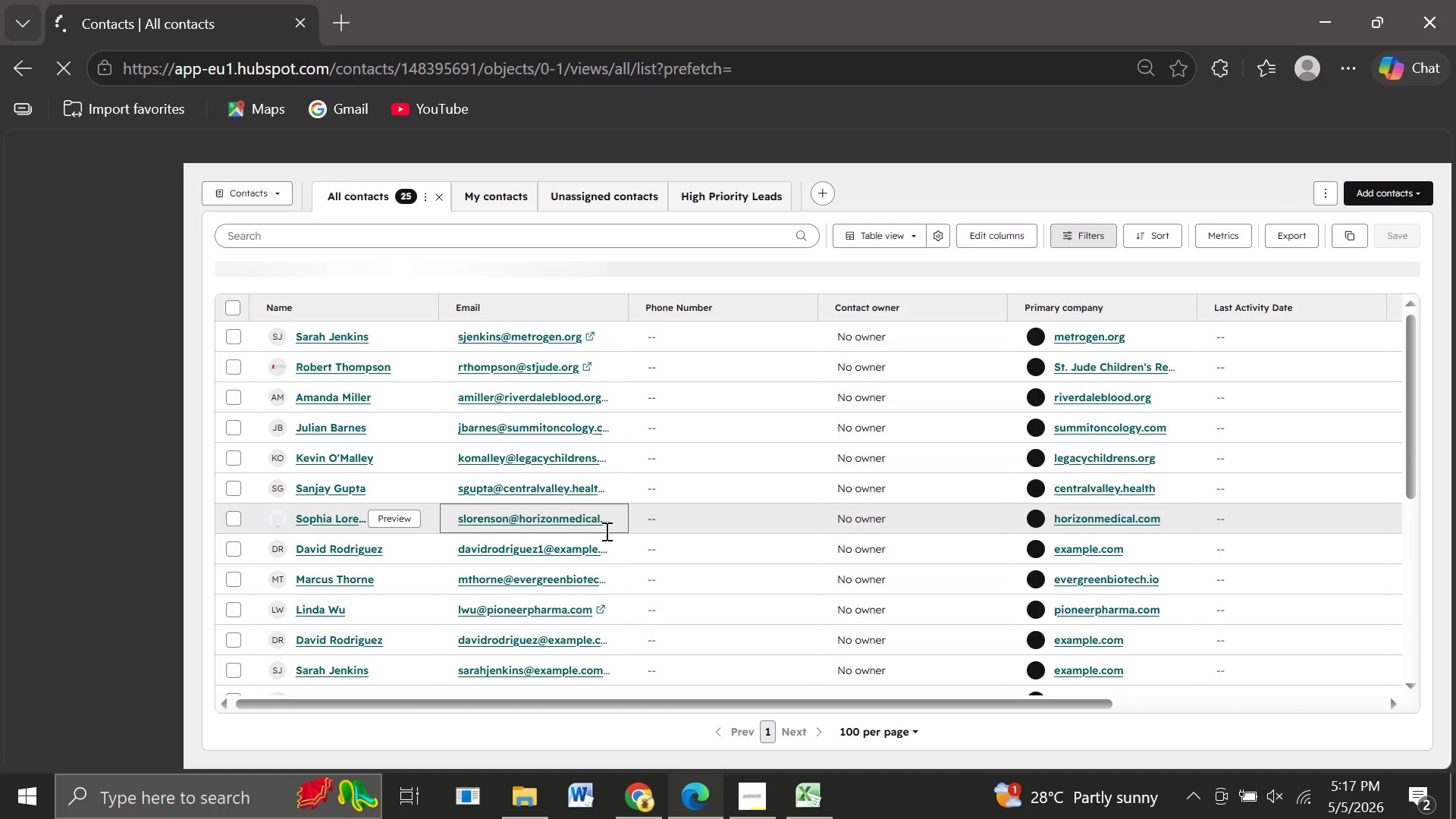 
wait(20.5)
 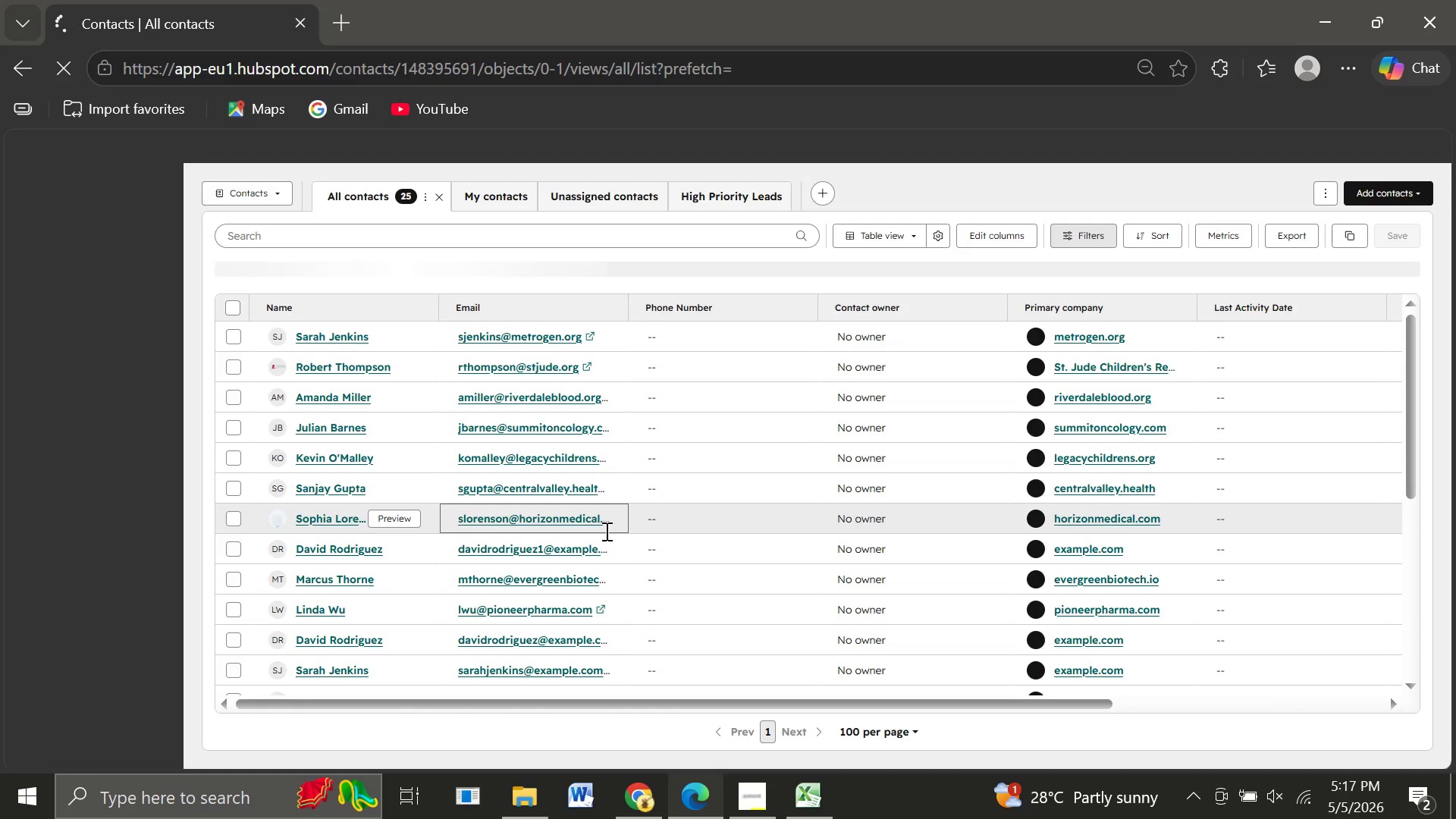 
left_click([126, 240])
 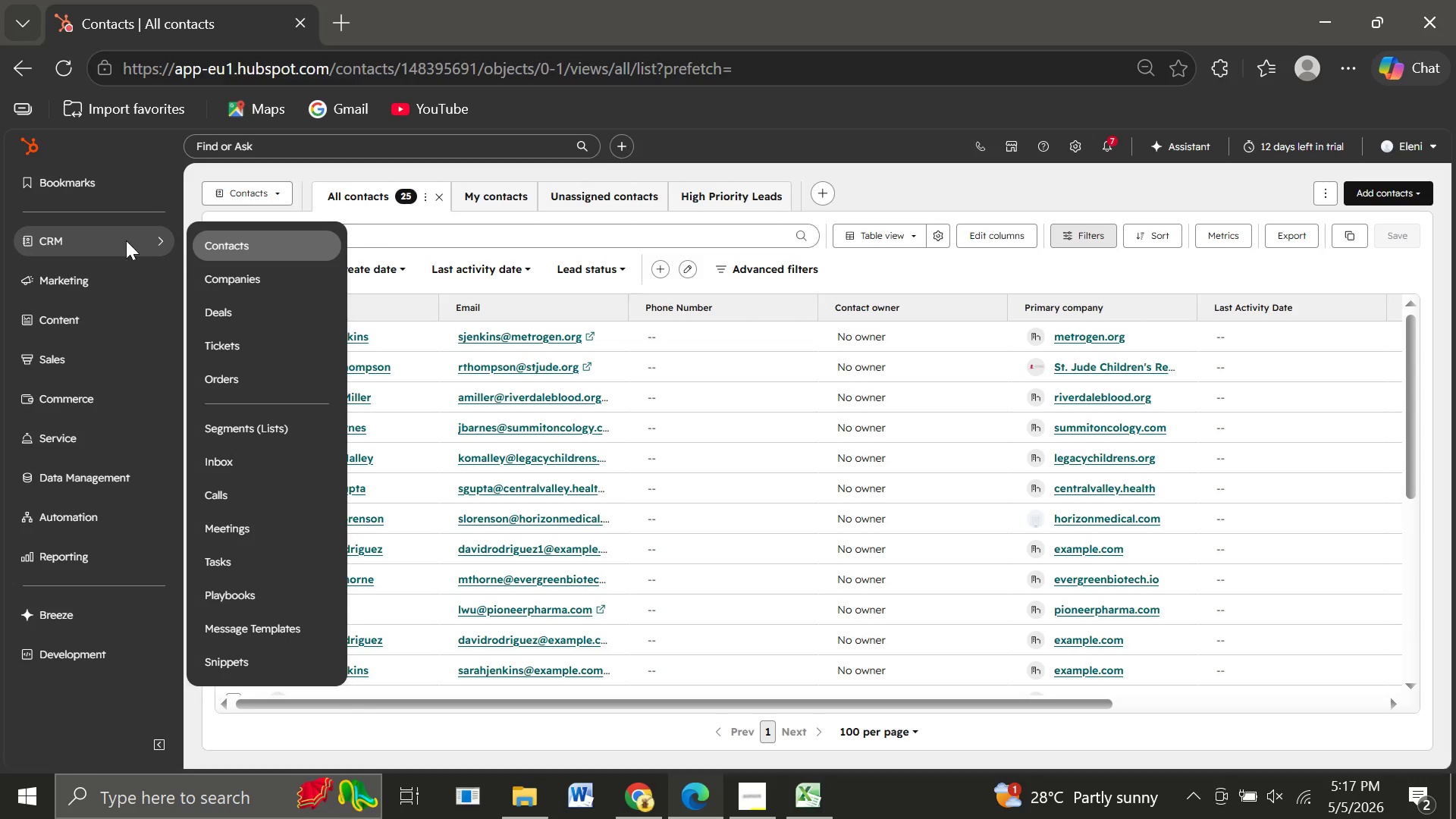 
wait(5.67)
 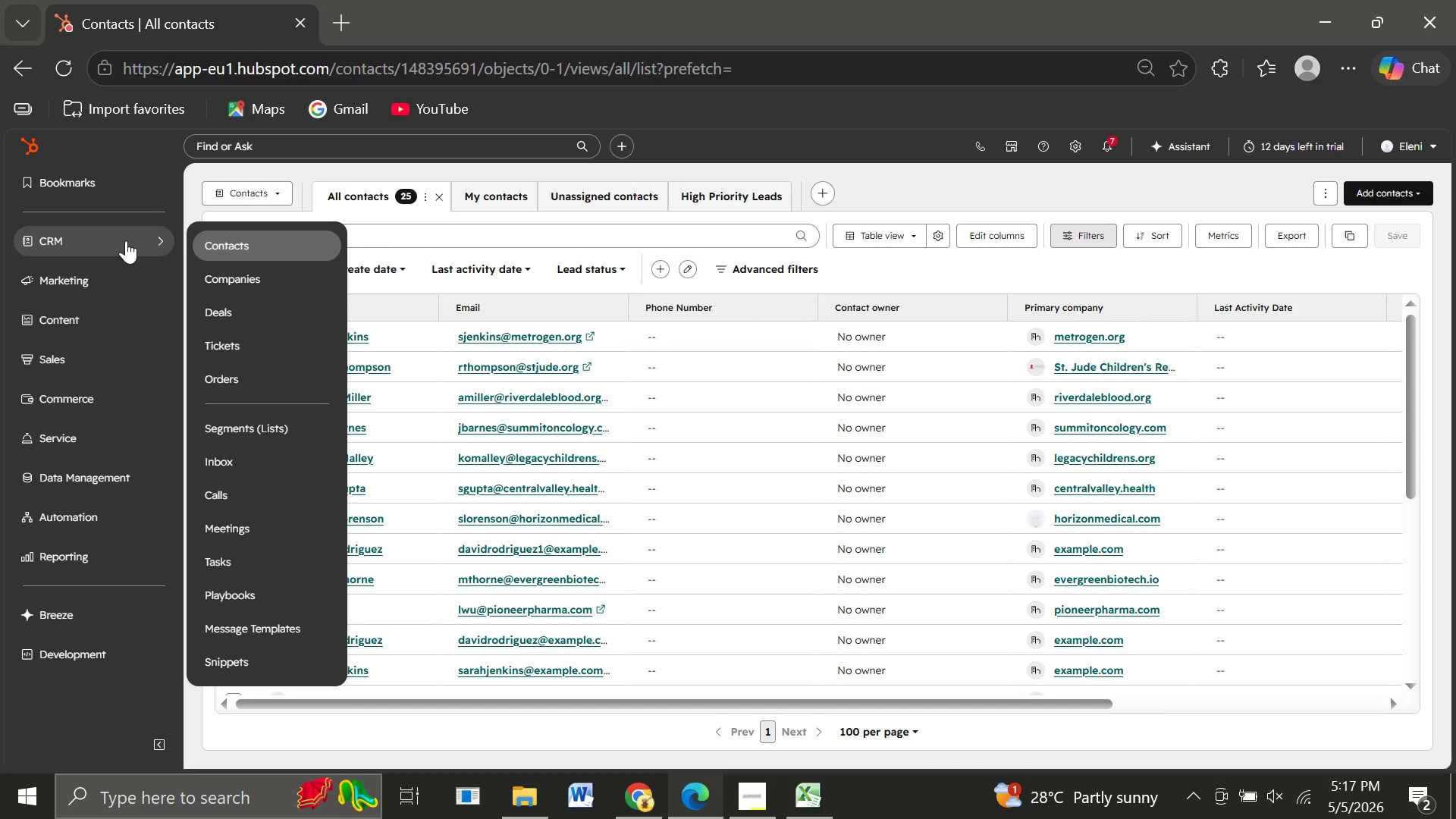 
left_click([263, 431])
 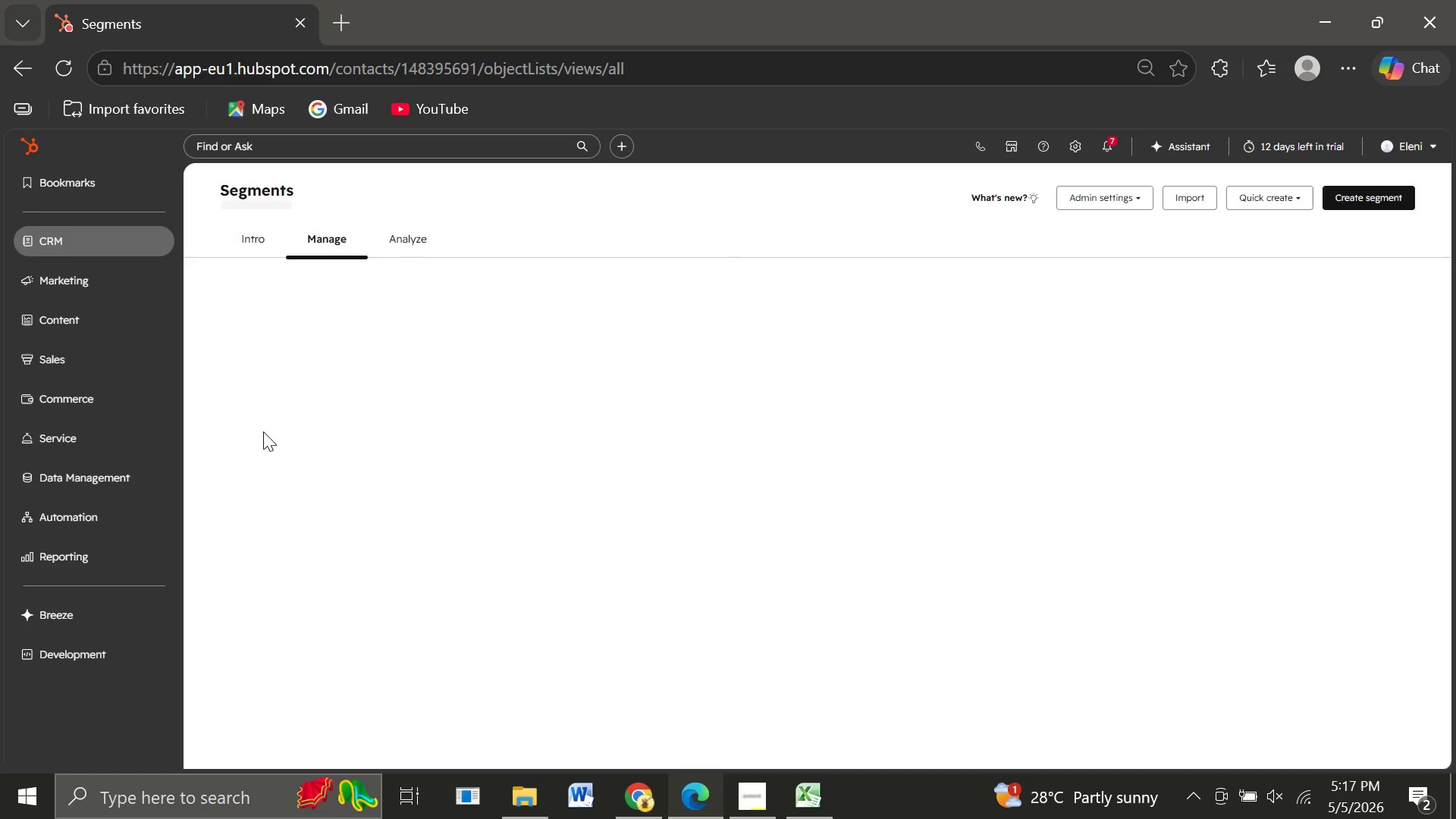 
wait(8.44)
 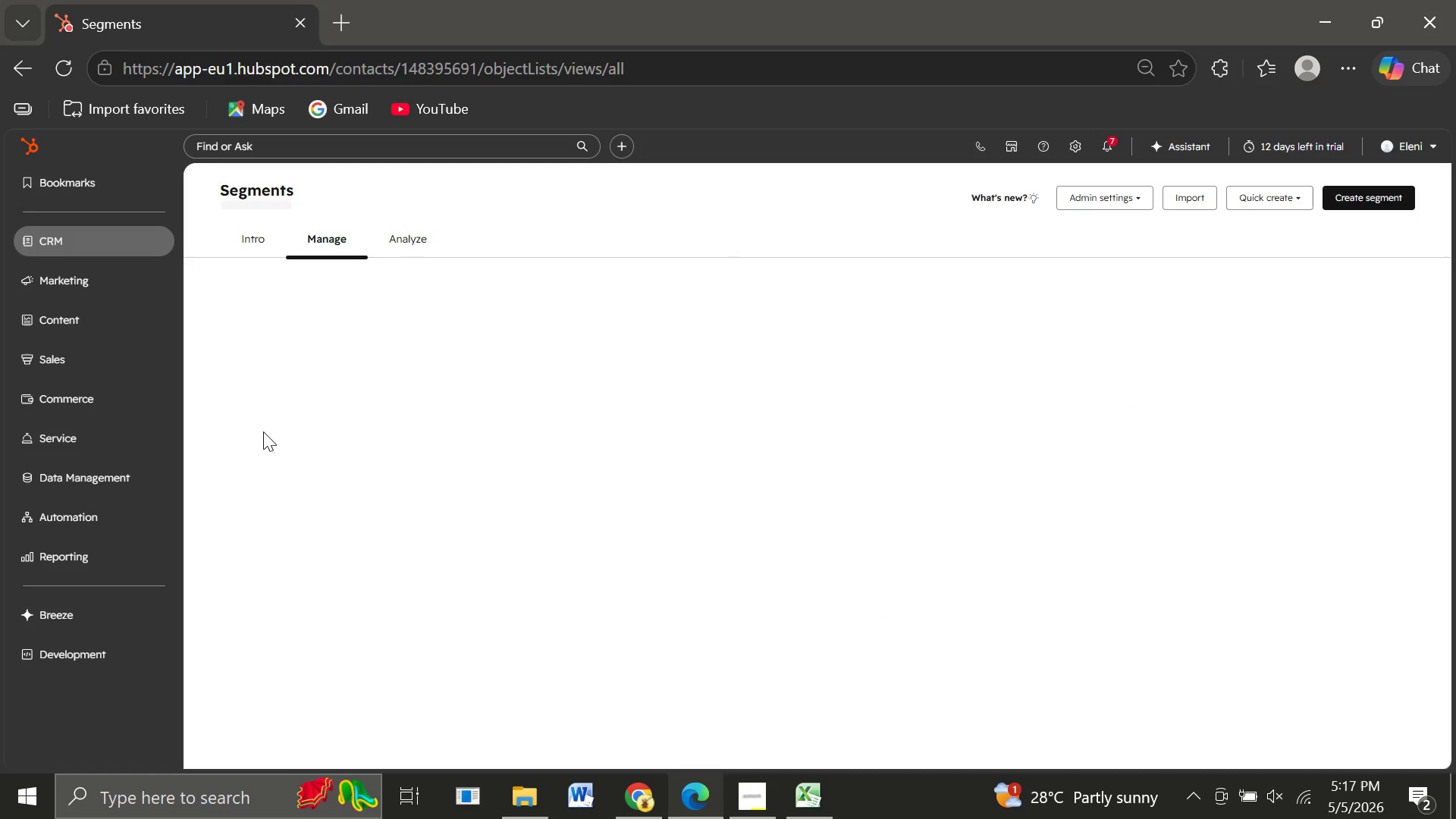 
left_click([1373, 199])
 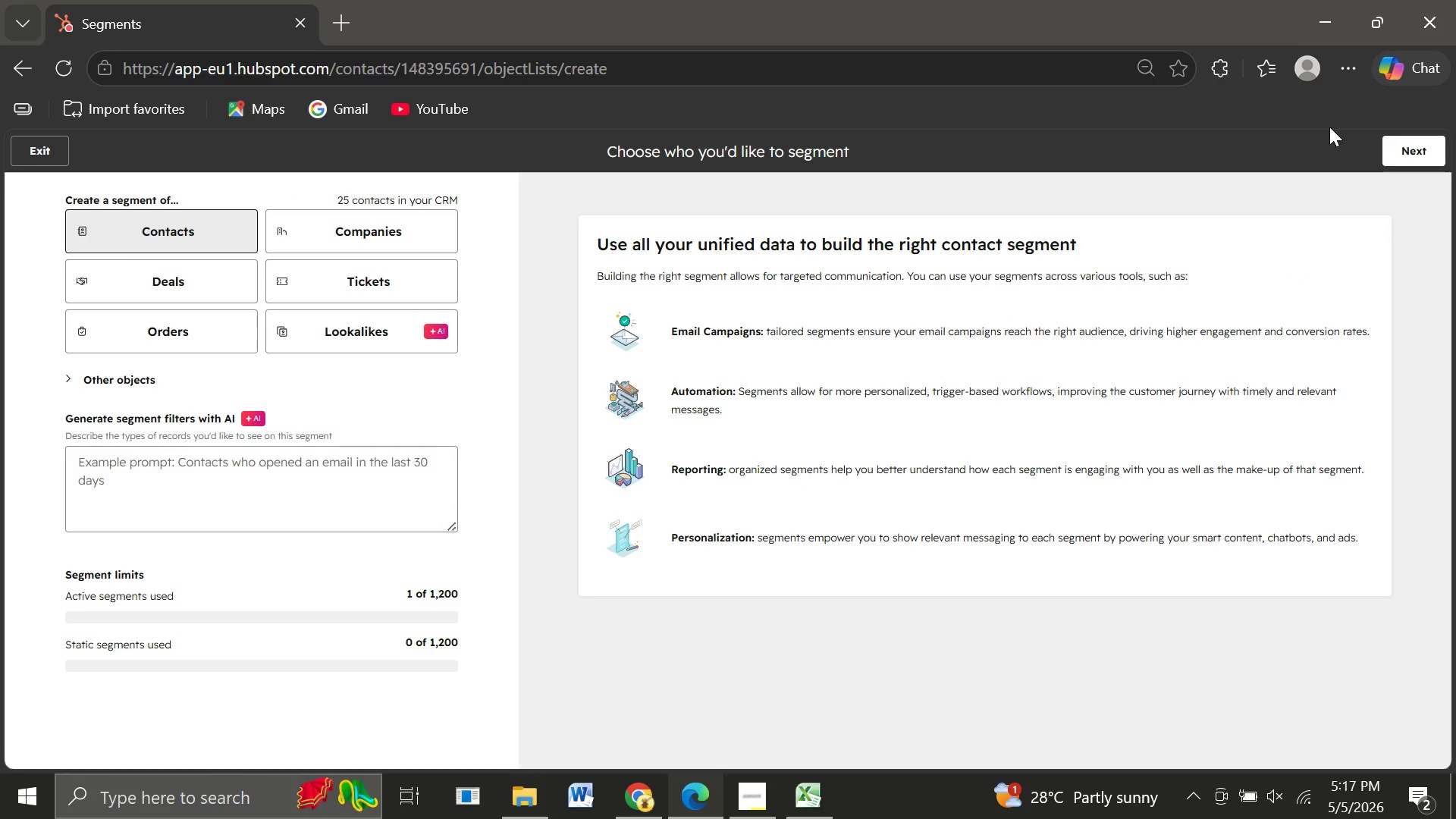 
left_click([1410, 147])
 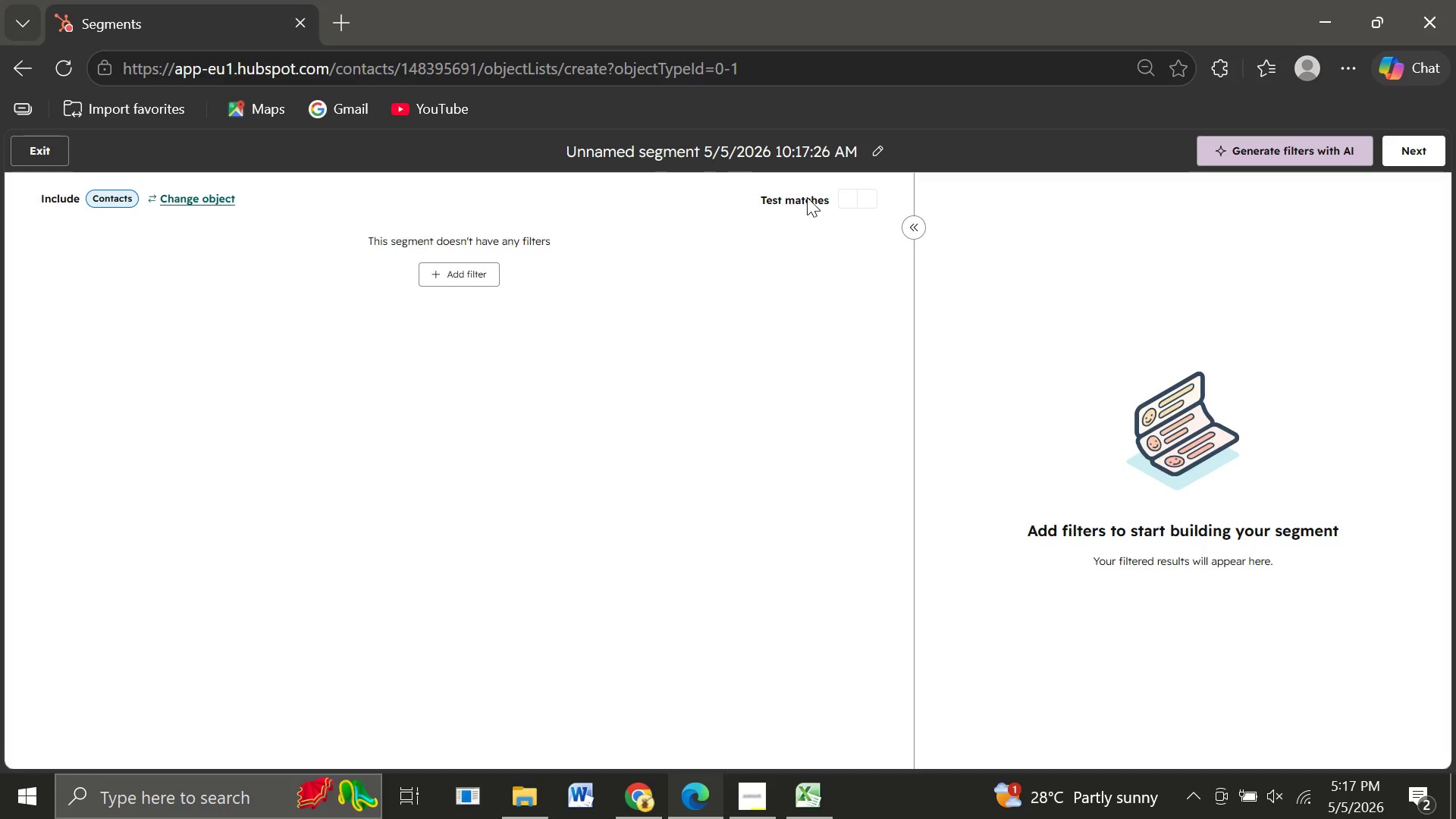 
wait(5.44)
 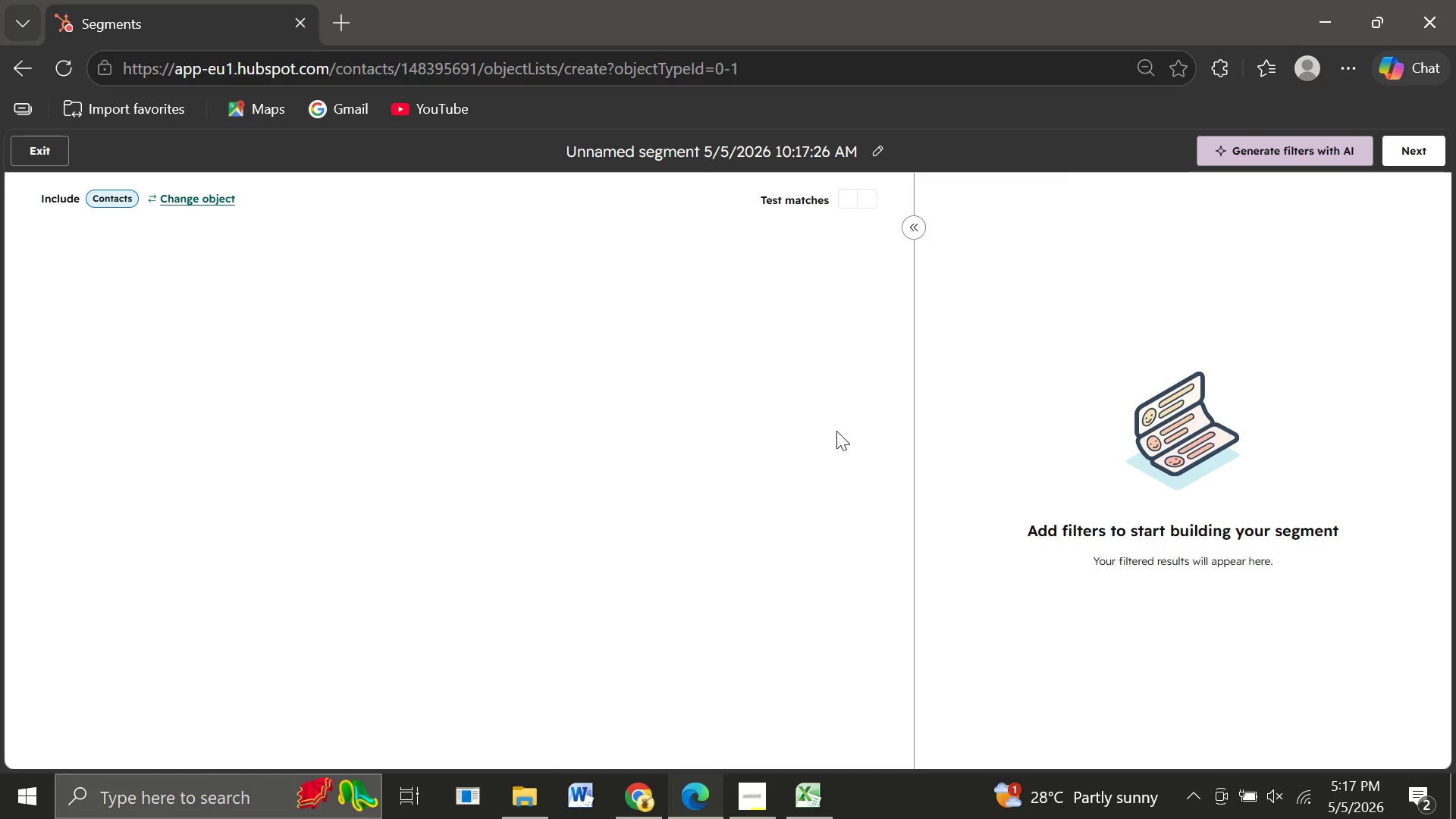 
left_click([868, 152])
 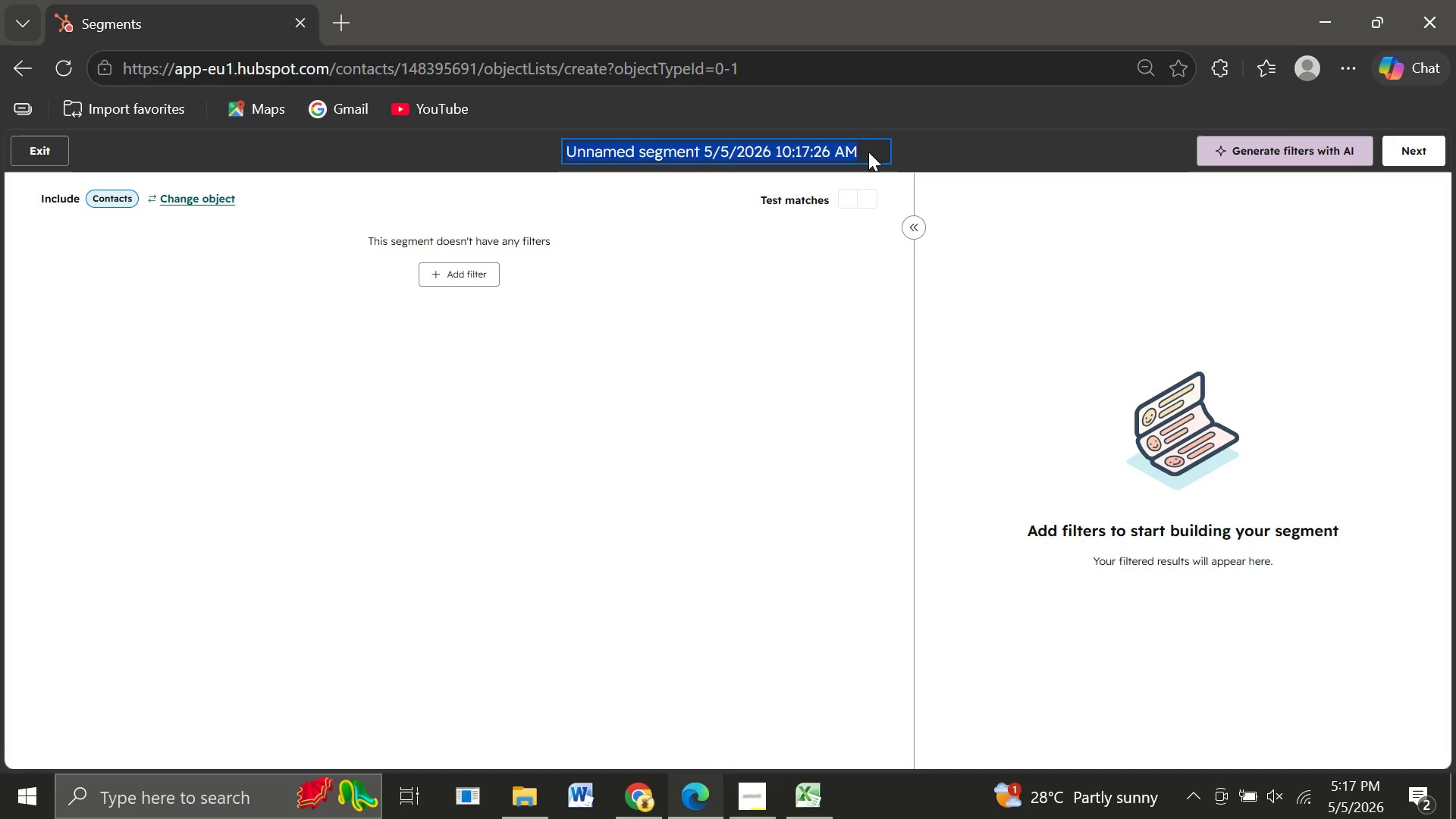 
type(Cold Leads - 120 Days No Shipment)
 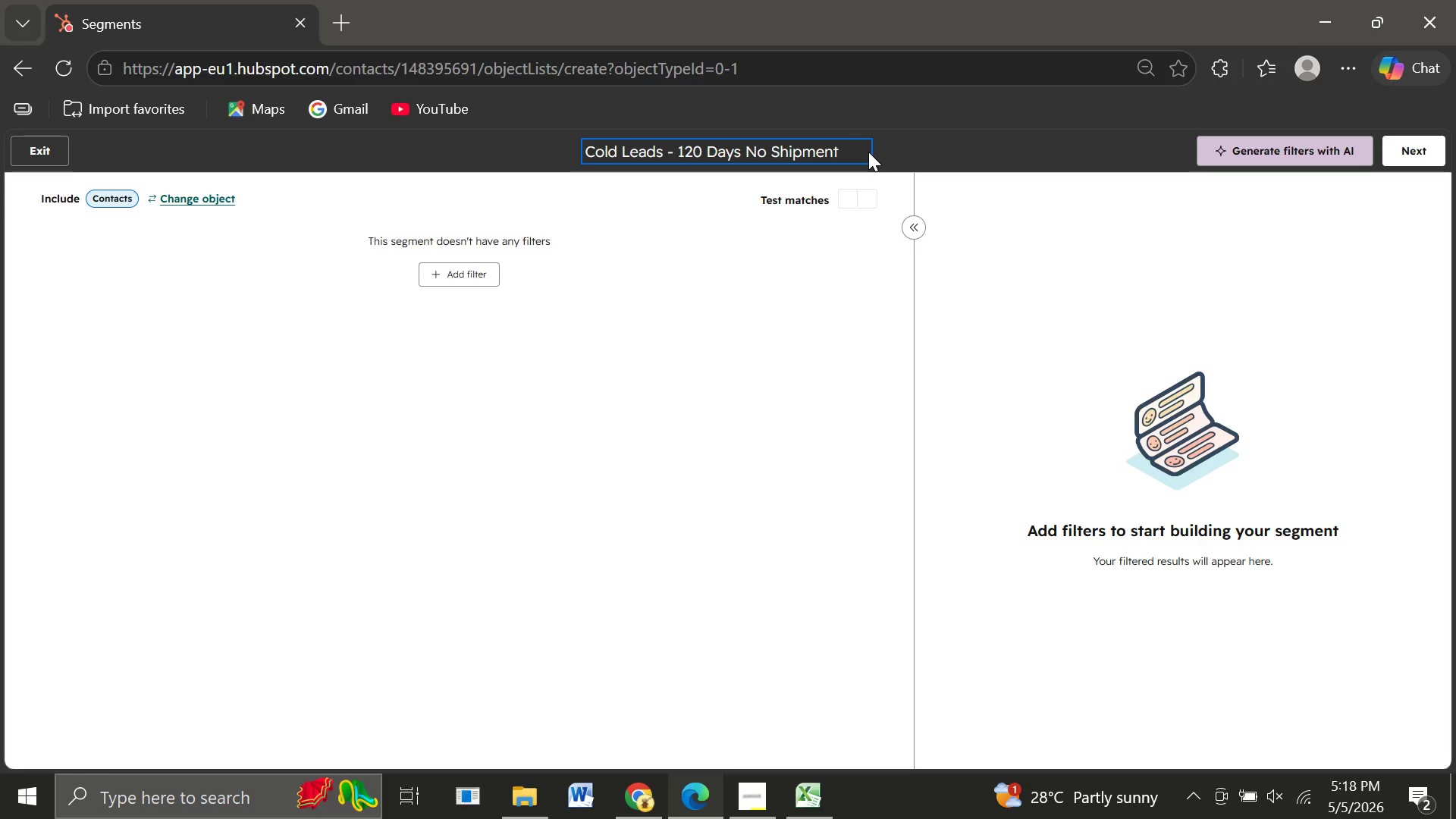 
wait(9.47)
 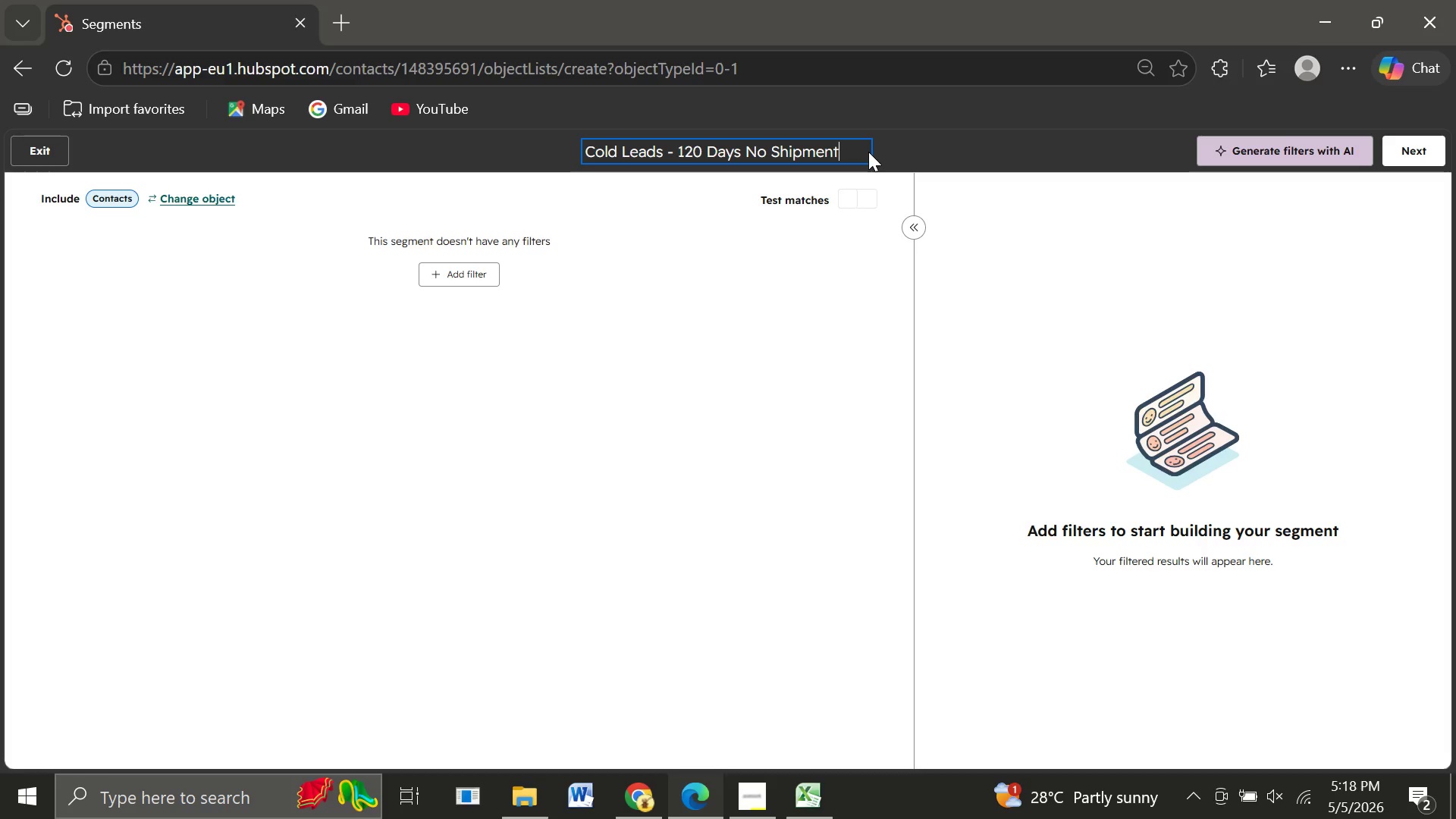 
left_click([465, 275])
 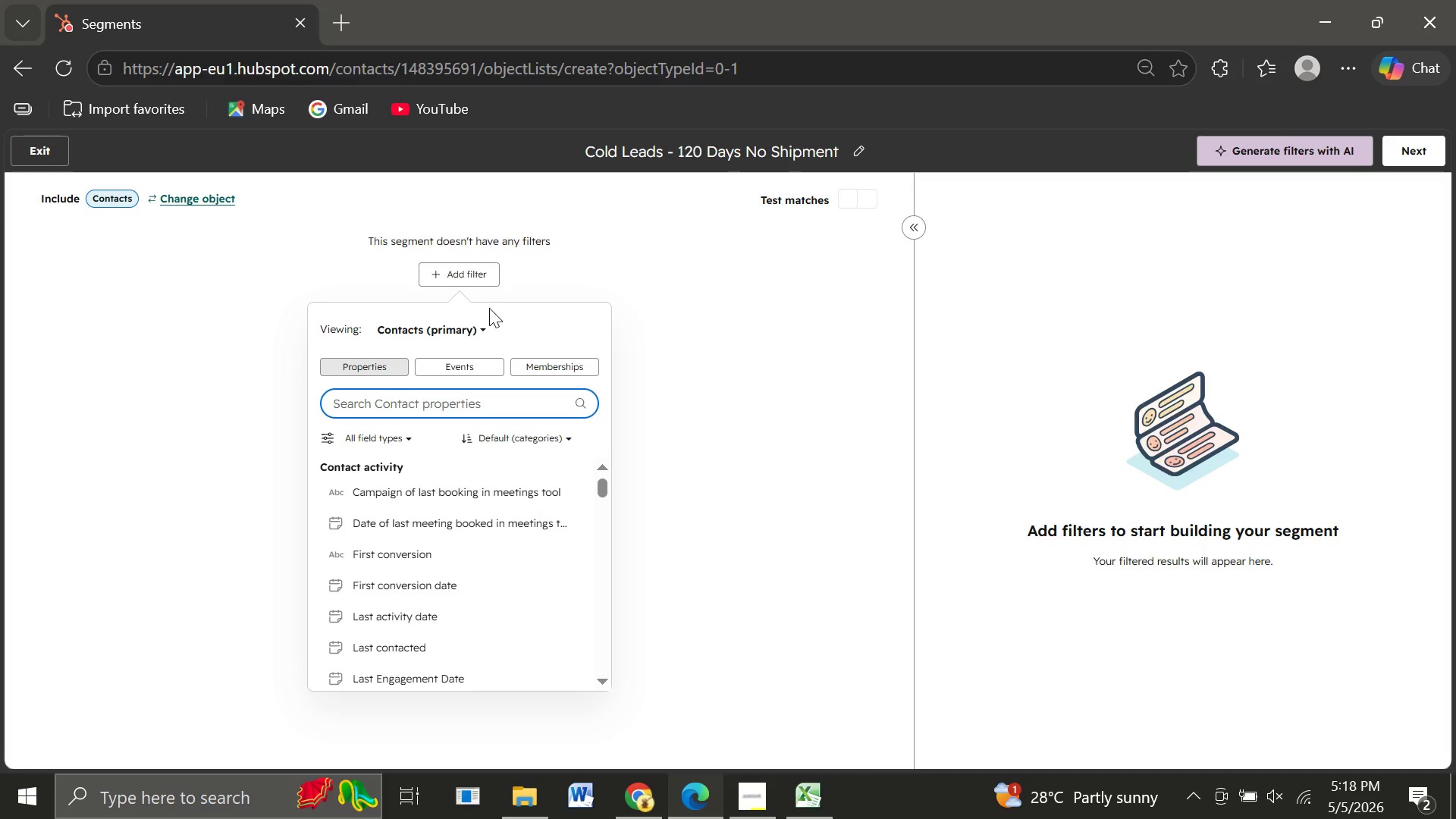 
wait(10.86)
 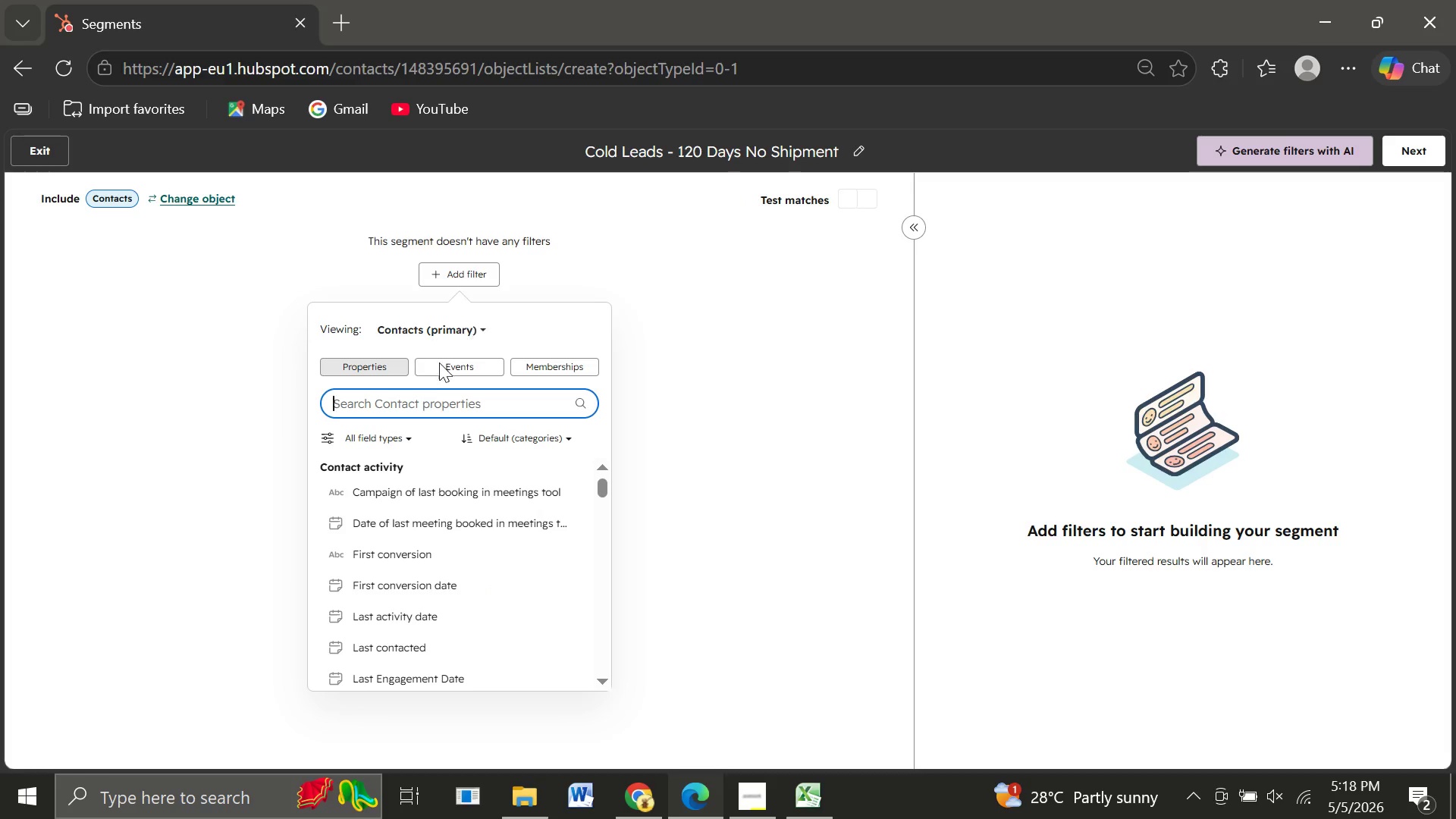 
type(Last )
 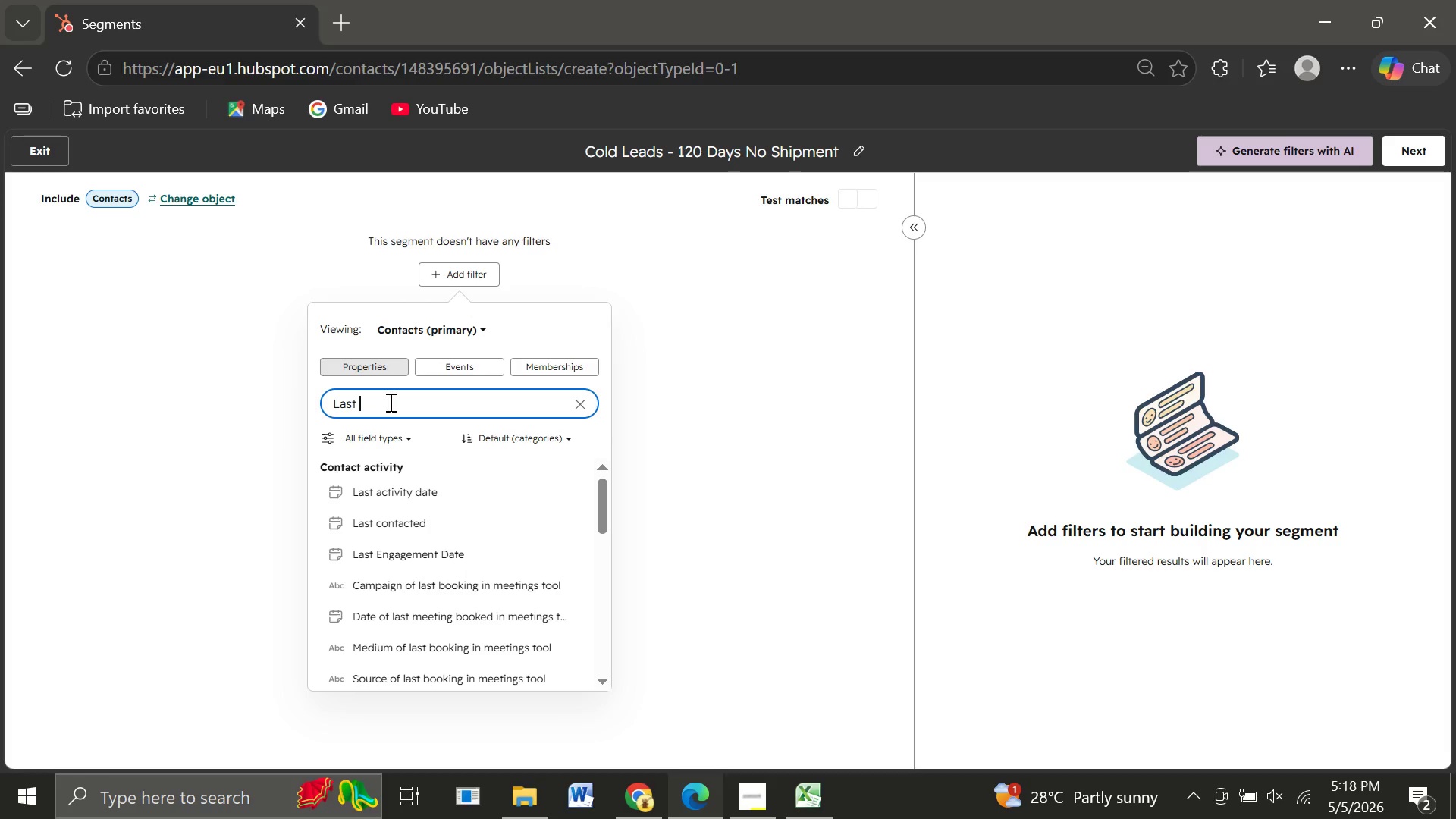 
type(Ship)
 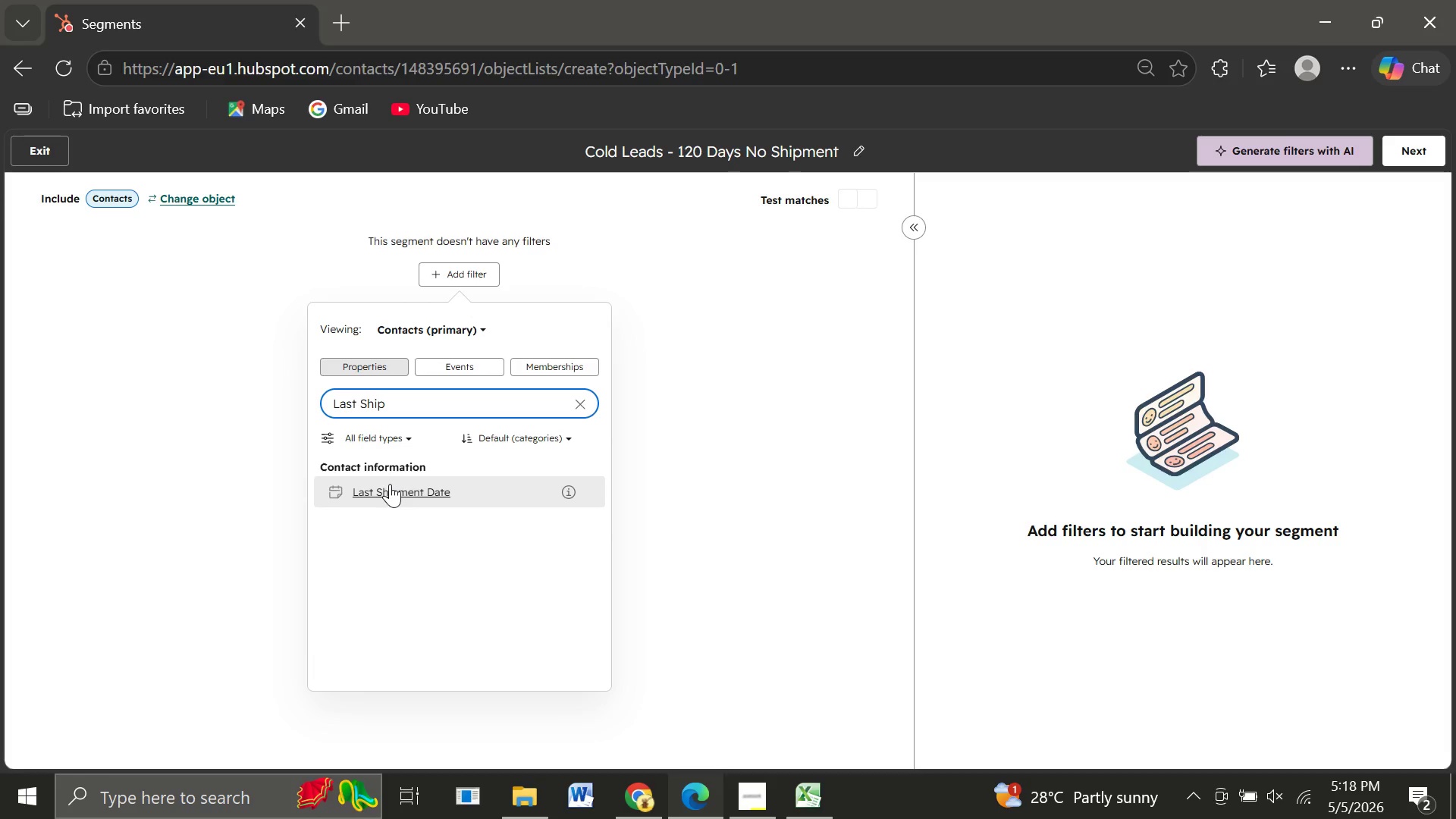 
left_click([390, 484])
 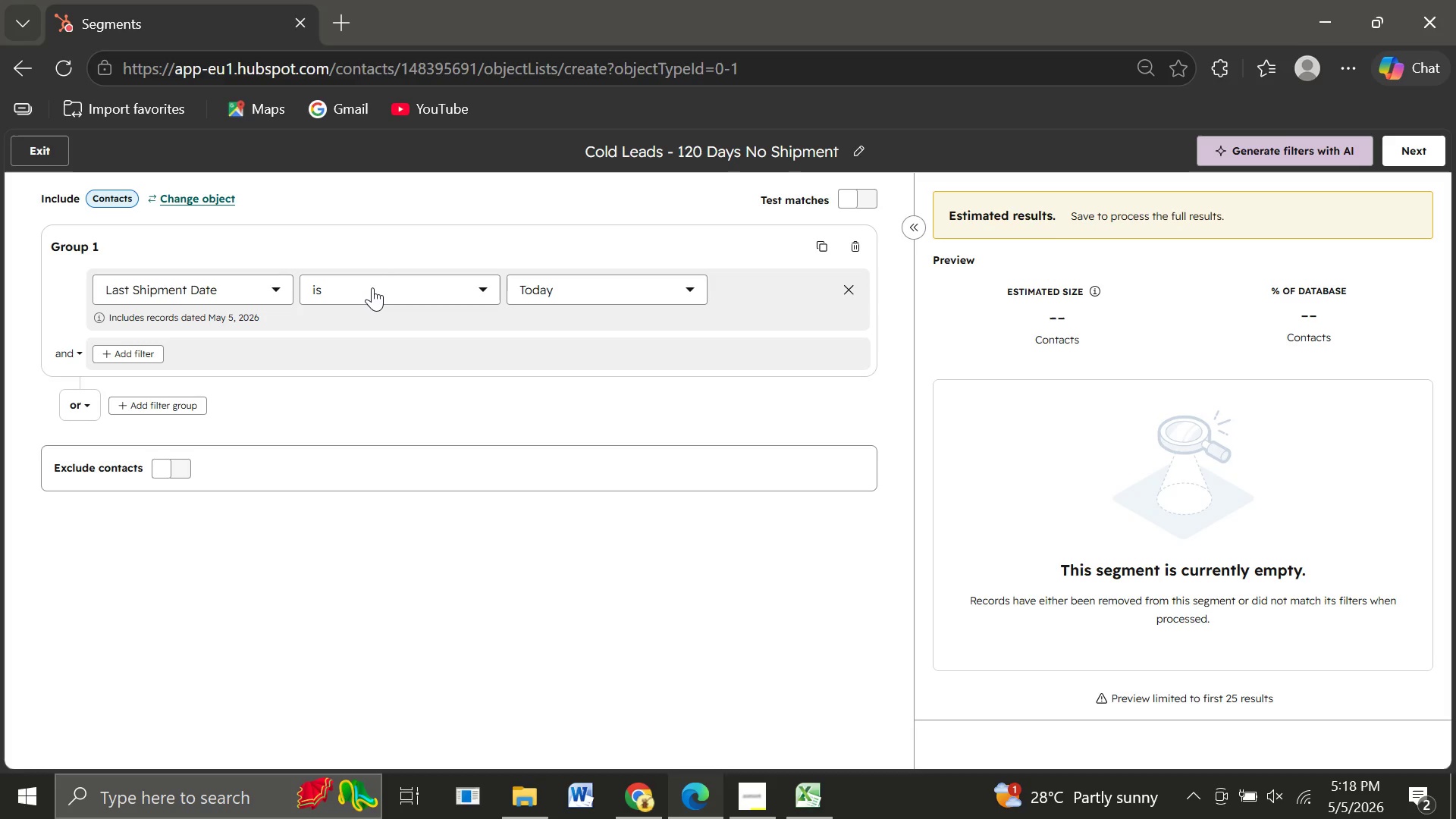 
wait(16.16)
 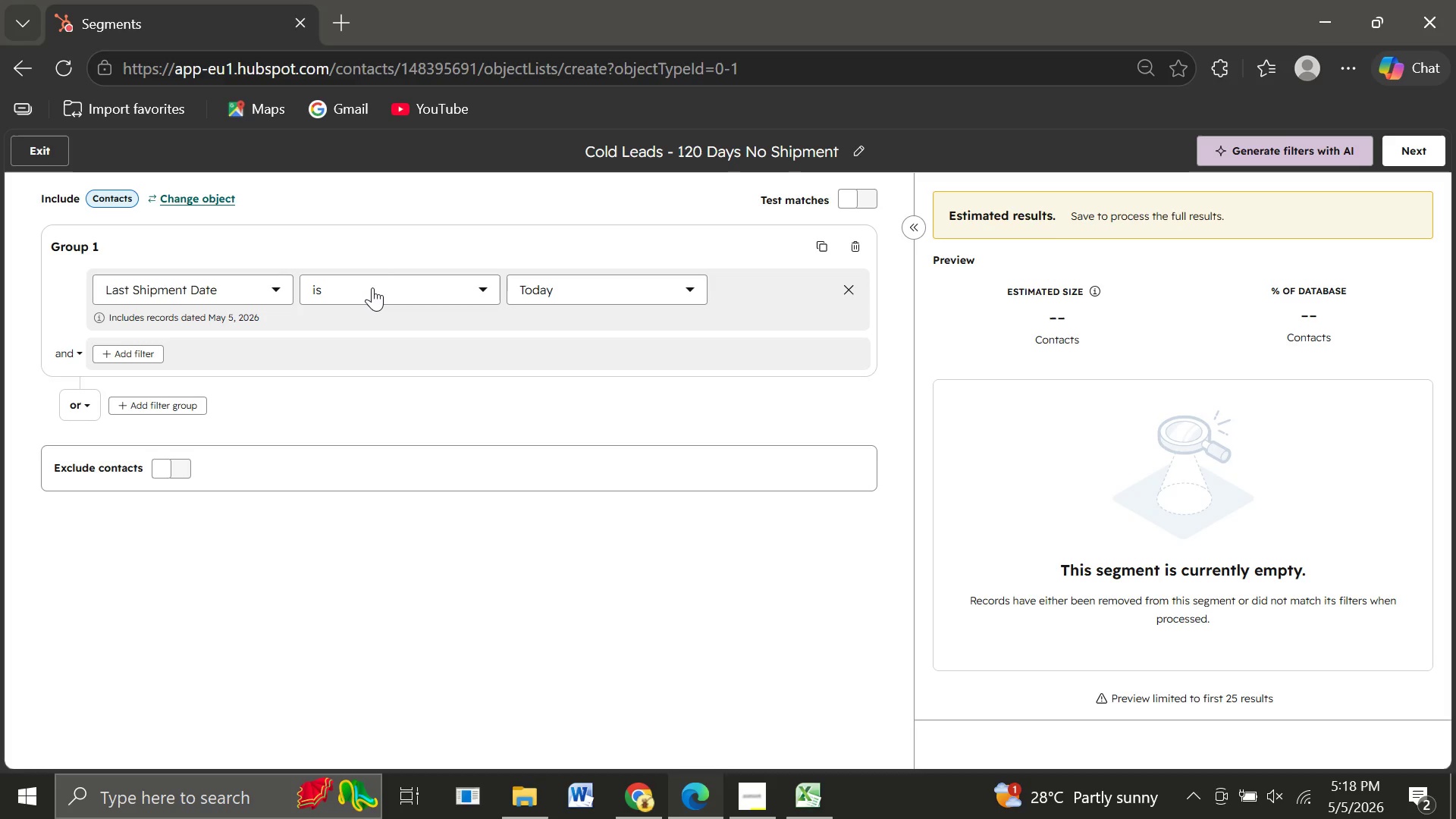 
left_click([367, 292])
 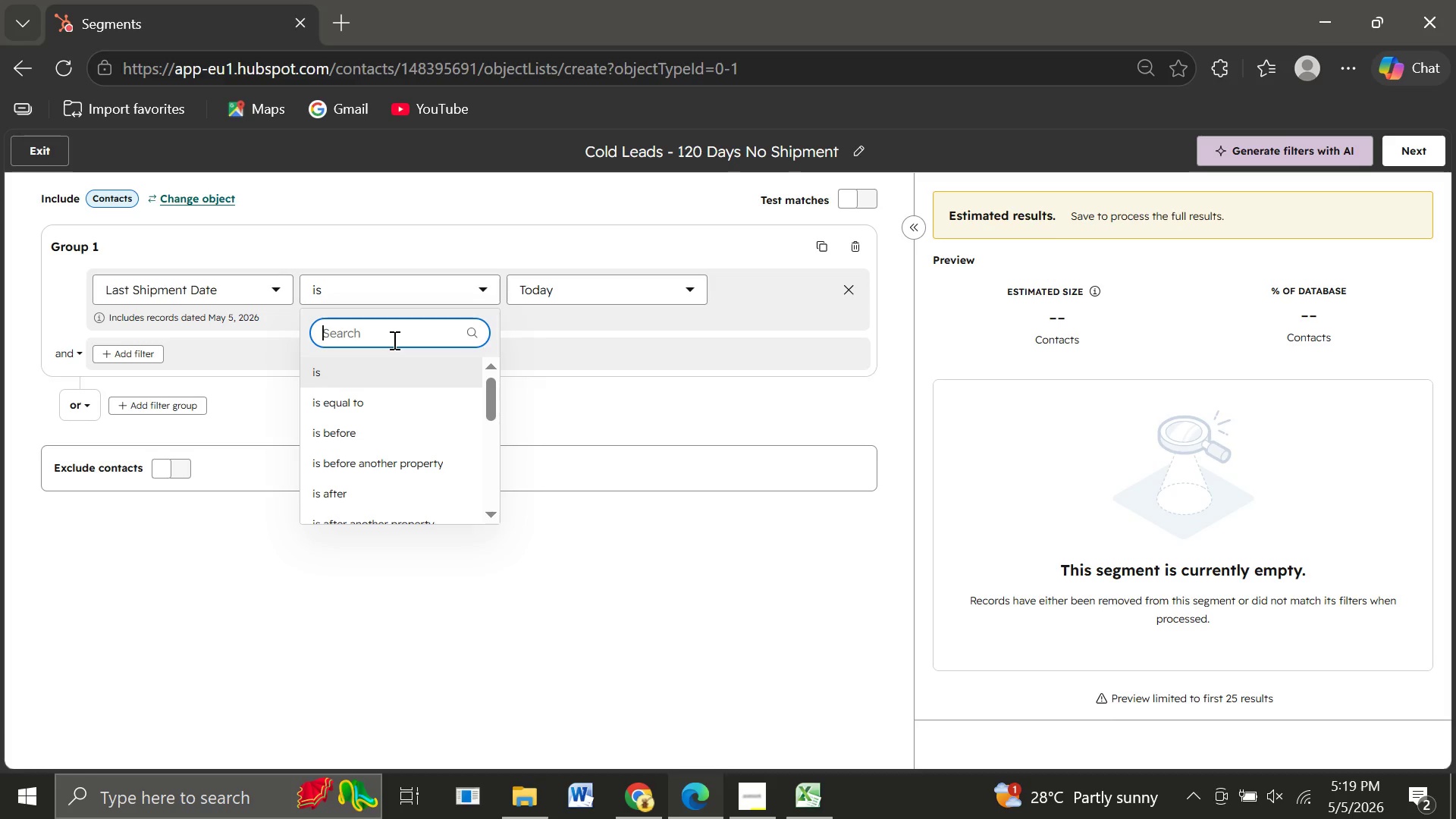 
wait(25.83)
 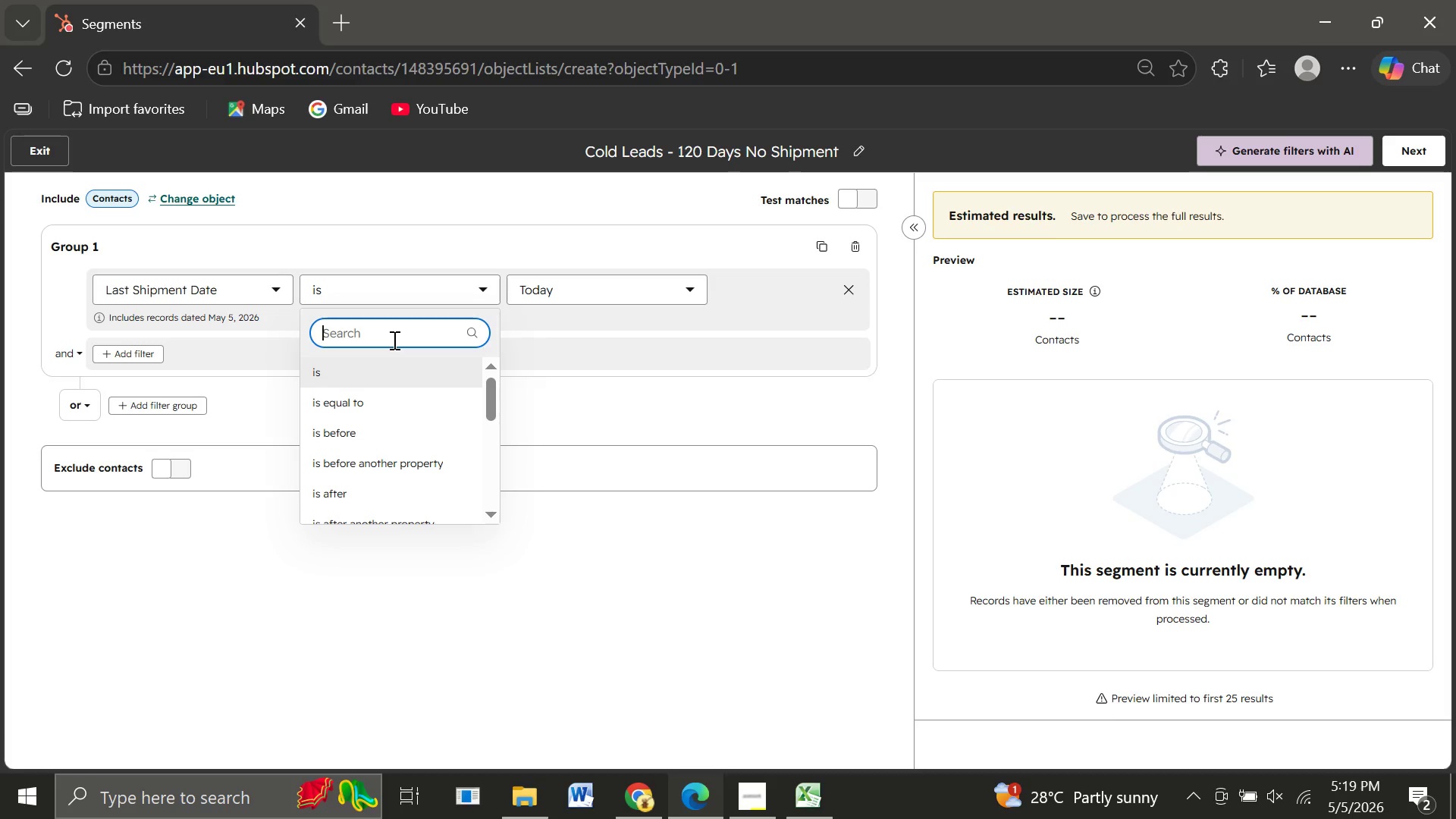 
left_click([353, 434])
 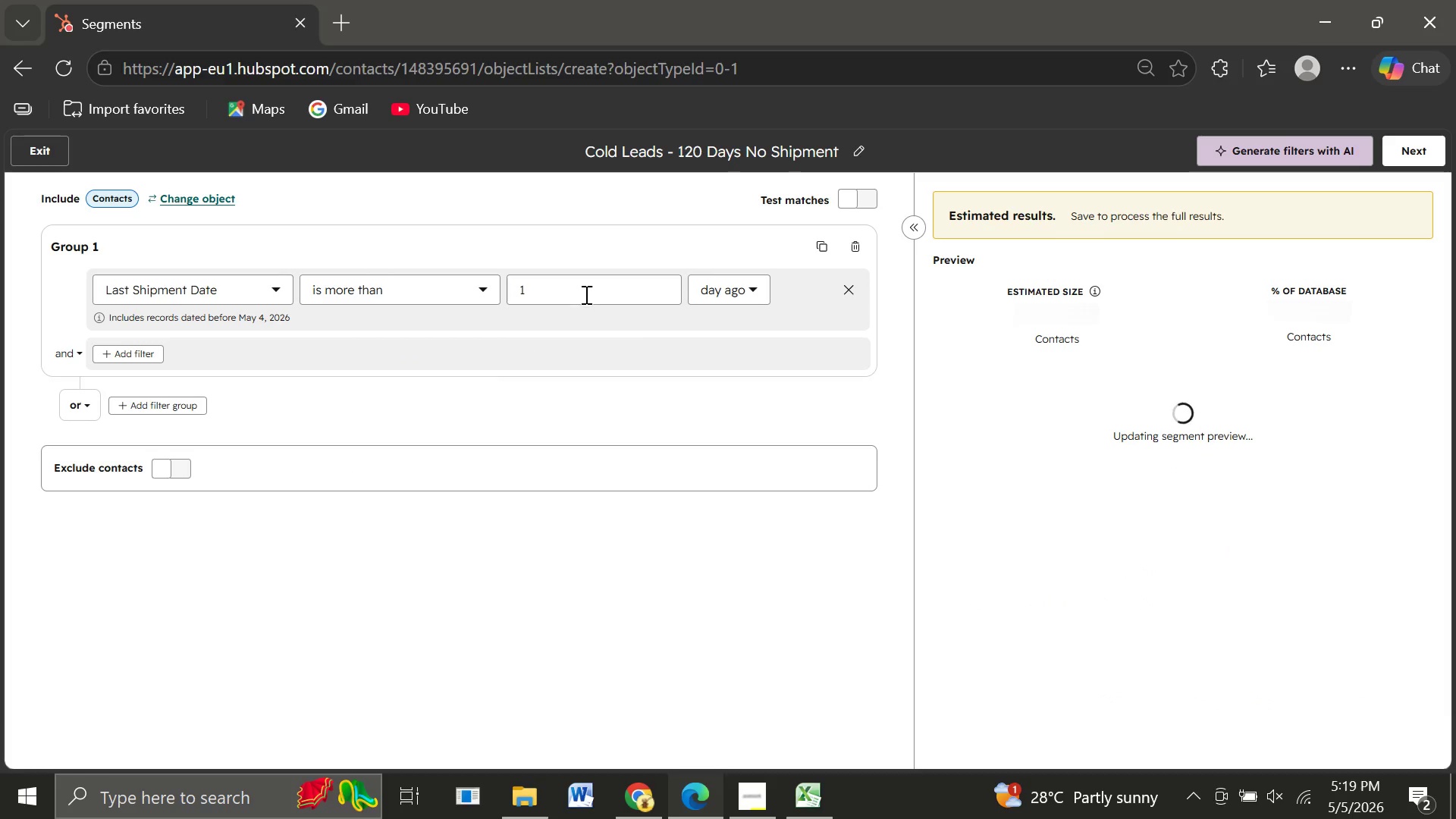 
left_click([588, 293])
 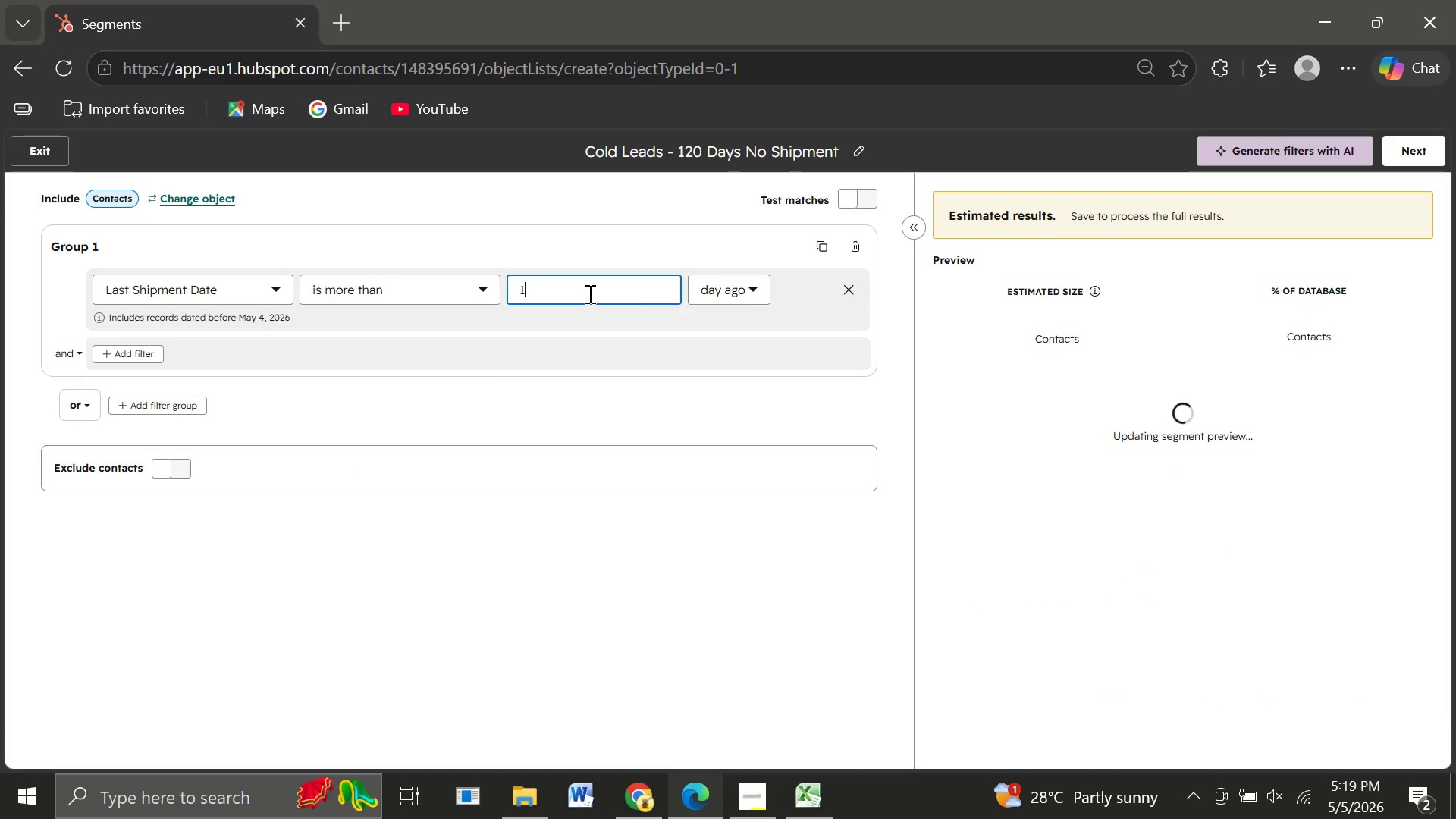 
type(20)
 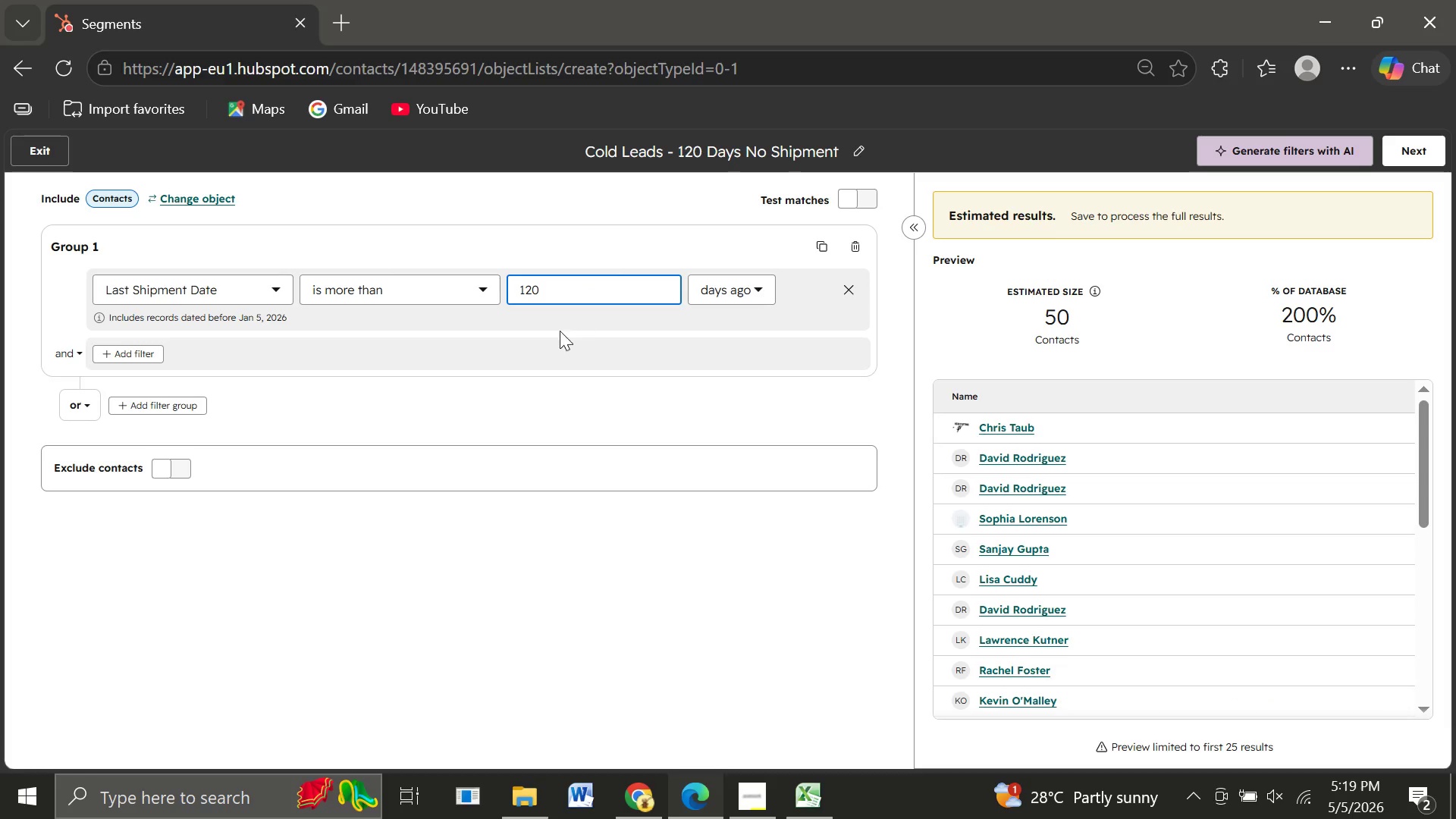 
wait(13.38)
 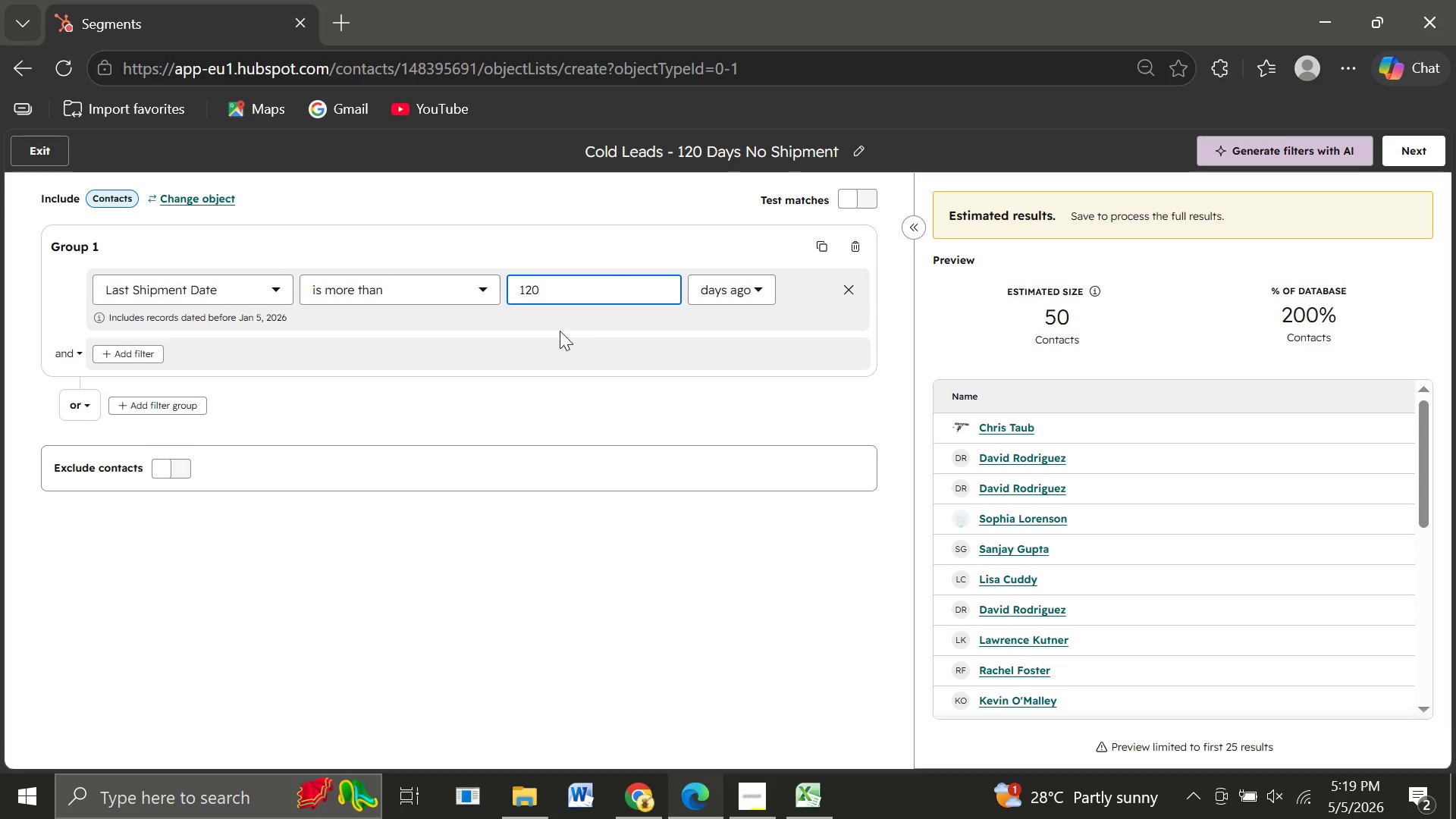 
left_click([128, 346])
 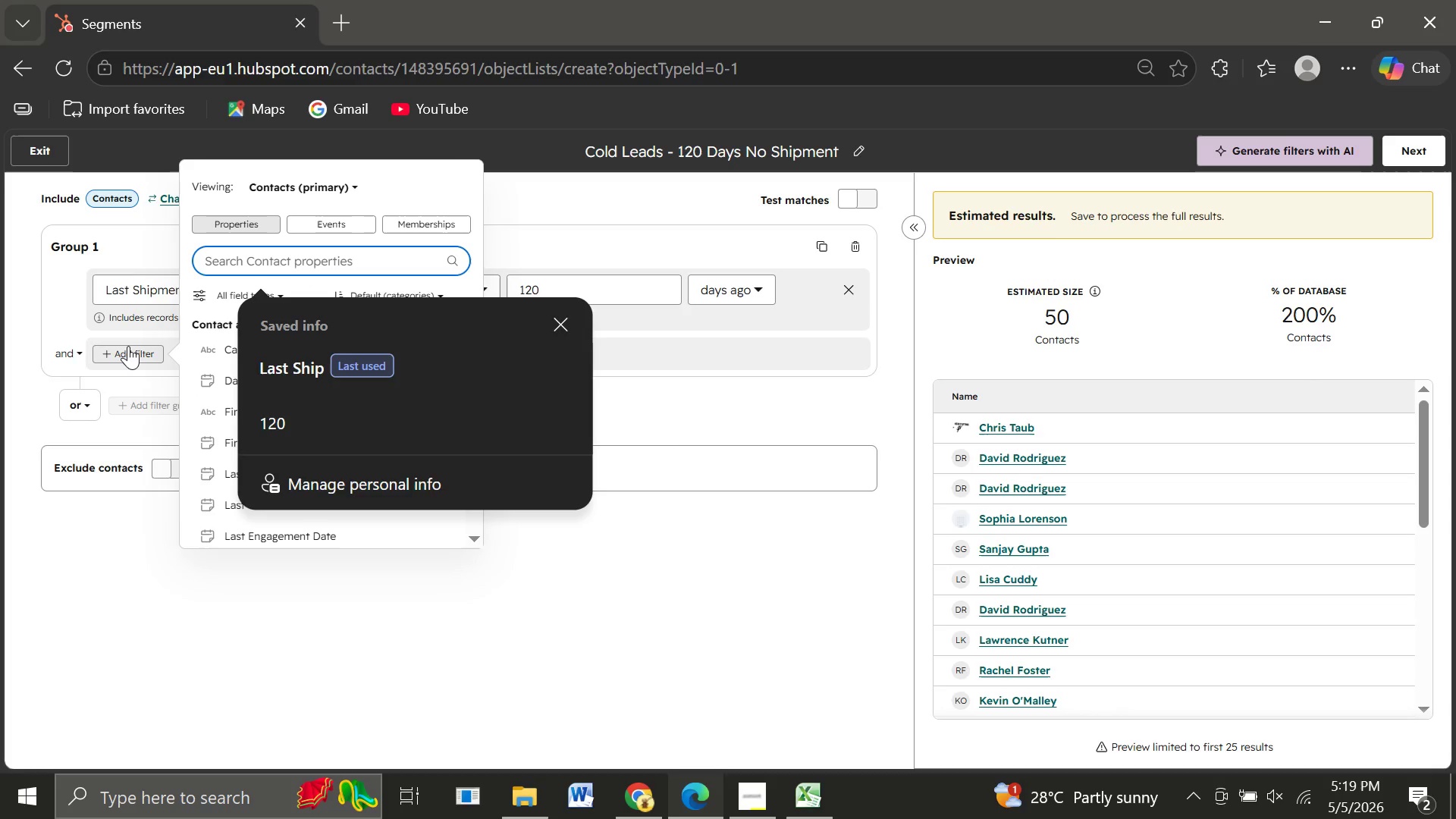 
wait(6.55)
 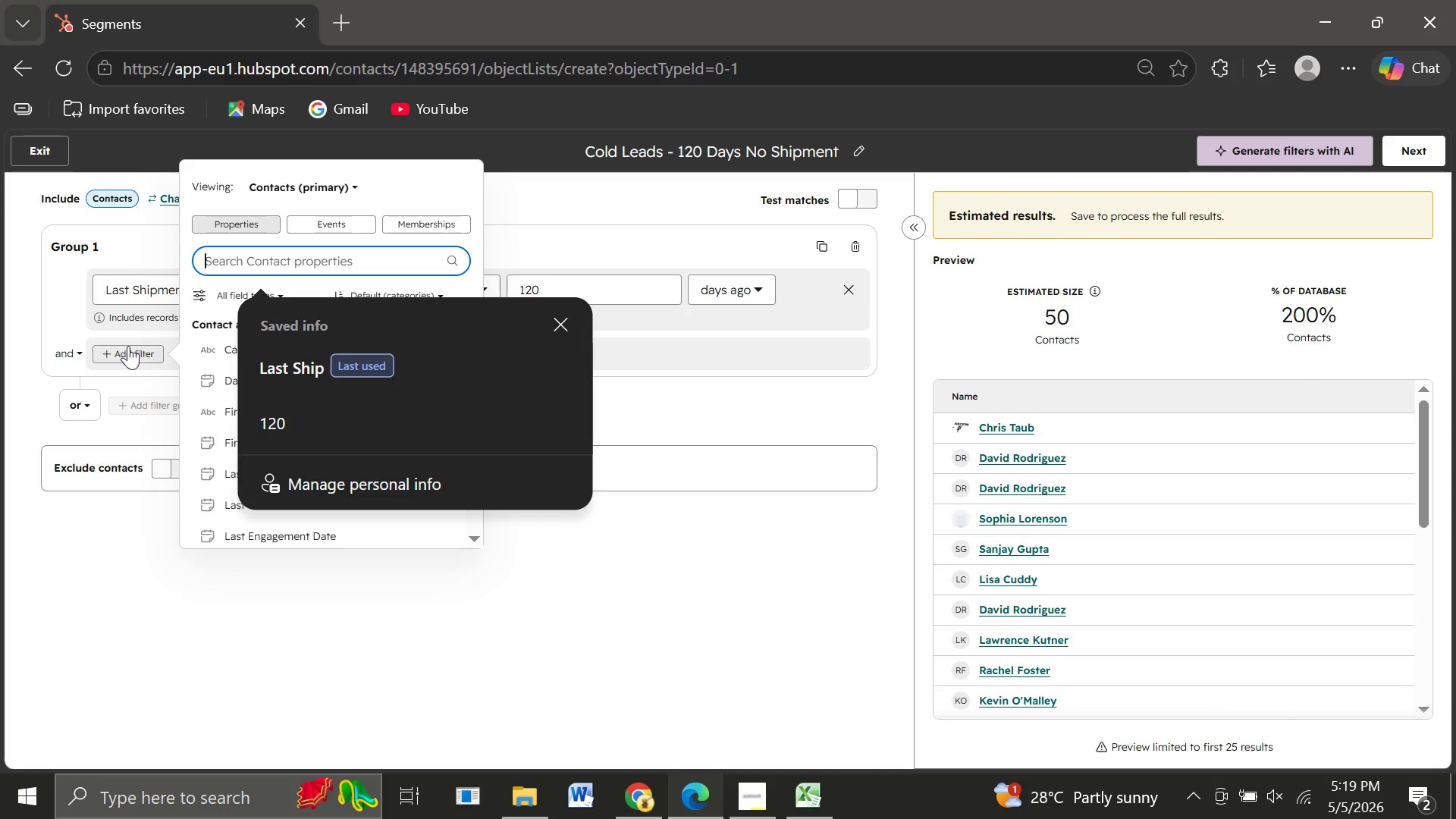 
type(Ema)
 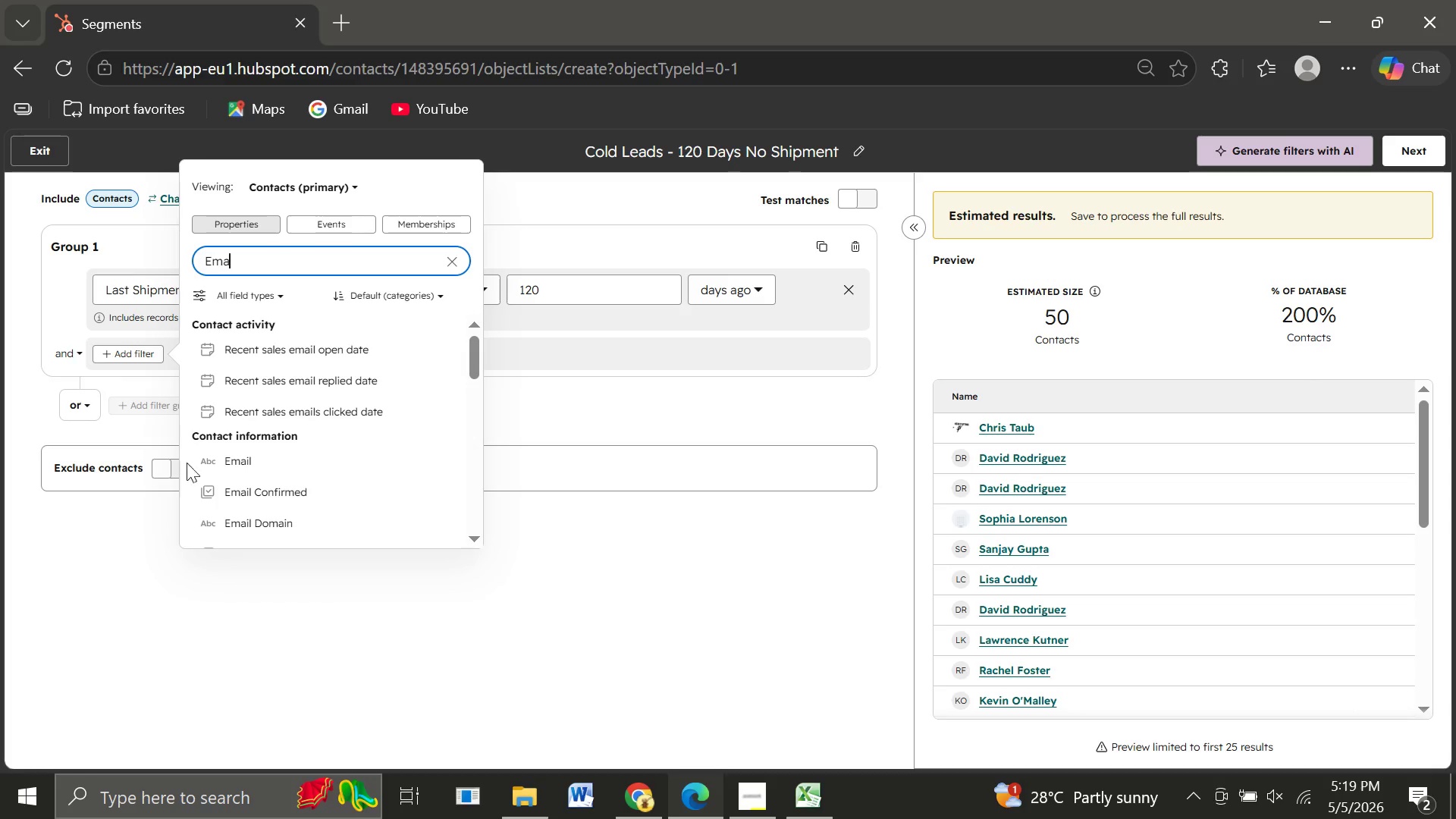 
left_click([240, 463])
 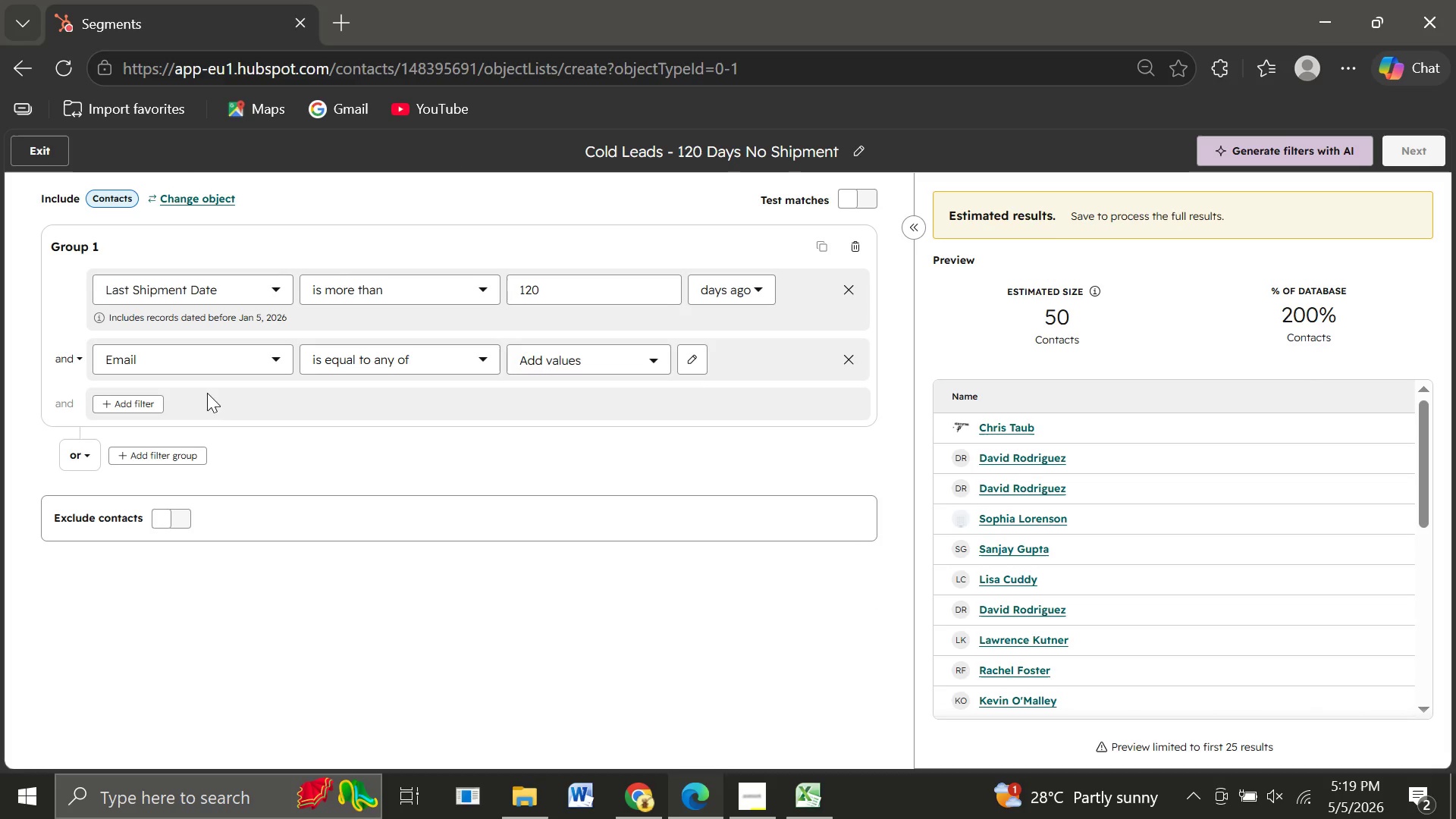 
left_click([376, 359])
 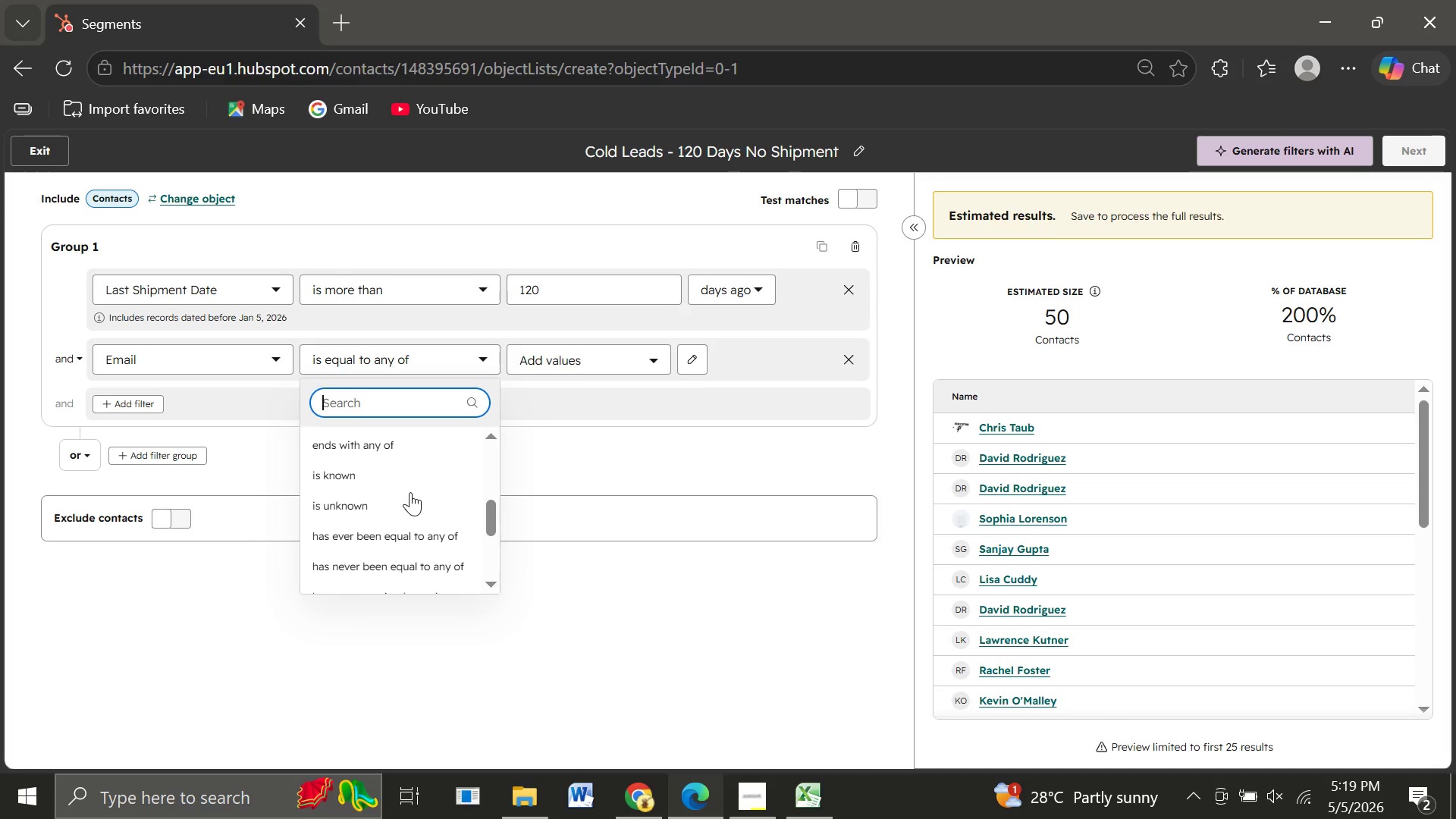 
left_click([363, 472])
 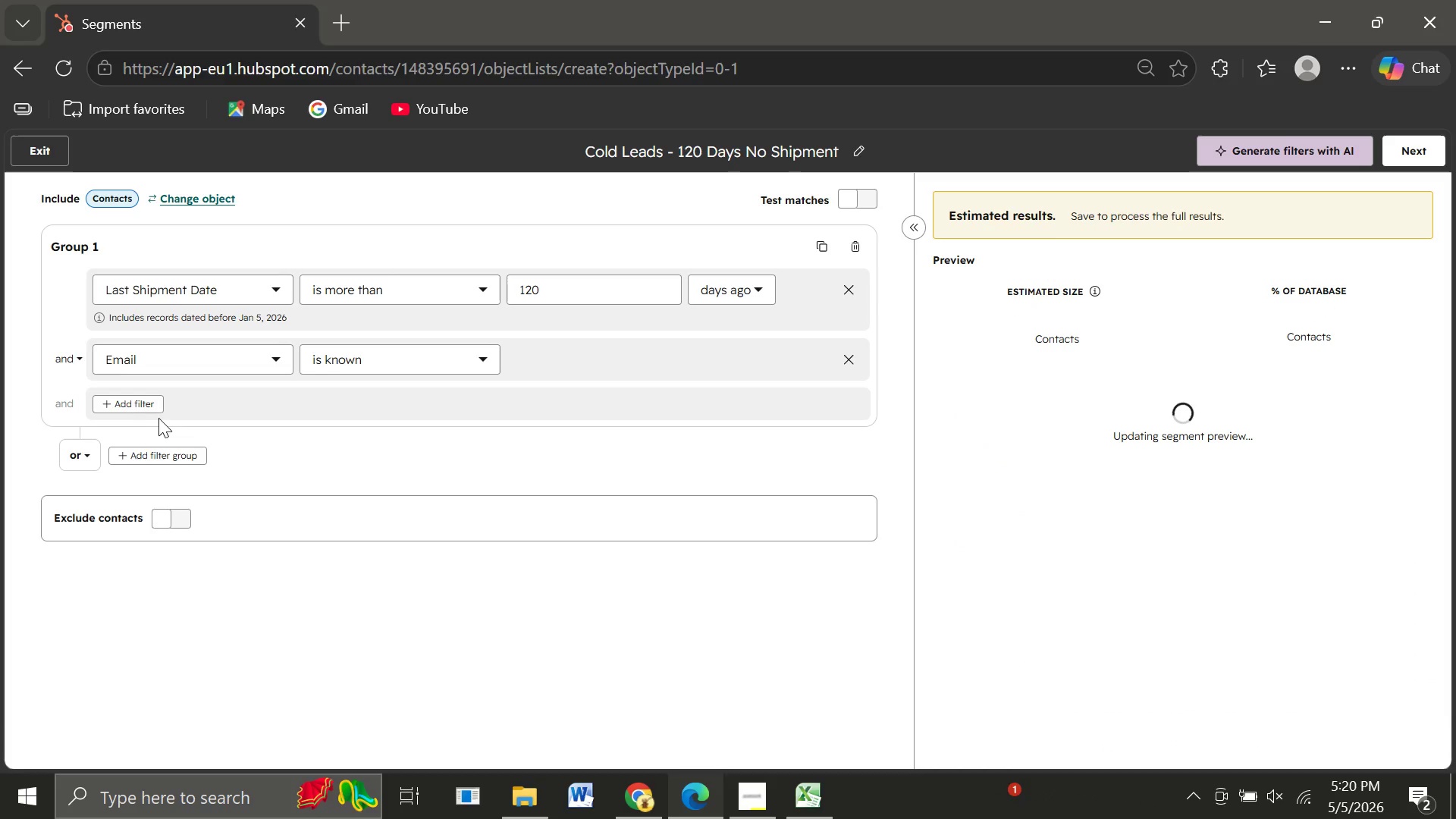 
wait(7.27)
 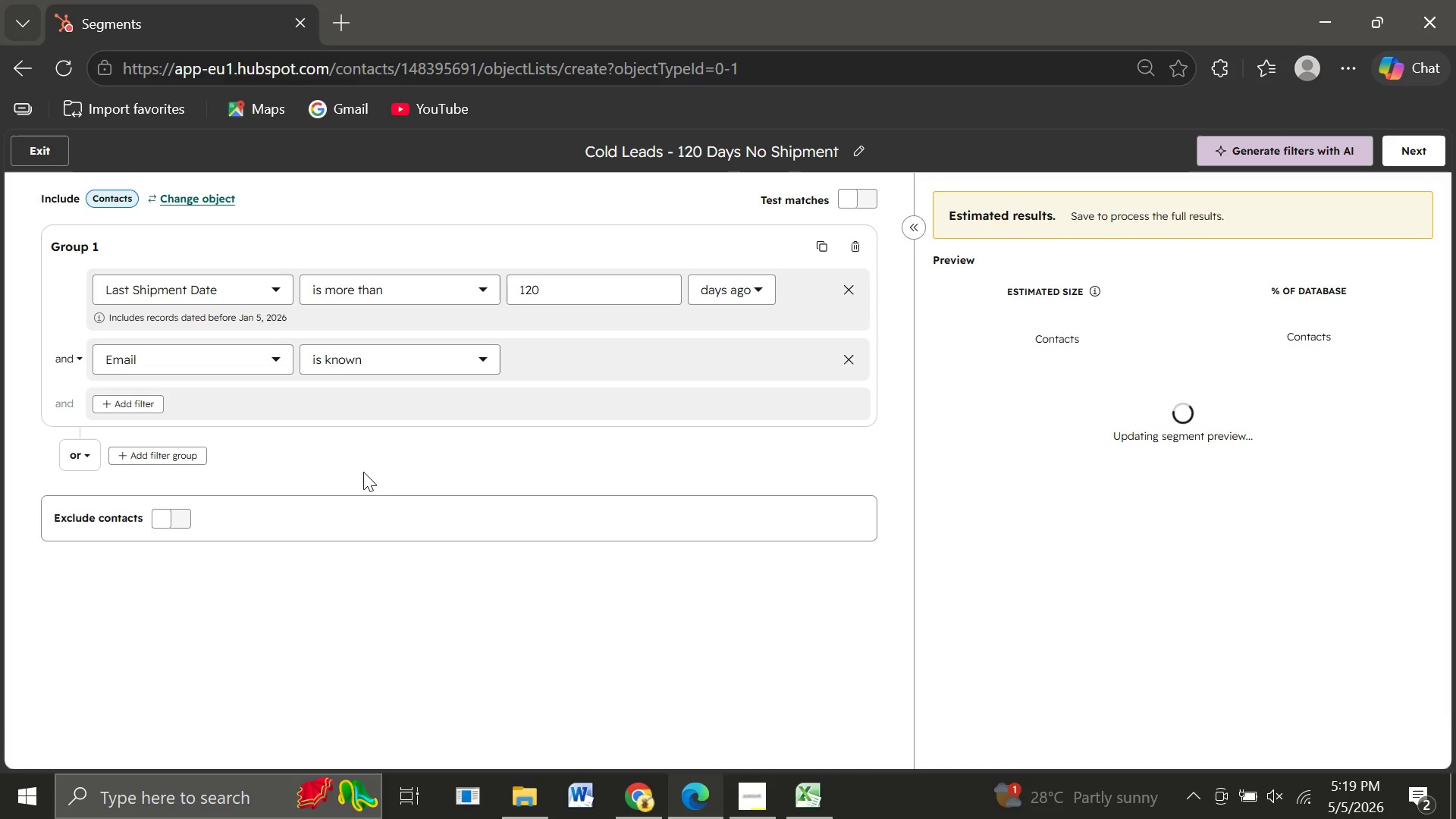 
left_click([136, 402])
 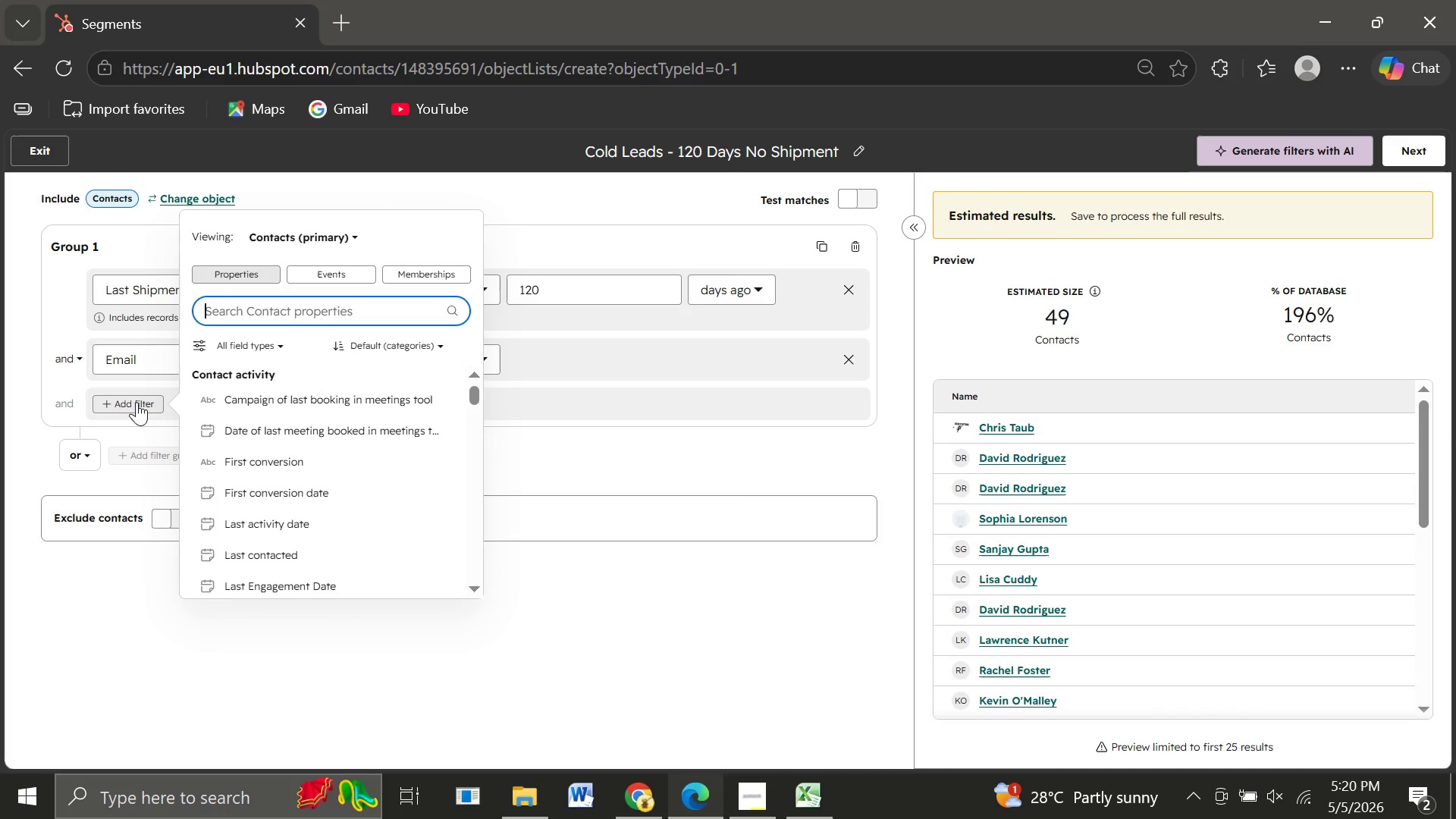 
type(market)
 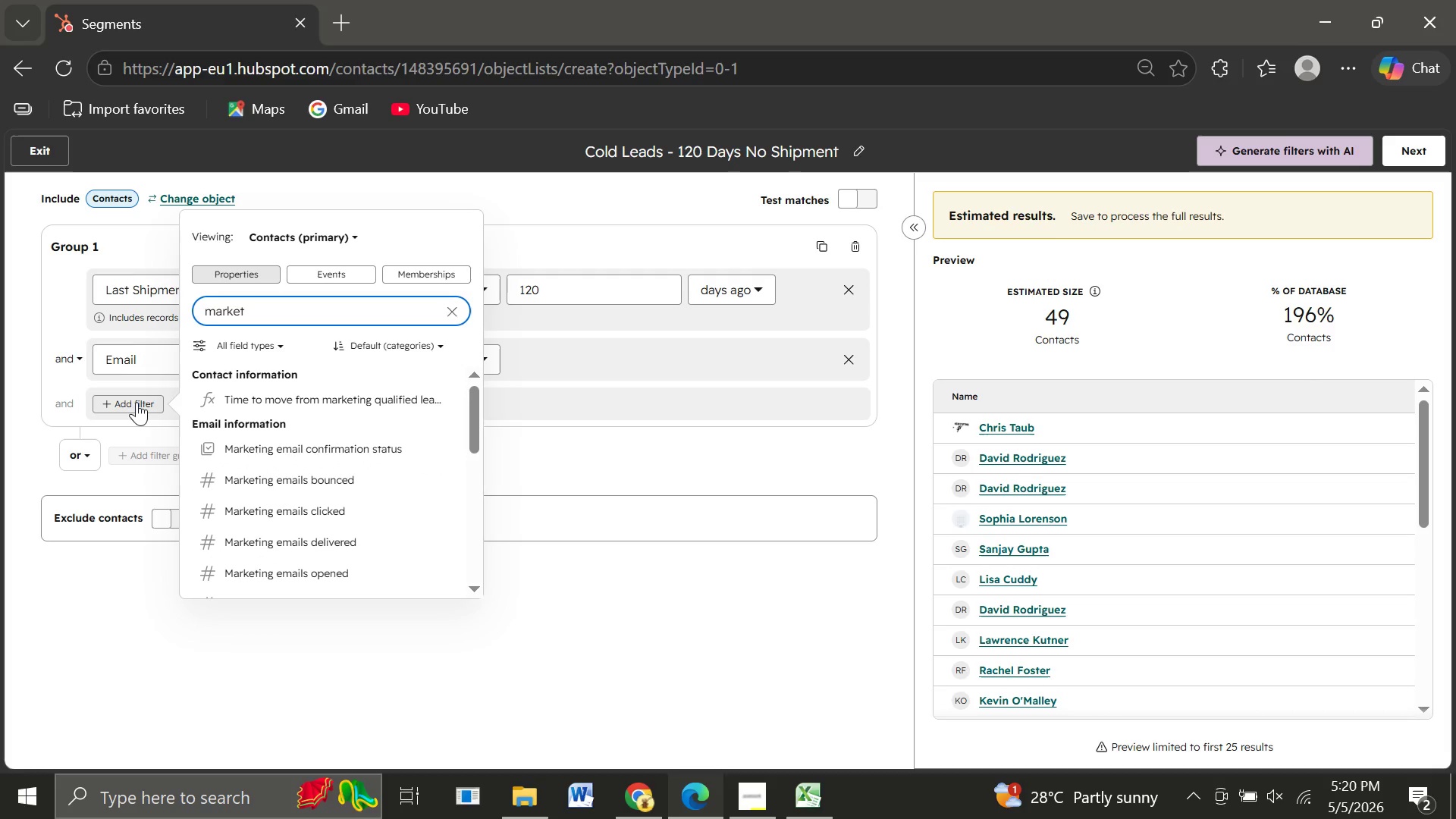 
type(ing c)
key(Backspace)
 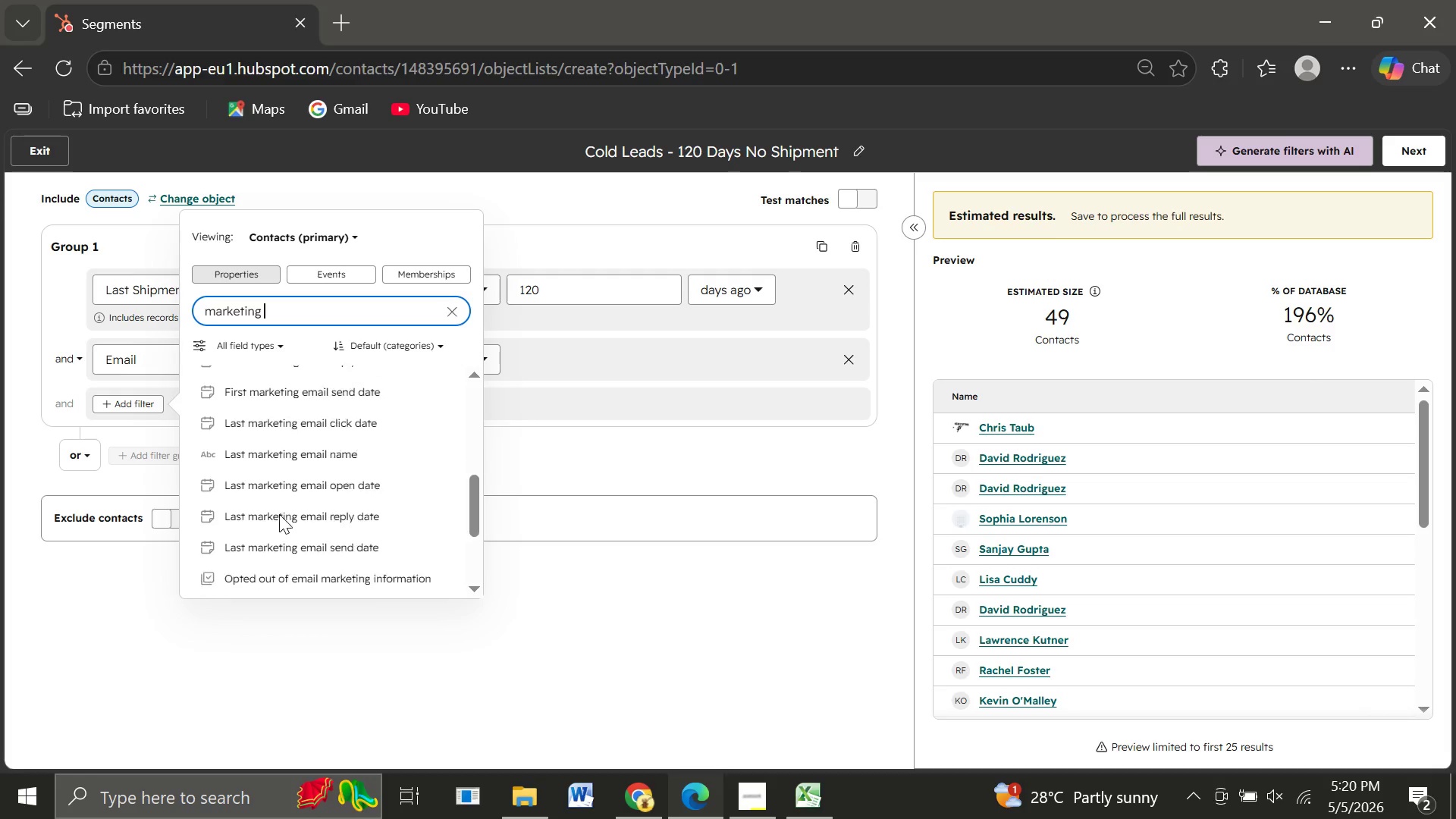 
wait(17.5)
 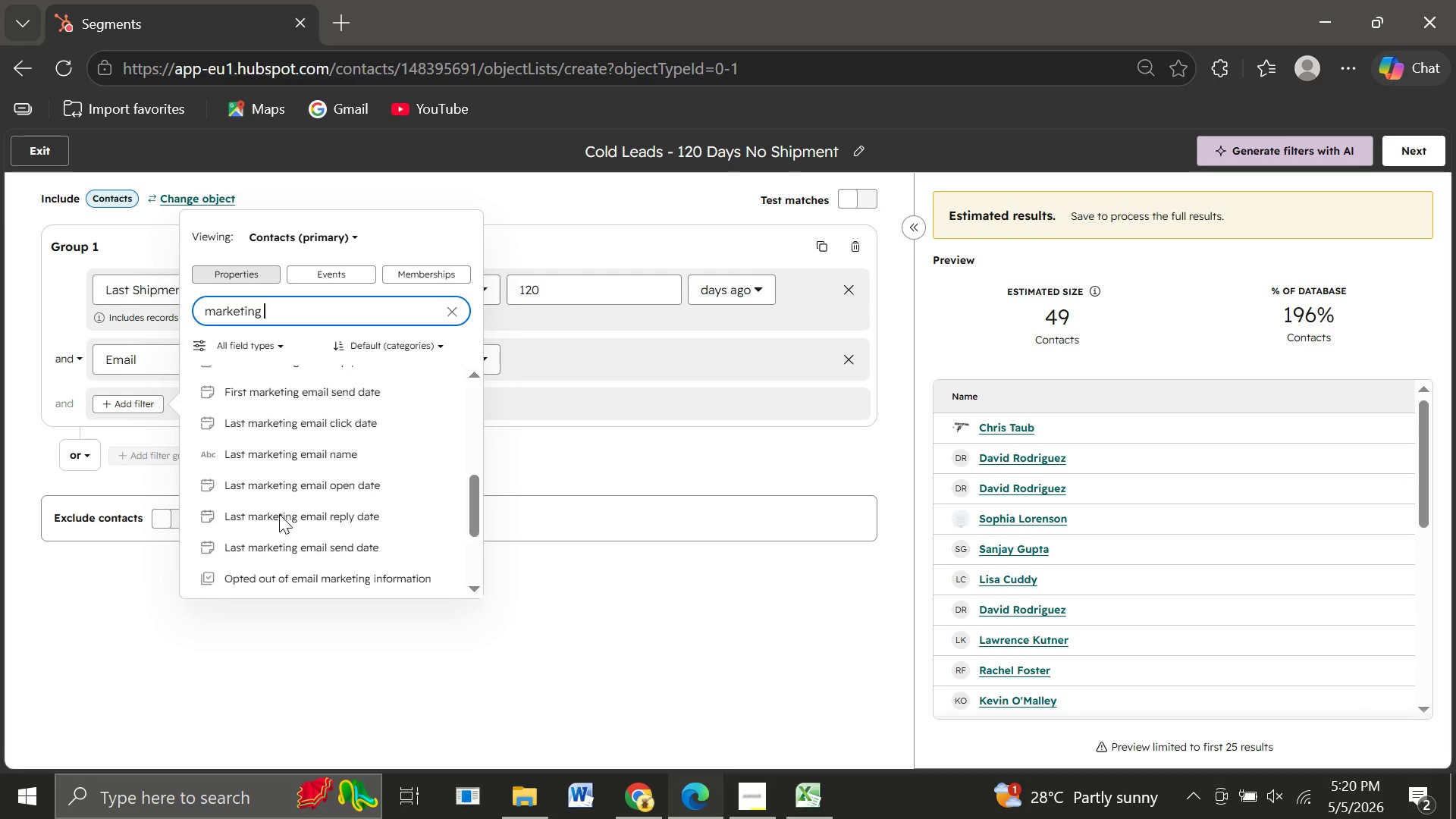 
left_click([453, 314])
 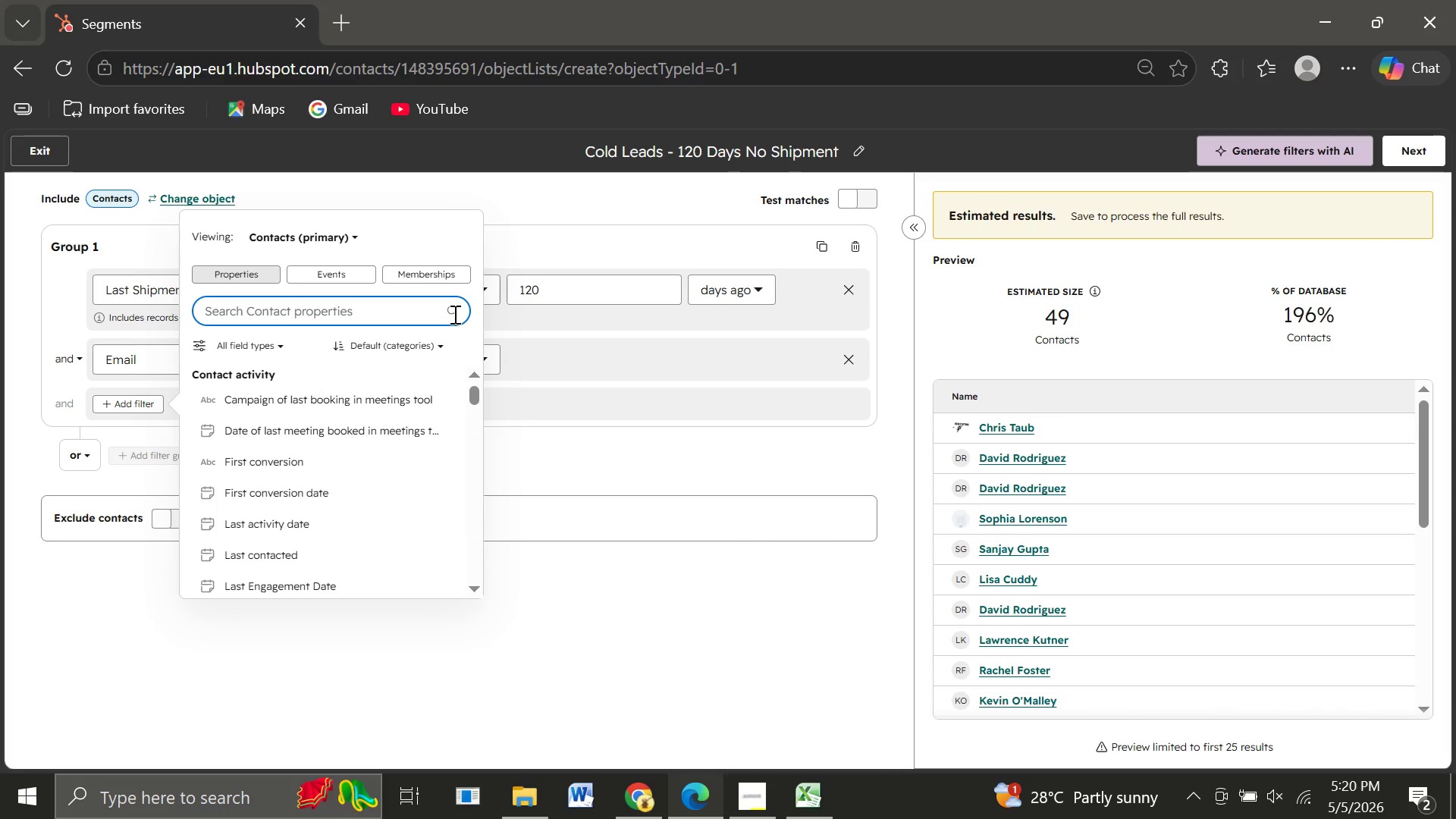 
mouse_move([365, 447])
 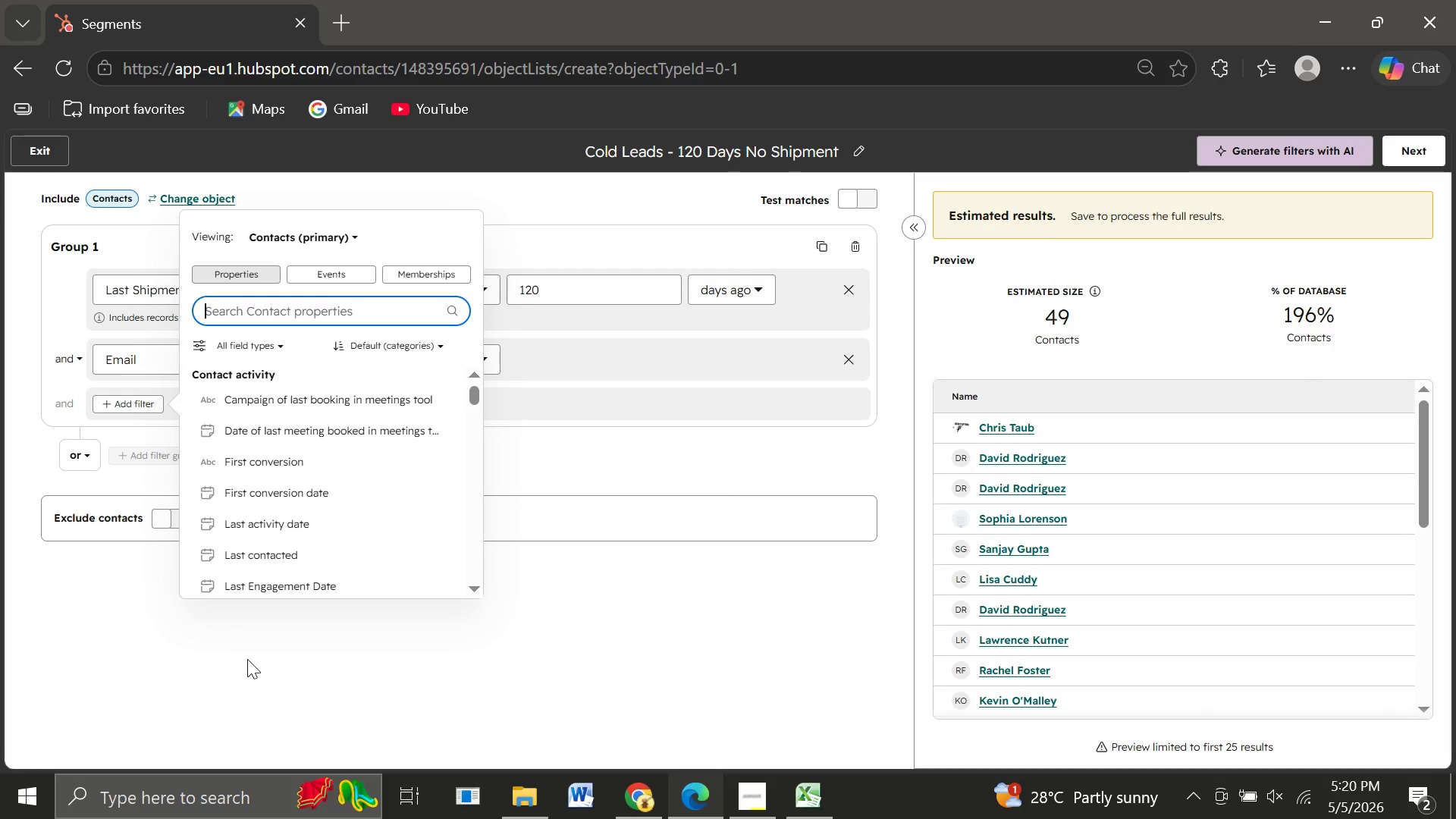 
left_click([231, 641])
 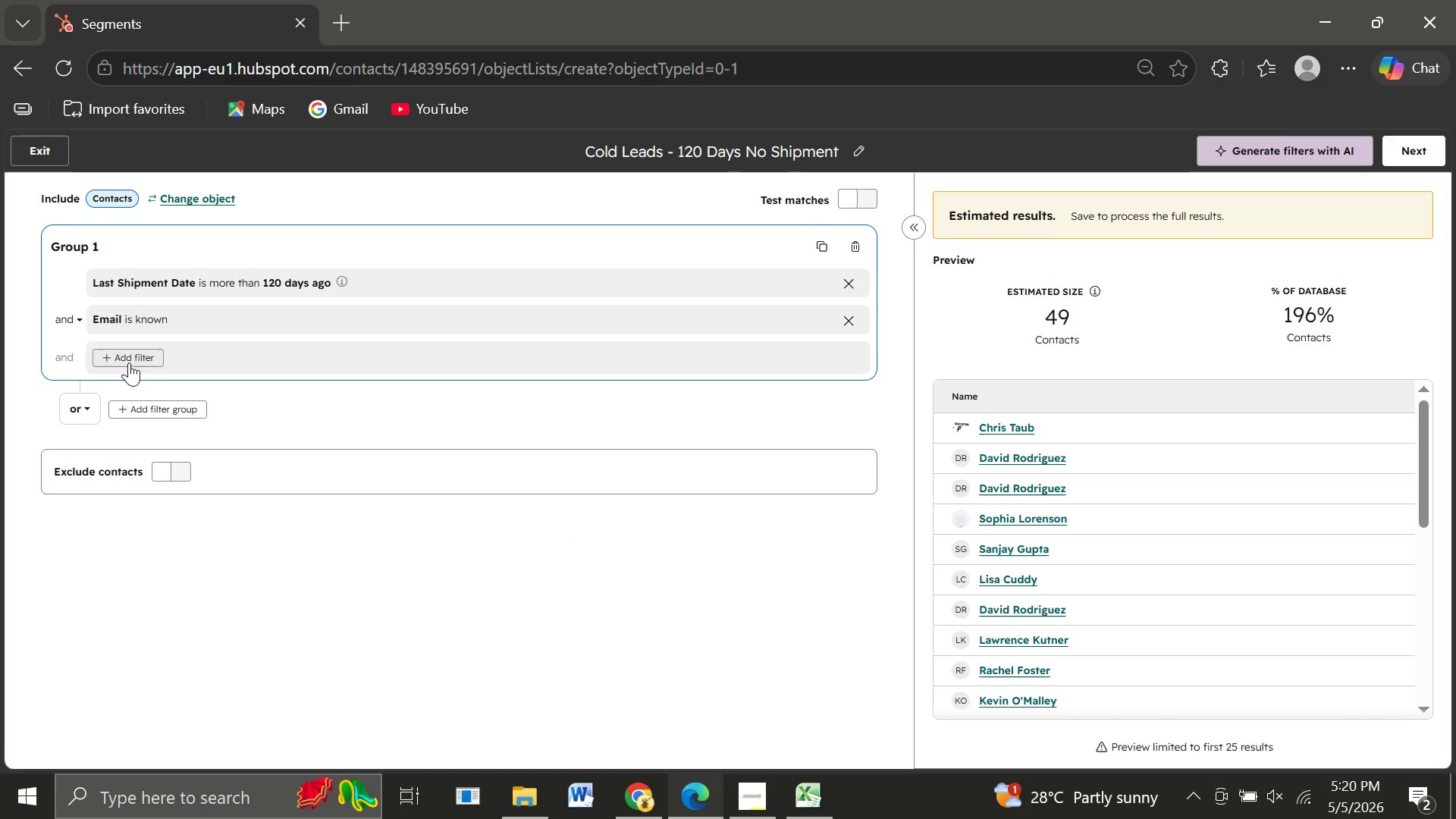 
wait(11.55)
 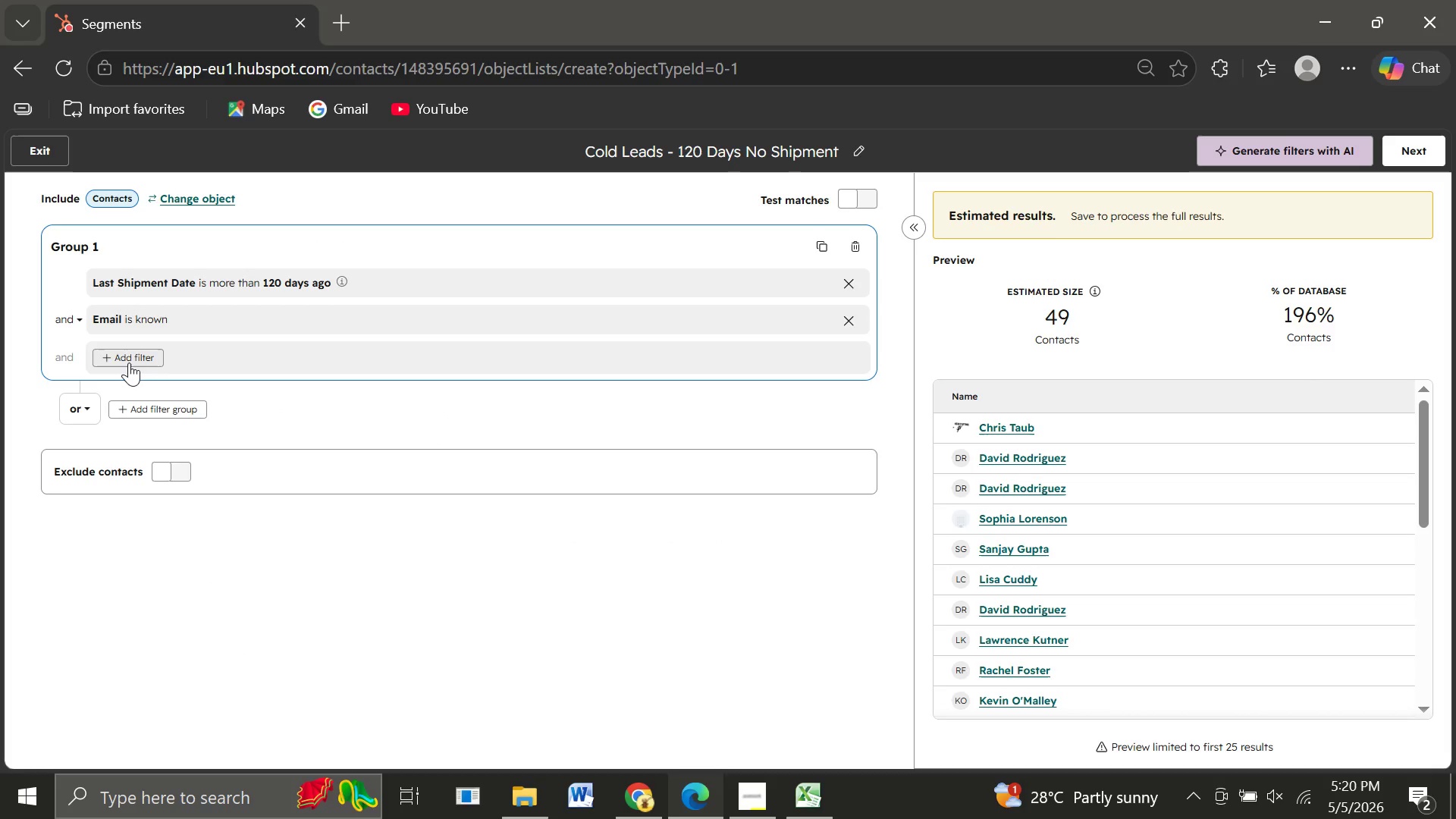 
left_click([149, 362])
 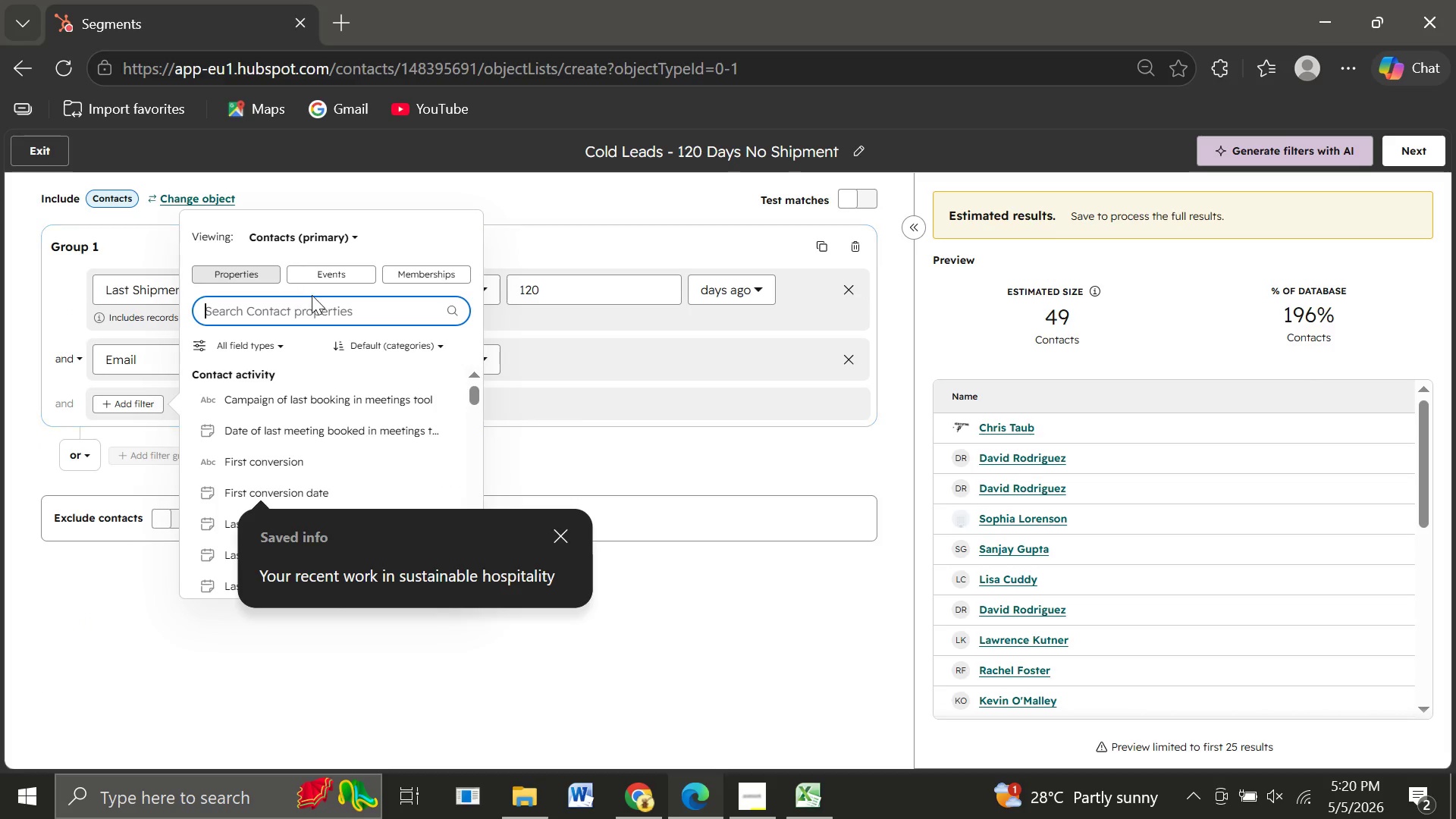 
type(co)
 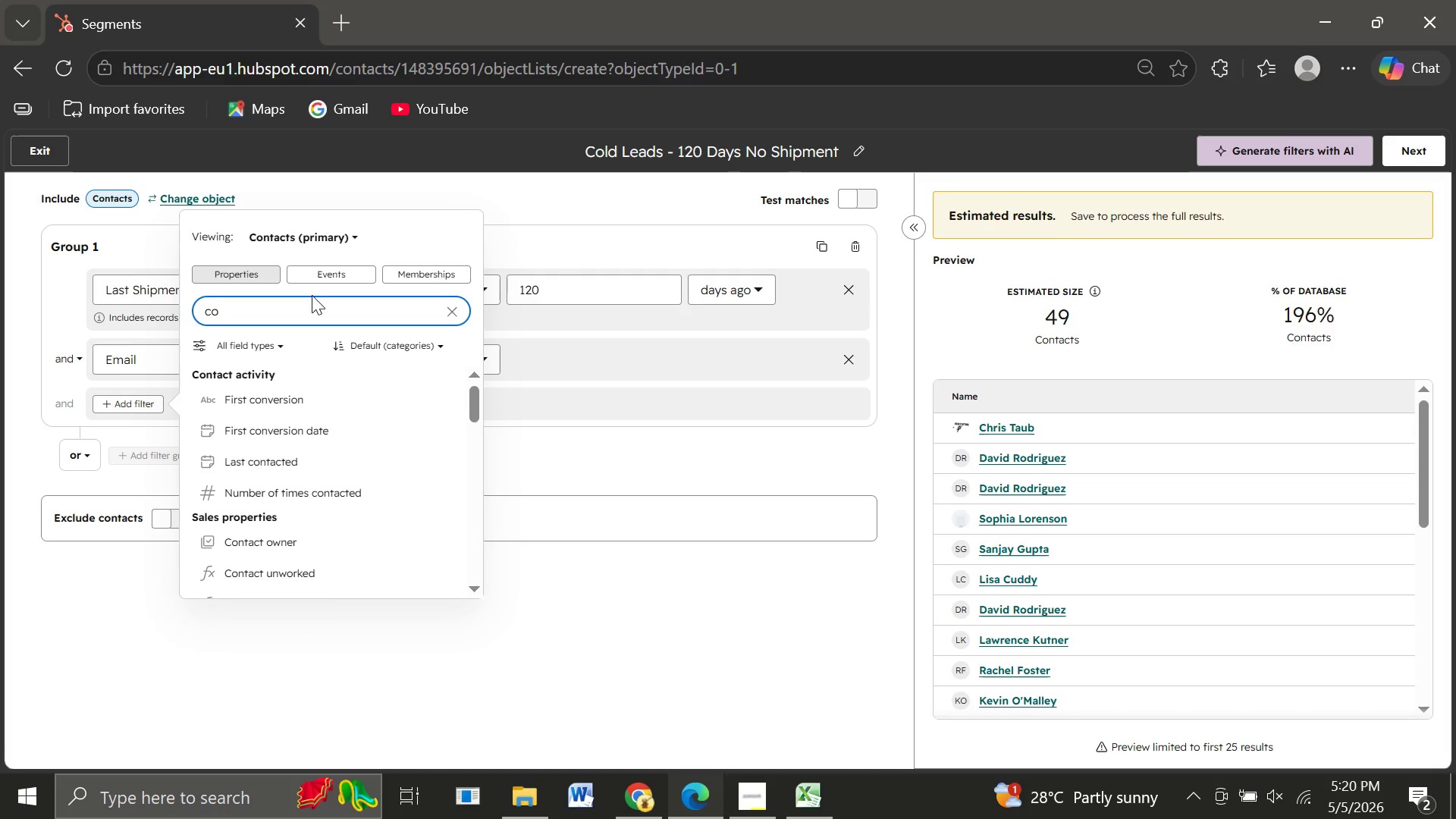 
type(nt)
 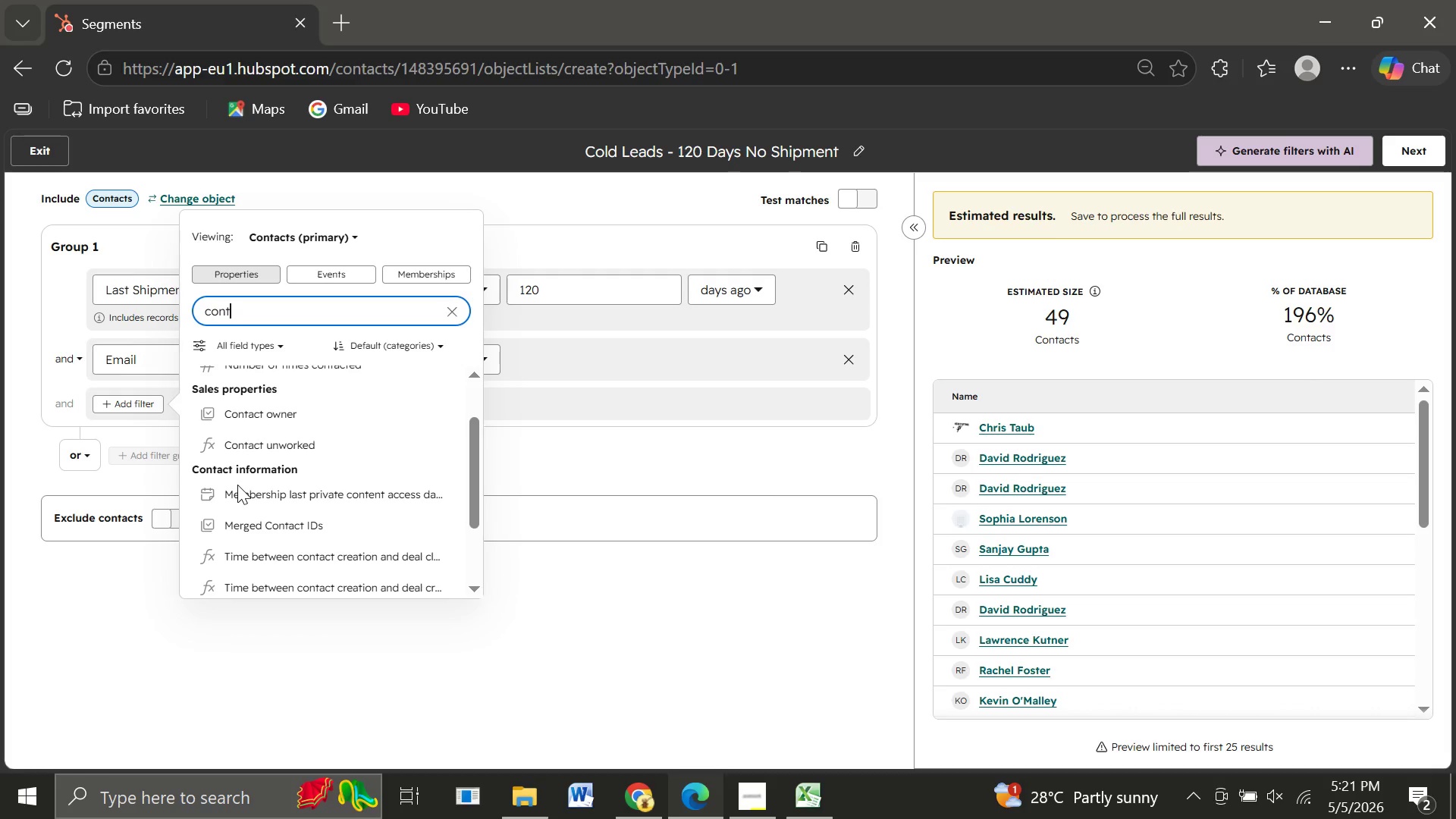 
wait(26.3)
 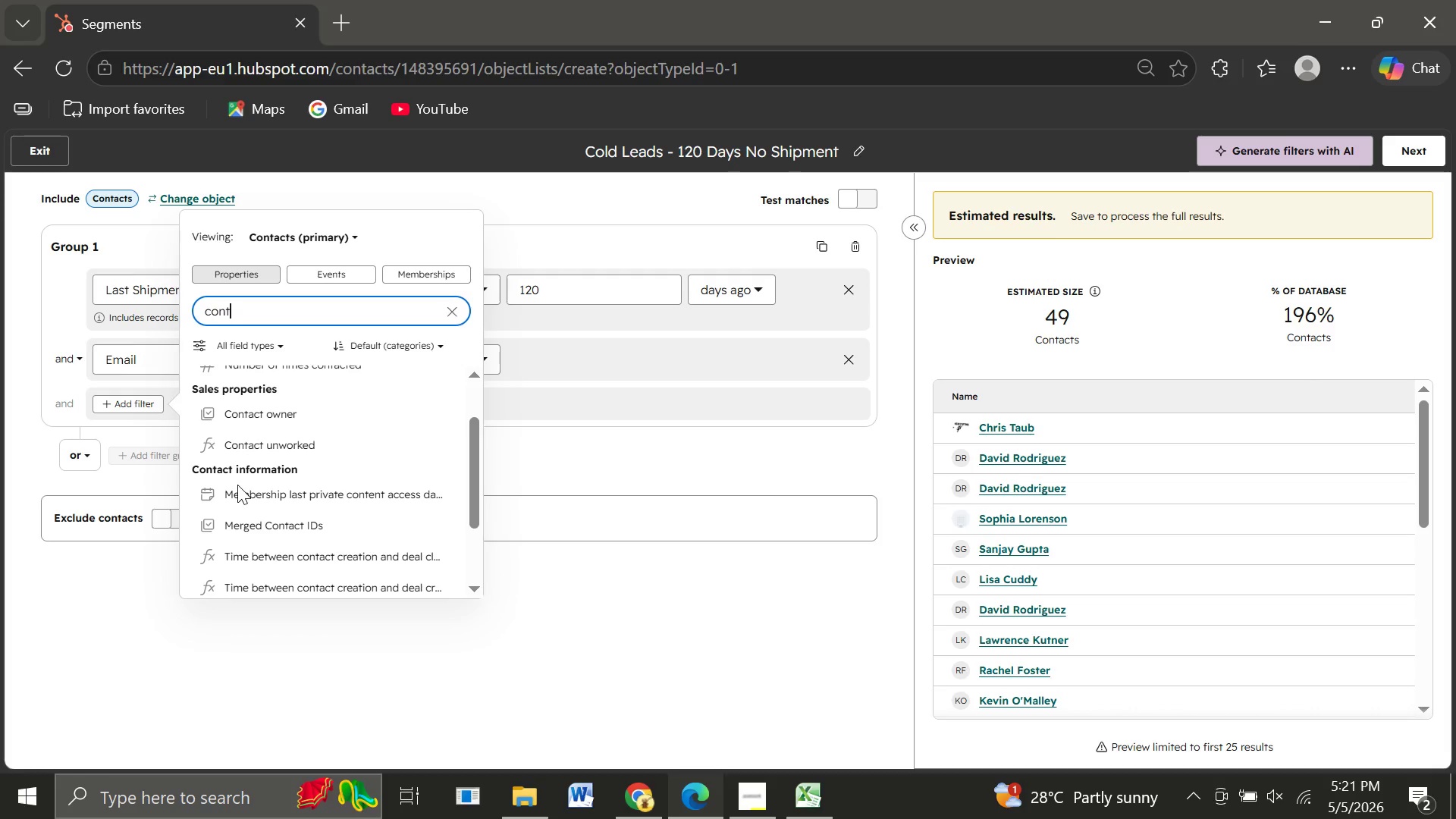 
type(act)
 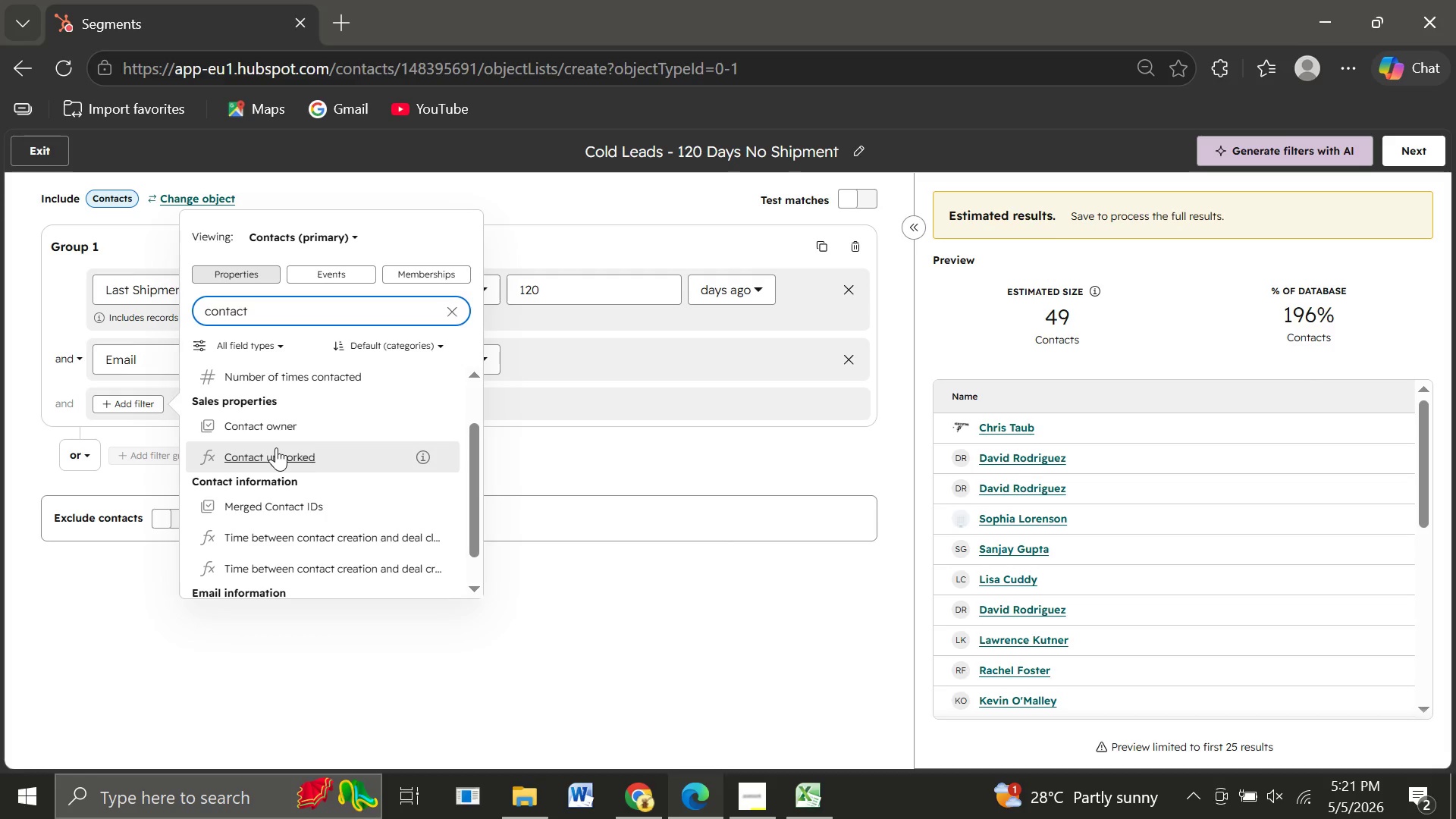 
left_click([276, 447])
 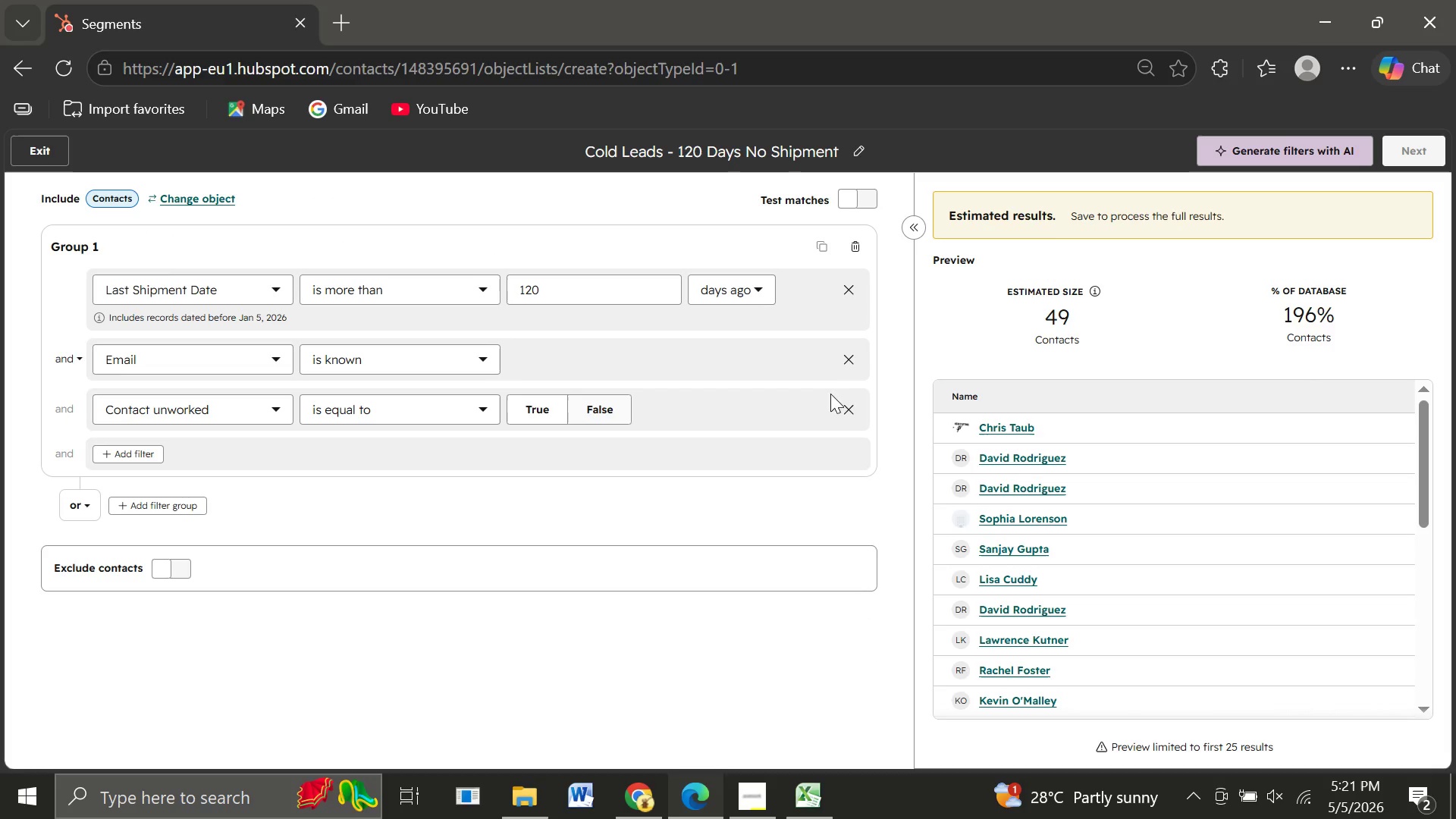 
left_click([843, 406])
 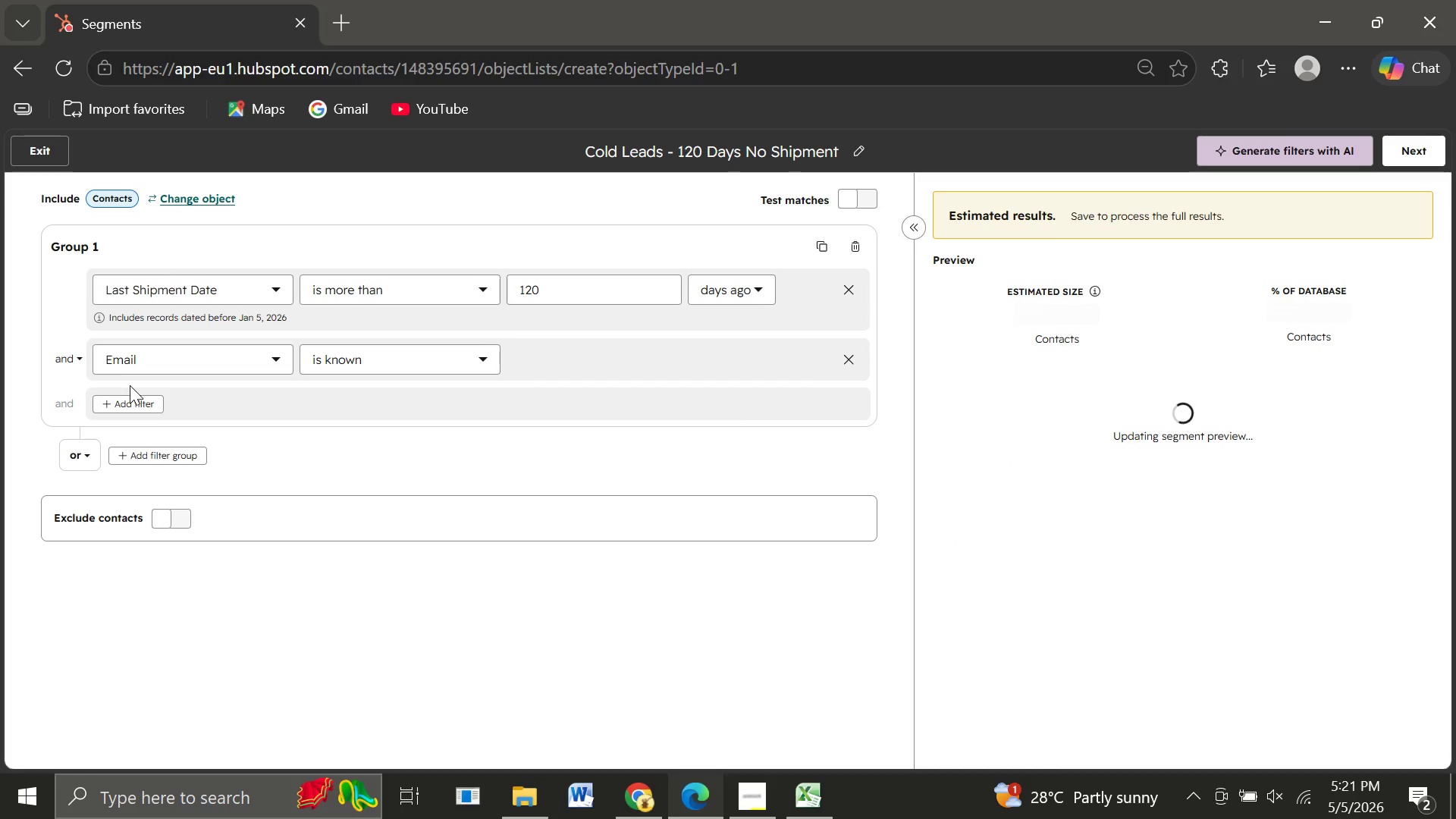 
left_click([126, 403])
 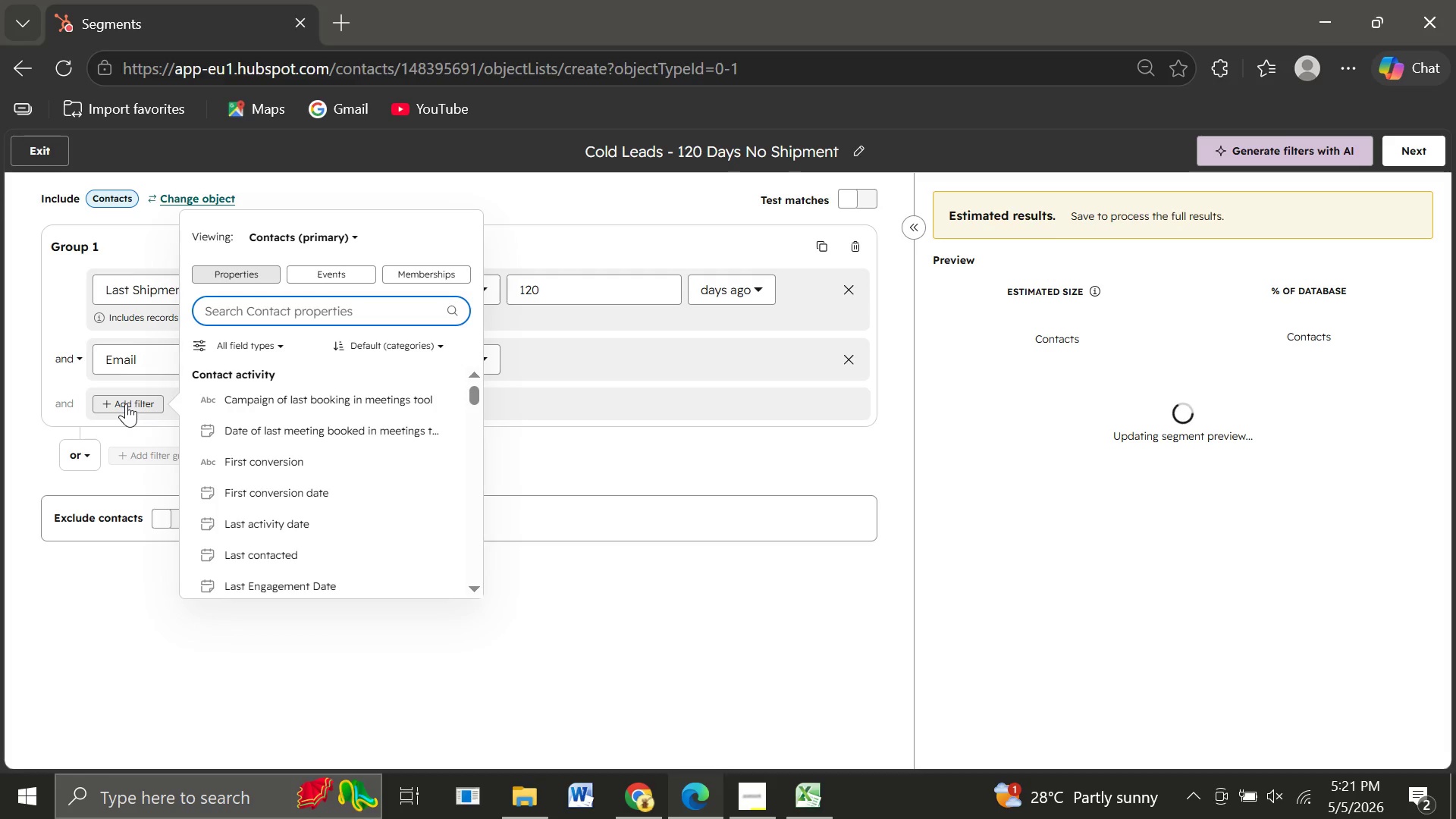 
wait(5.3)
 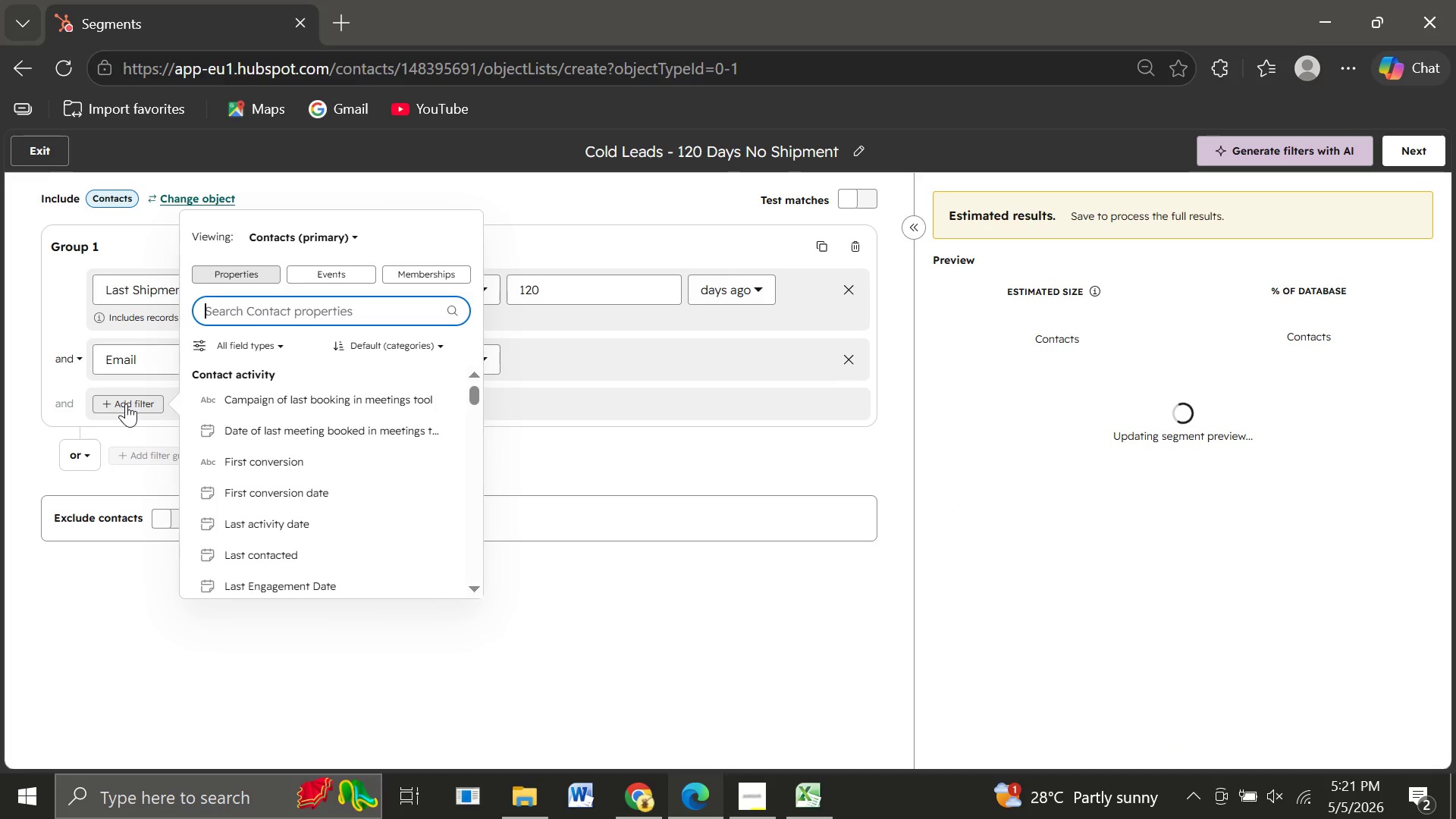 
type(conta)
 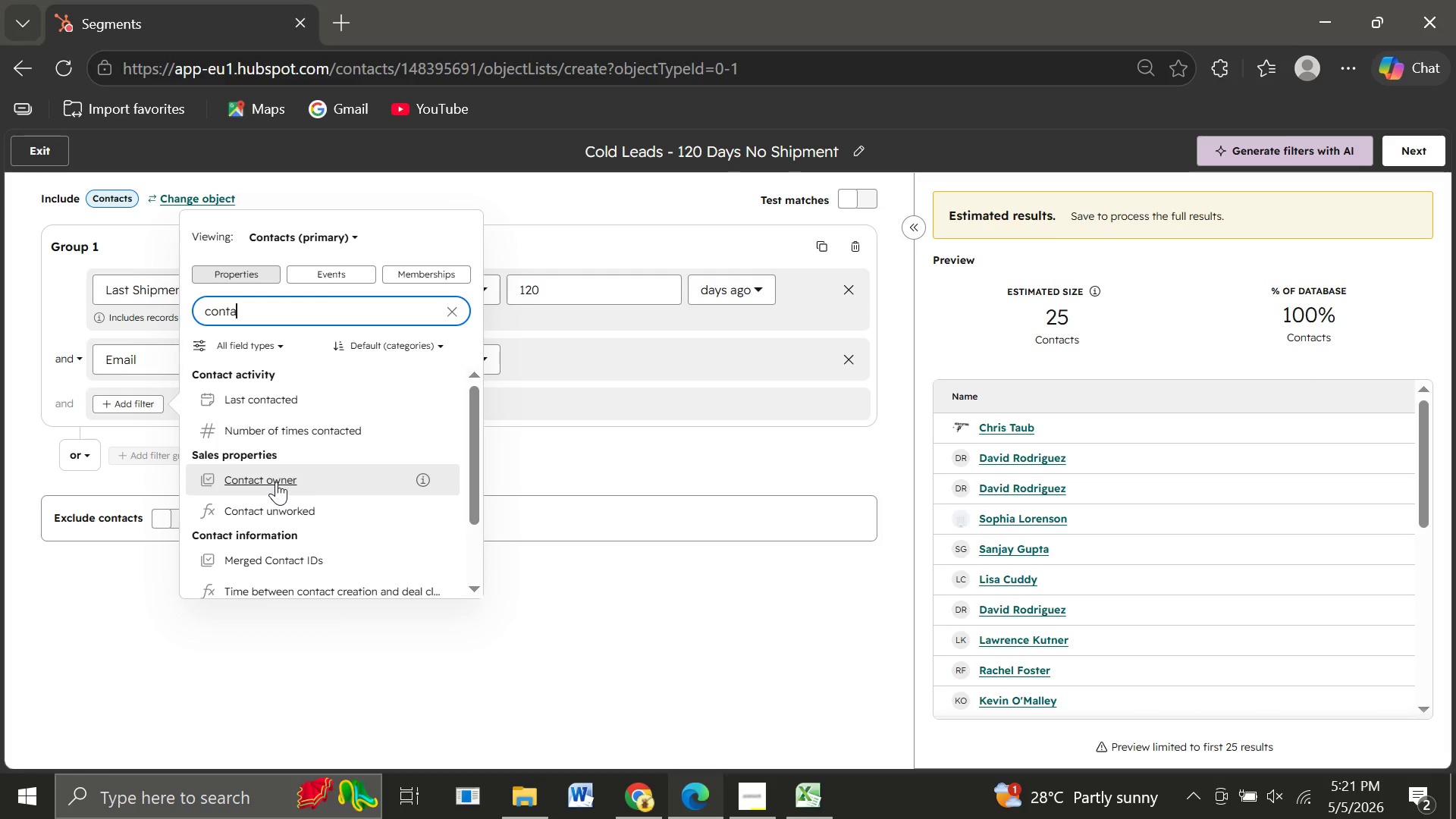 
wait(13.64)
 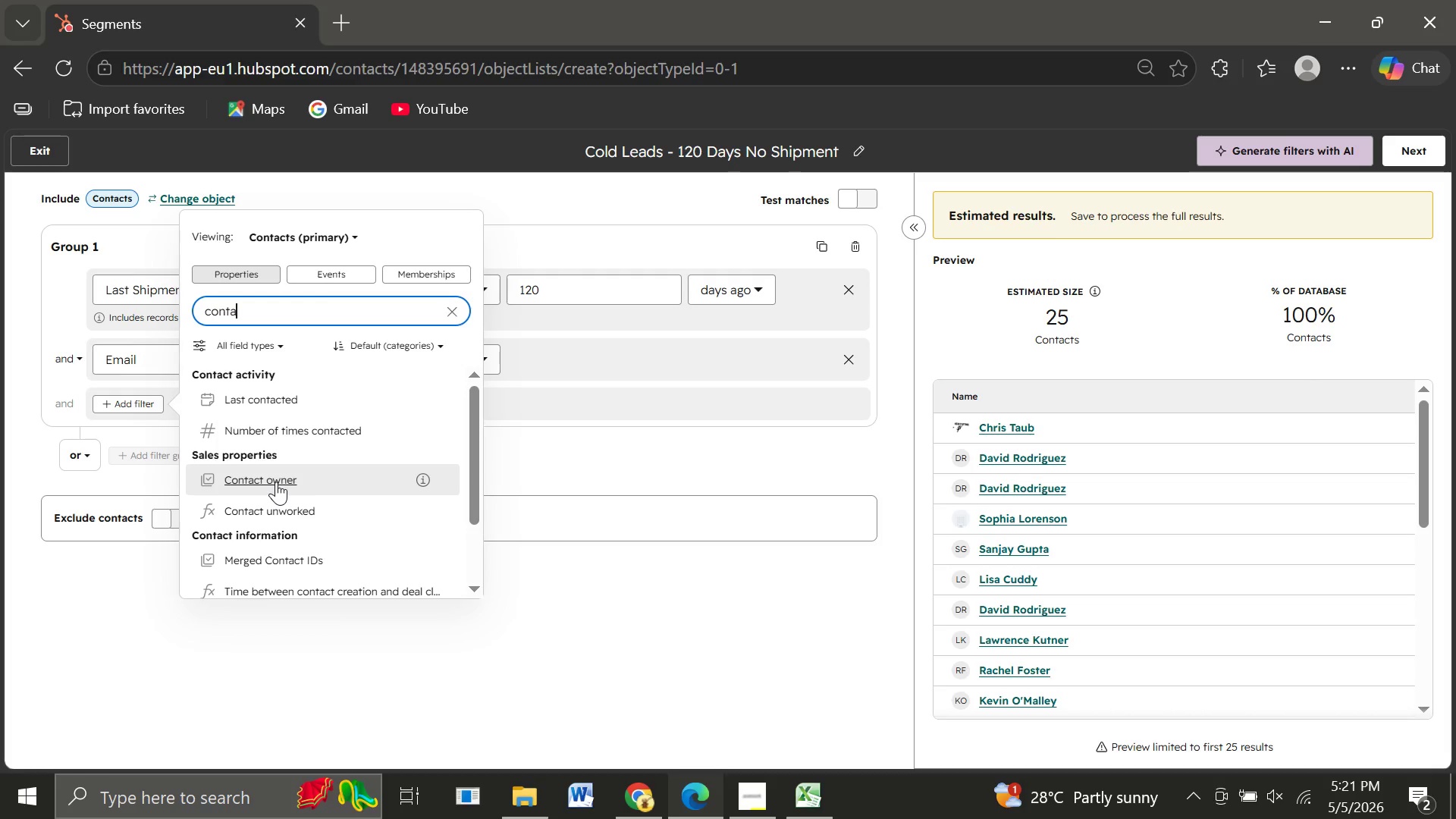 
left_click([232, 475])
 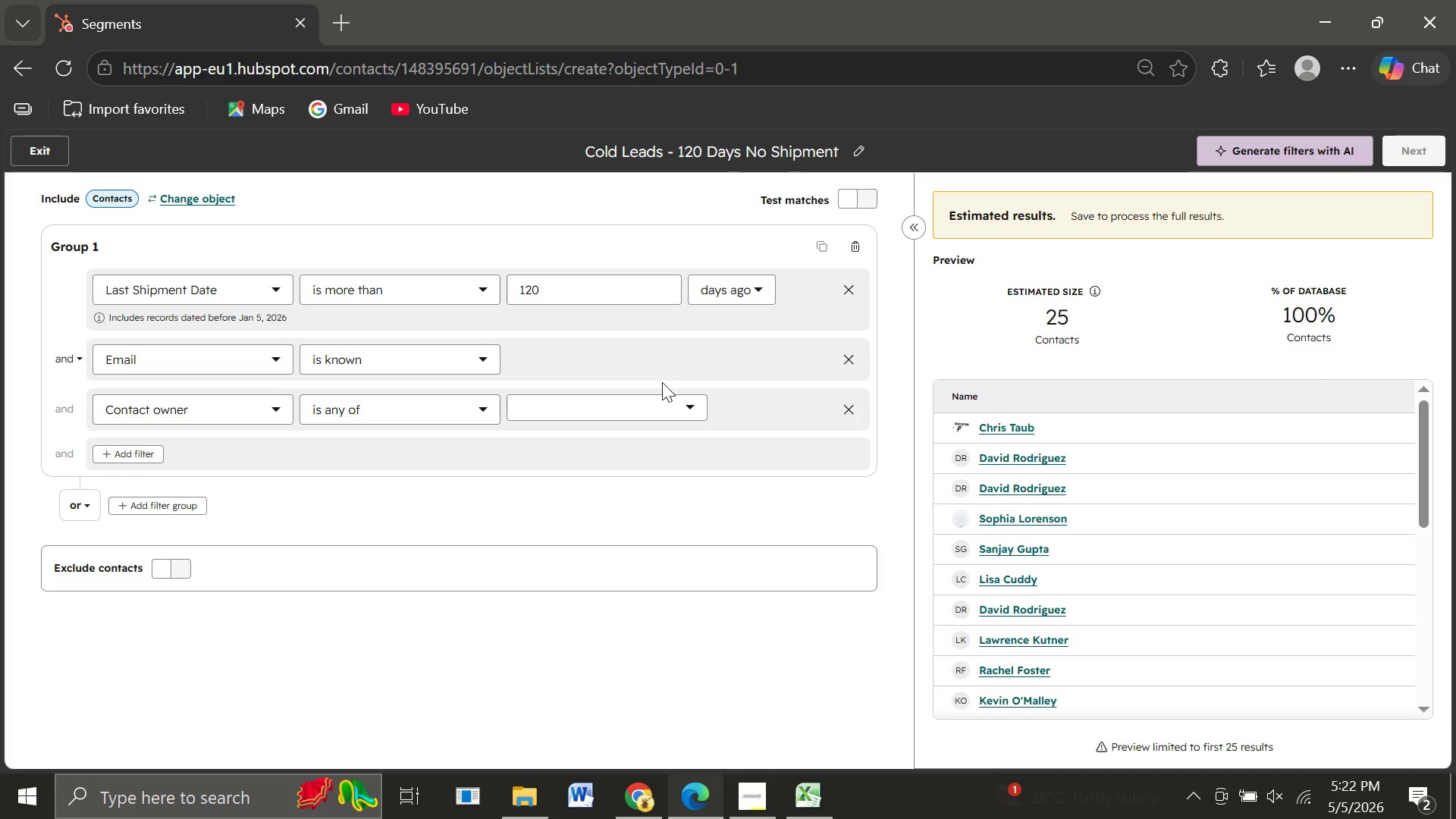 
left_click([846, 408])
 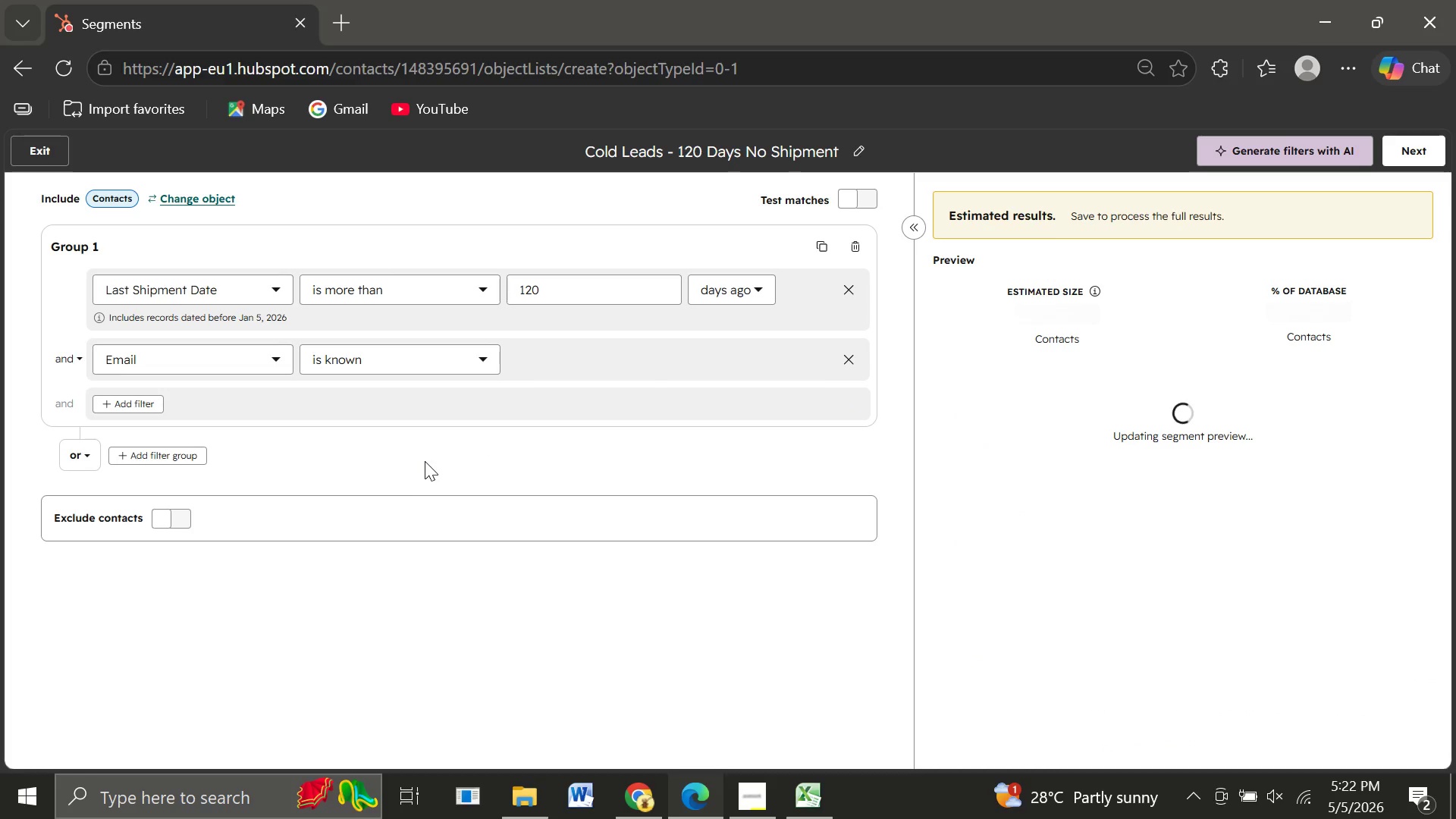 
wait(6.74)
 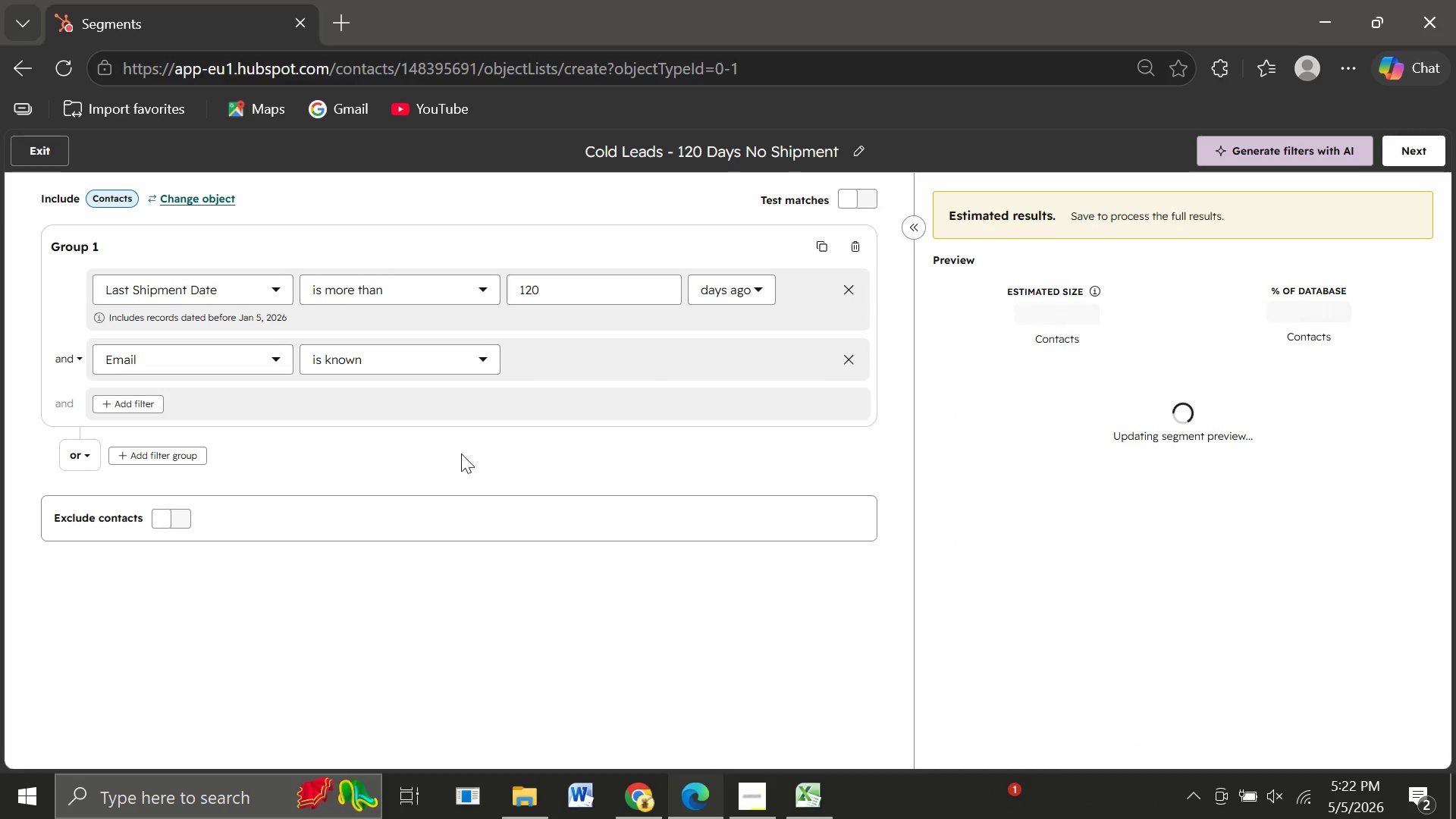 
left_click([222, 356])
 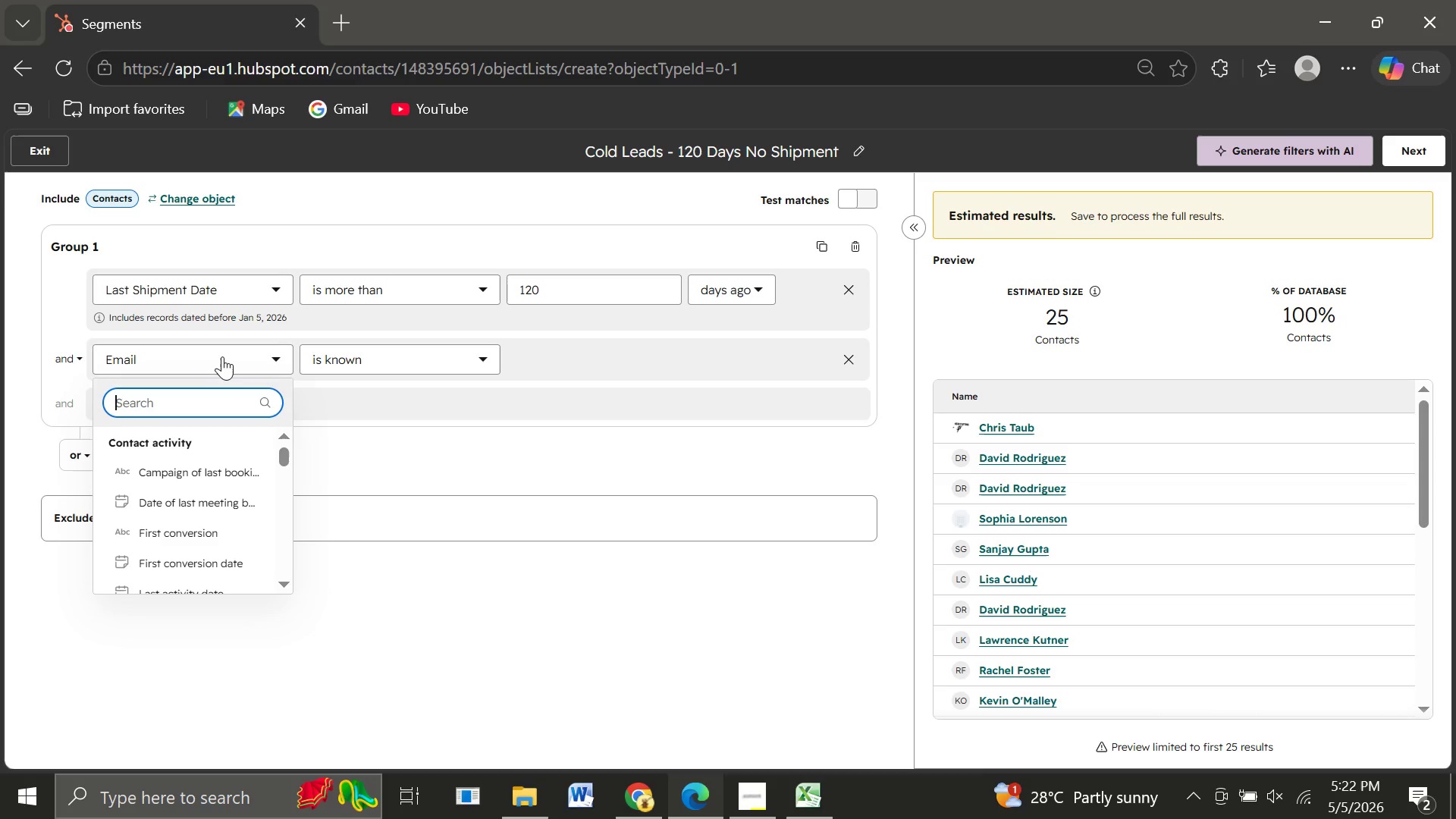 
type(marketing)
 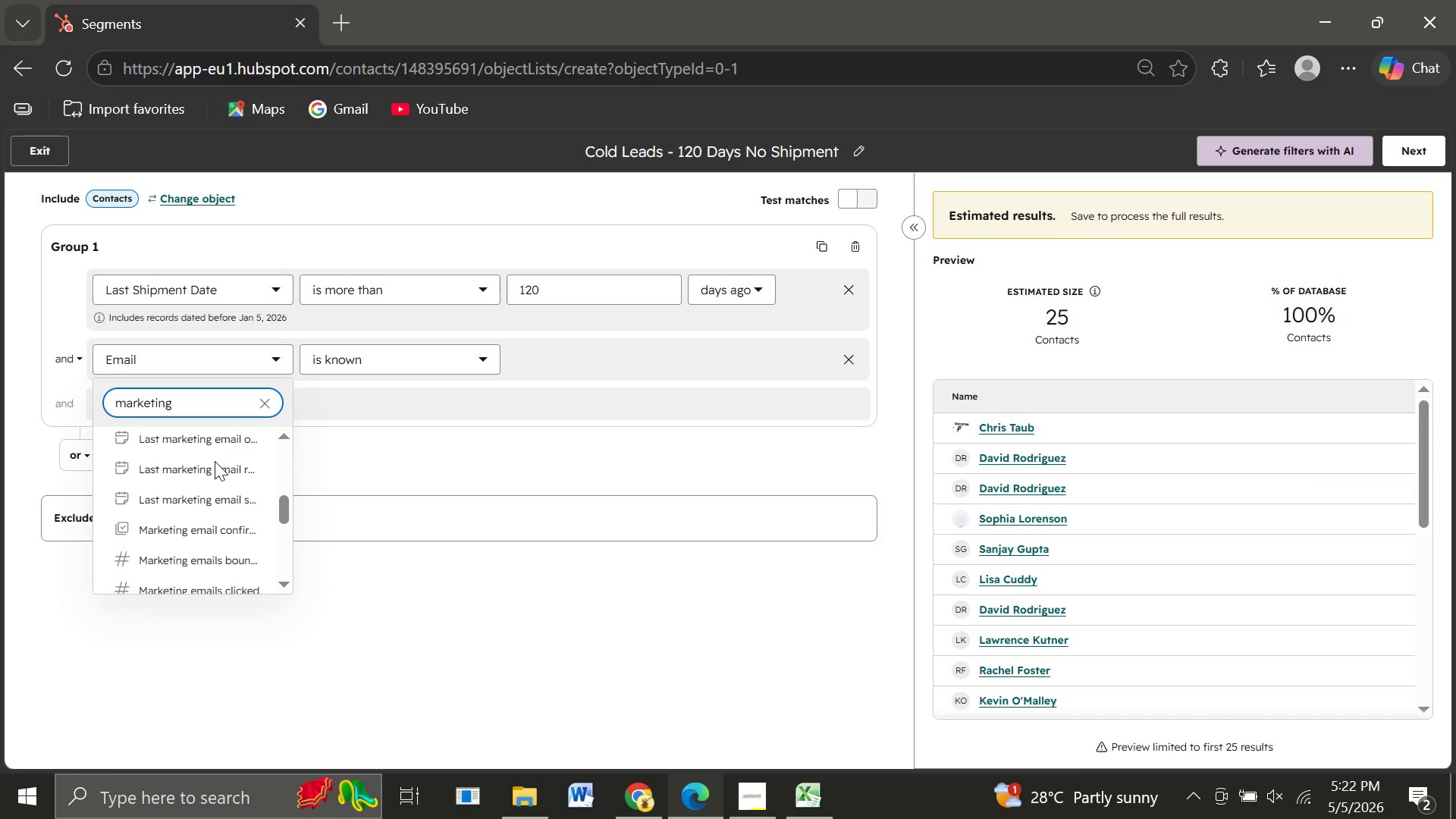 
wait(8.22)
 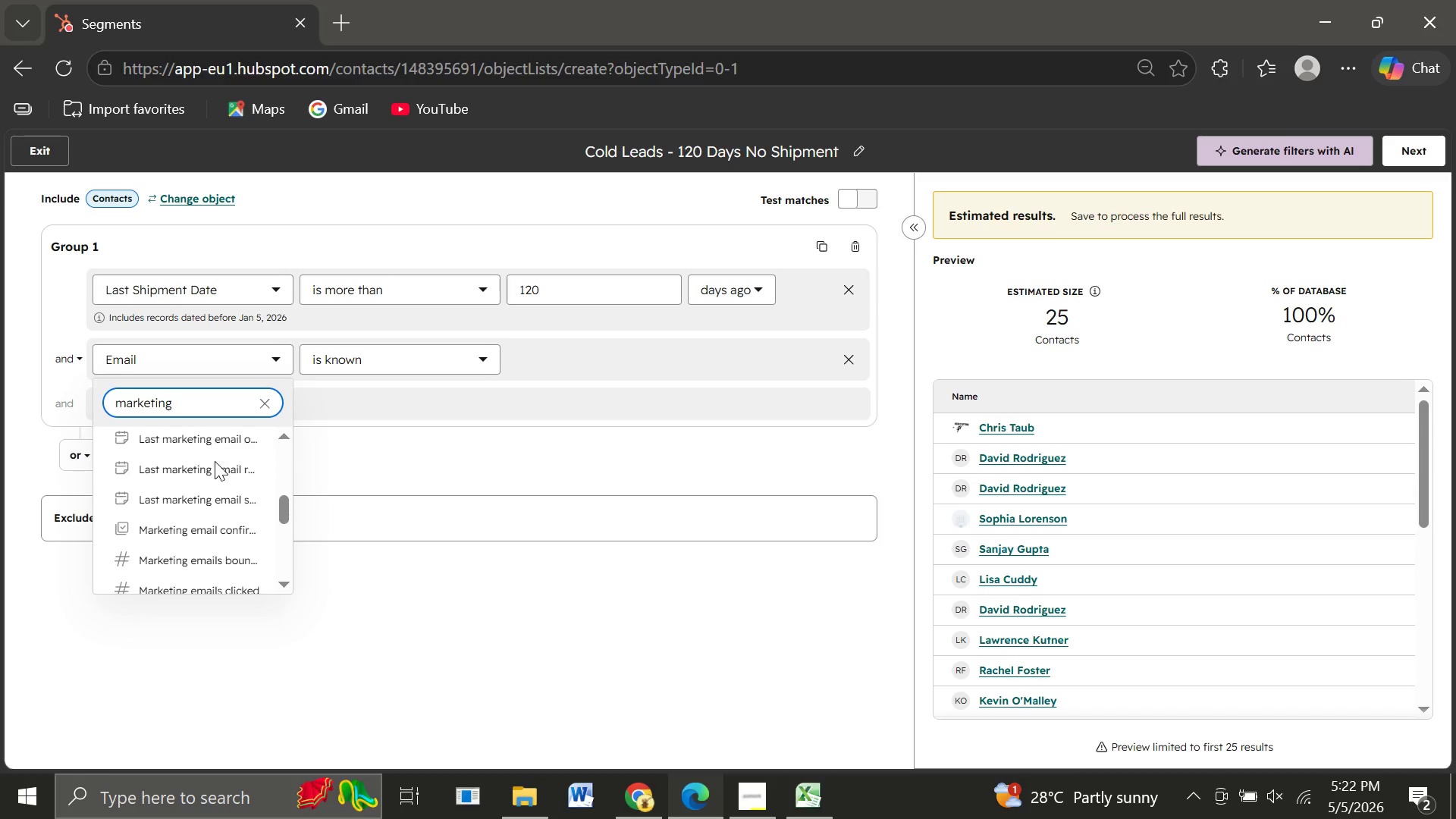 
left_click([271, 409])
 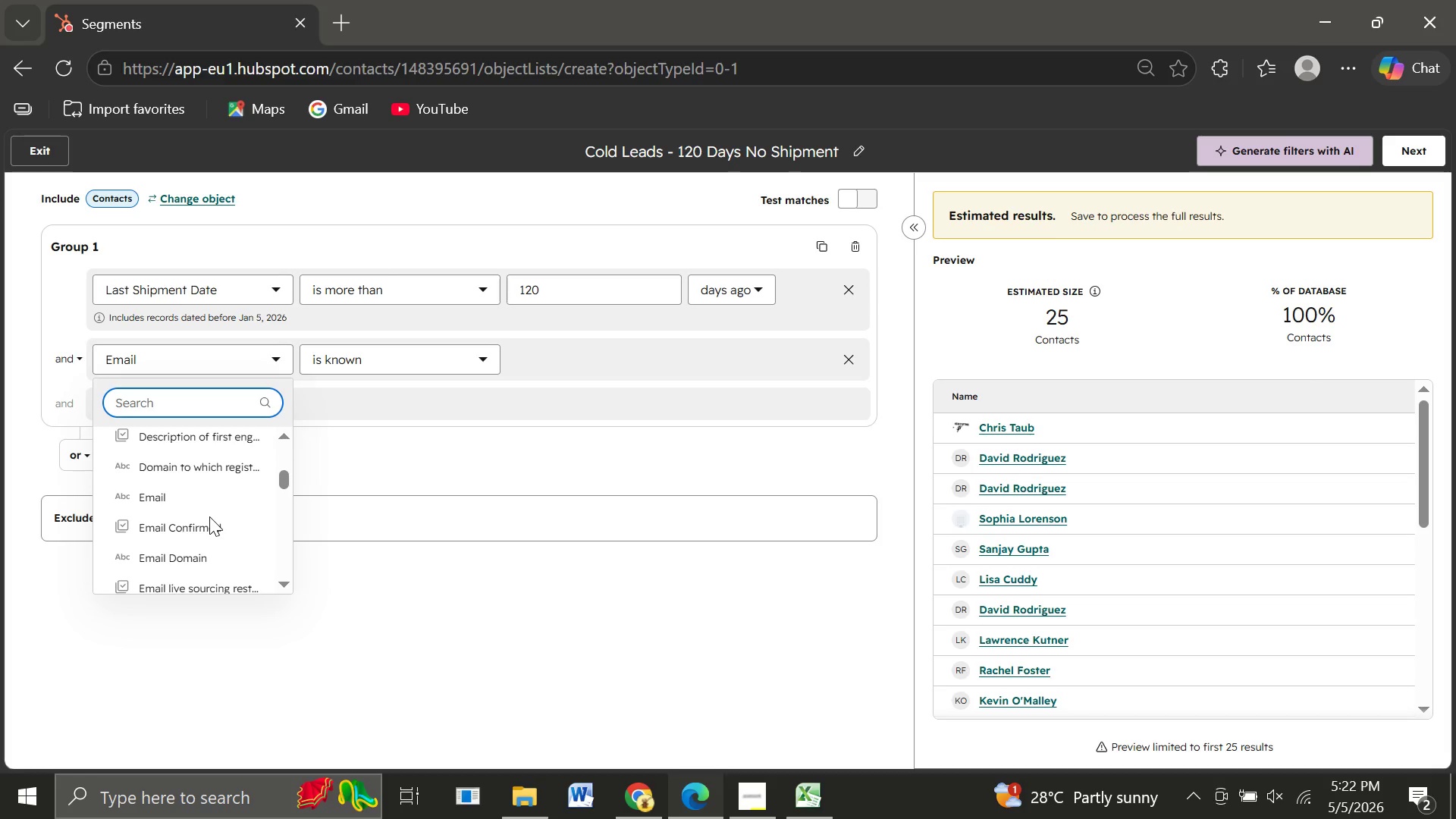 
wait(23.39)
 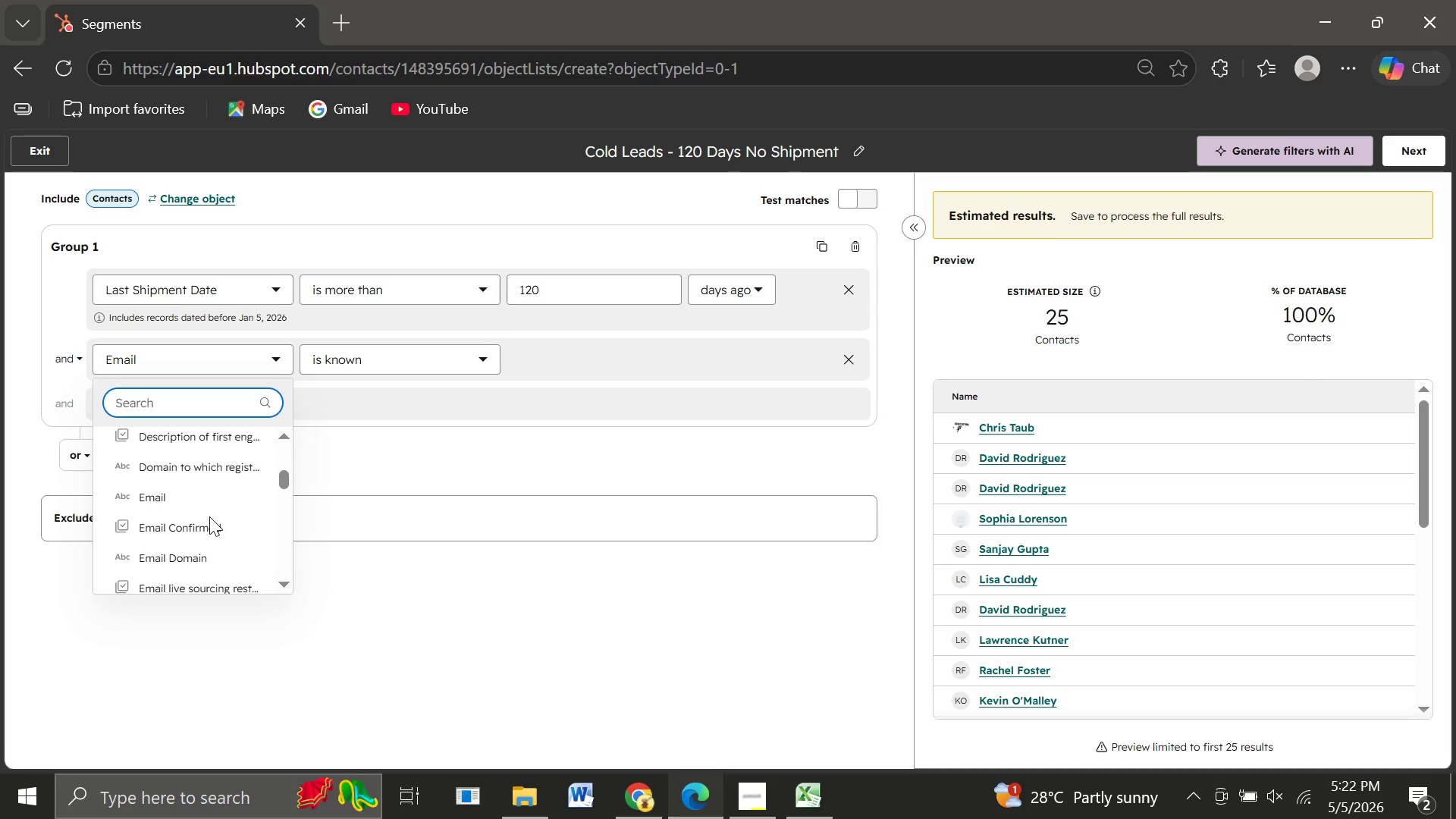 
key(C)
 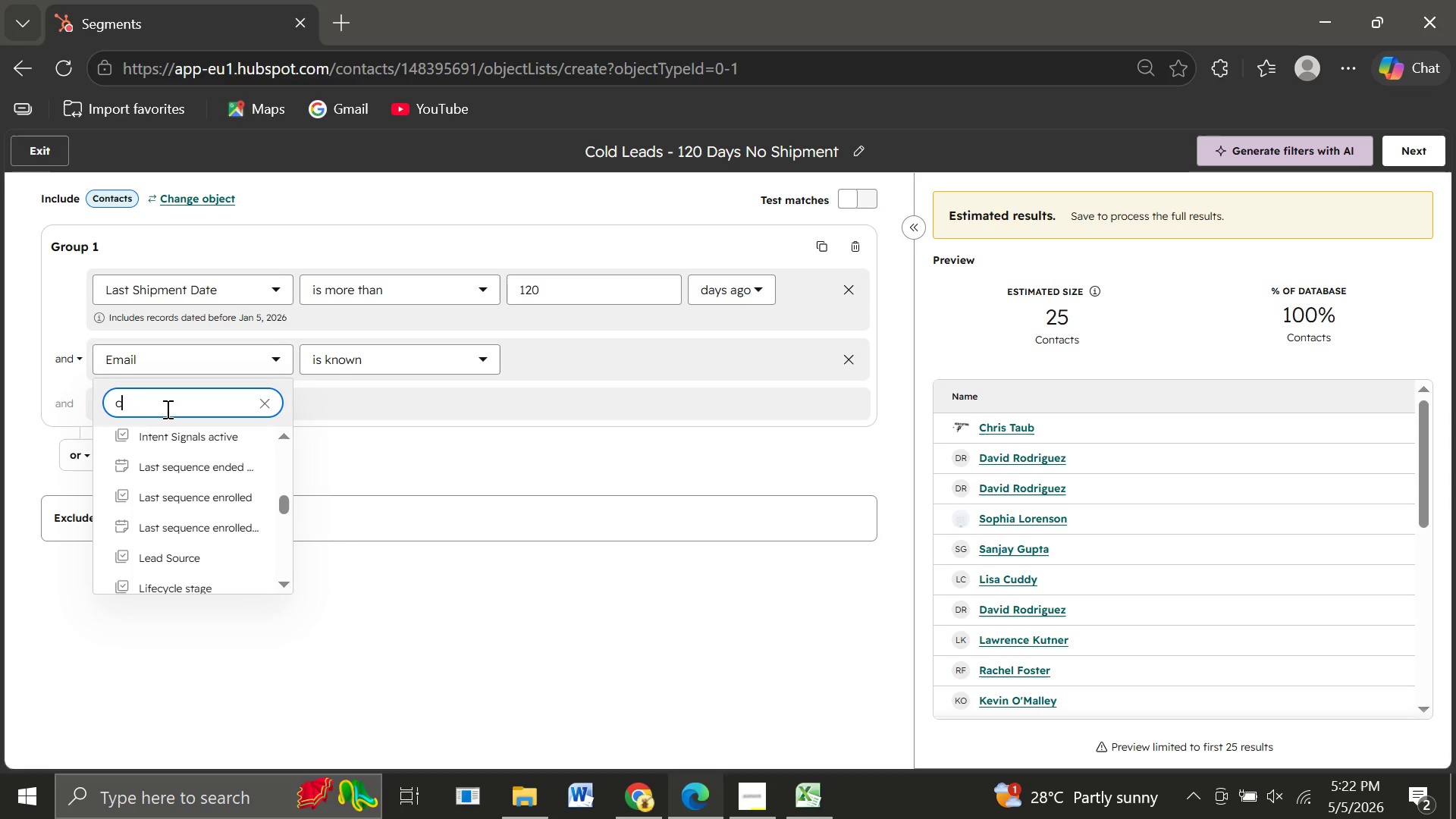 
type(ontact)
 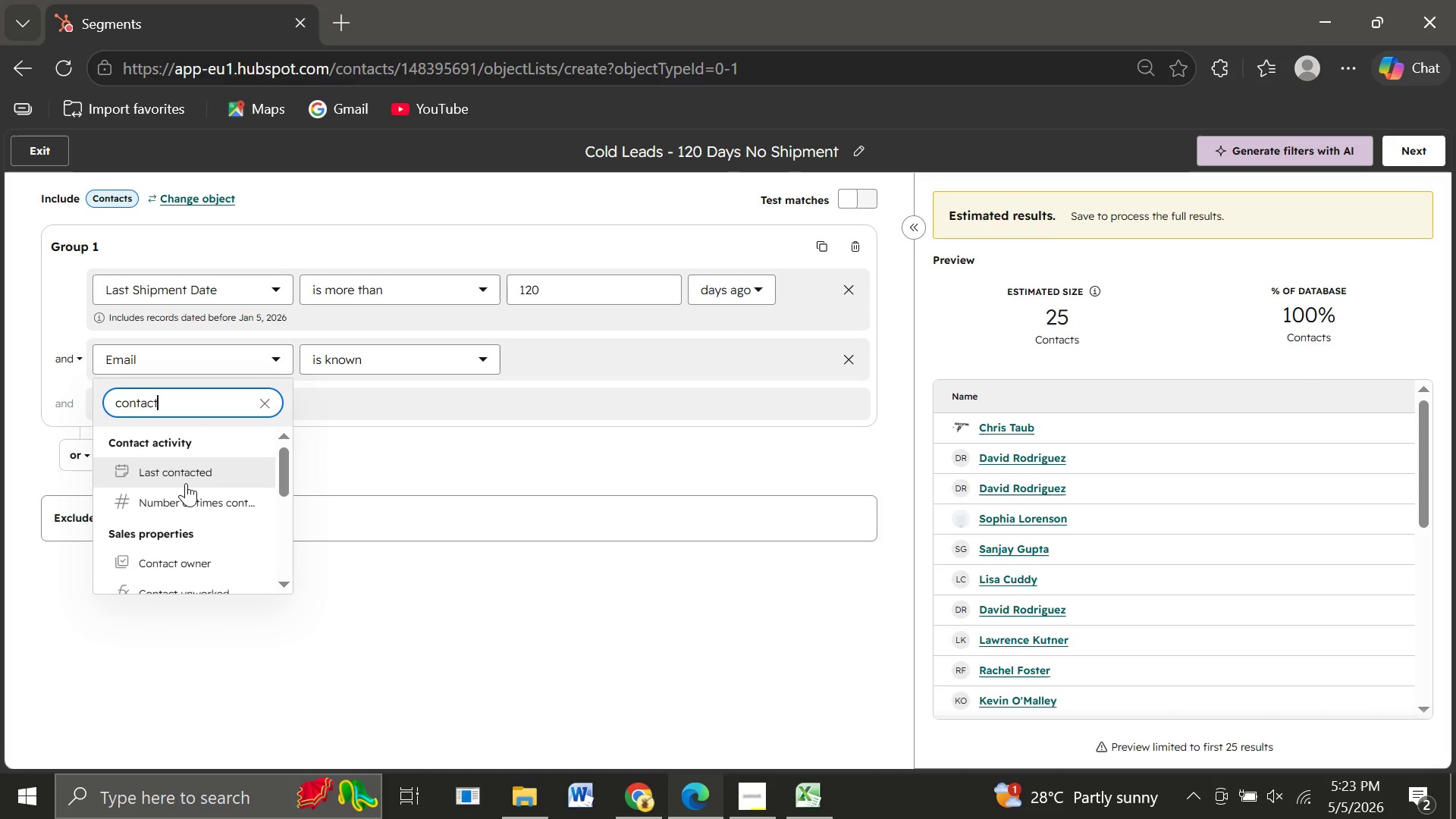 
wait(20.03)
 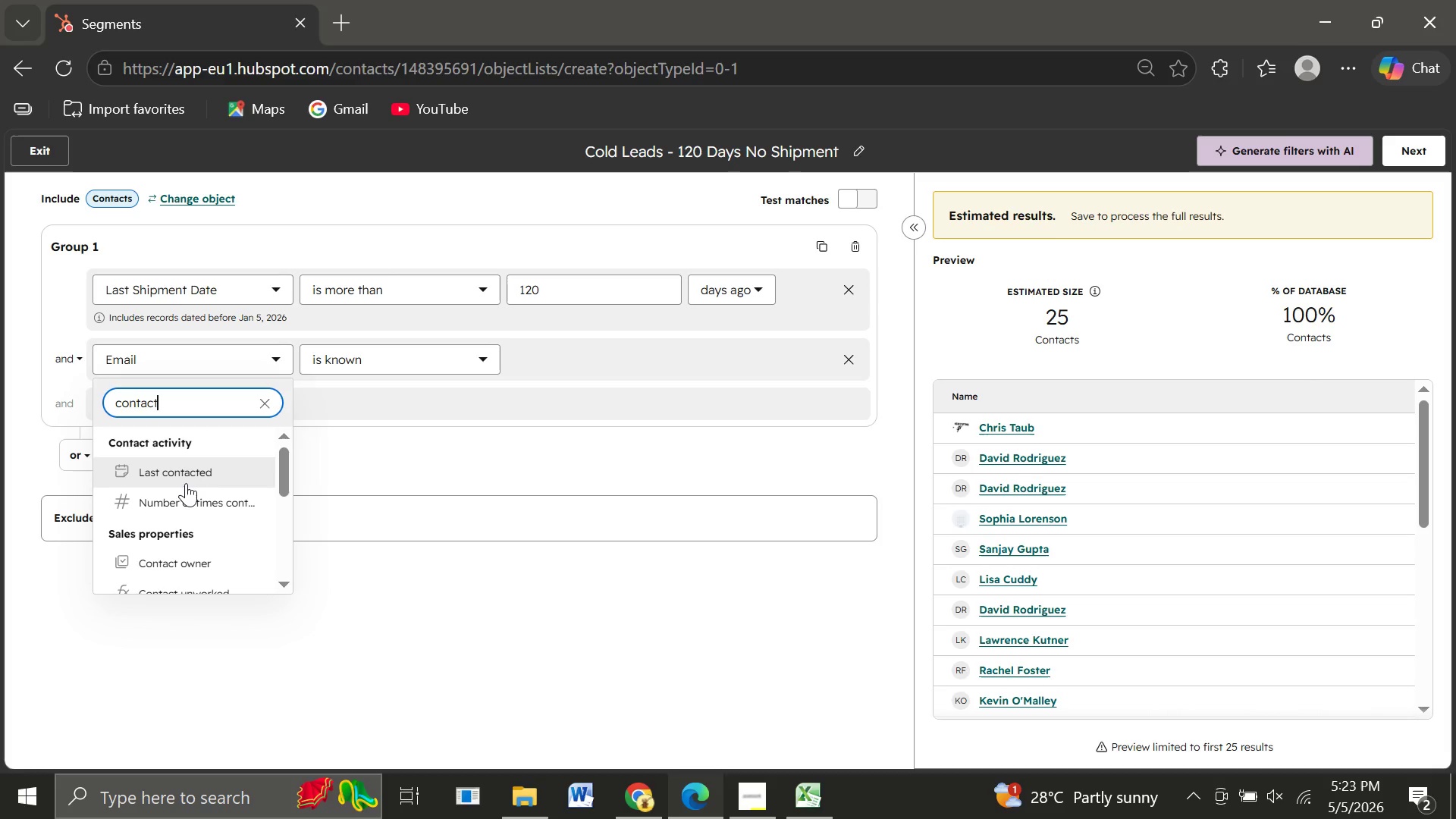 
left_click([314, 673])
 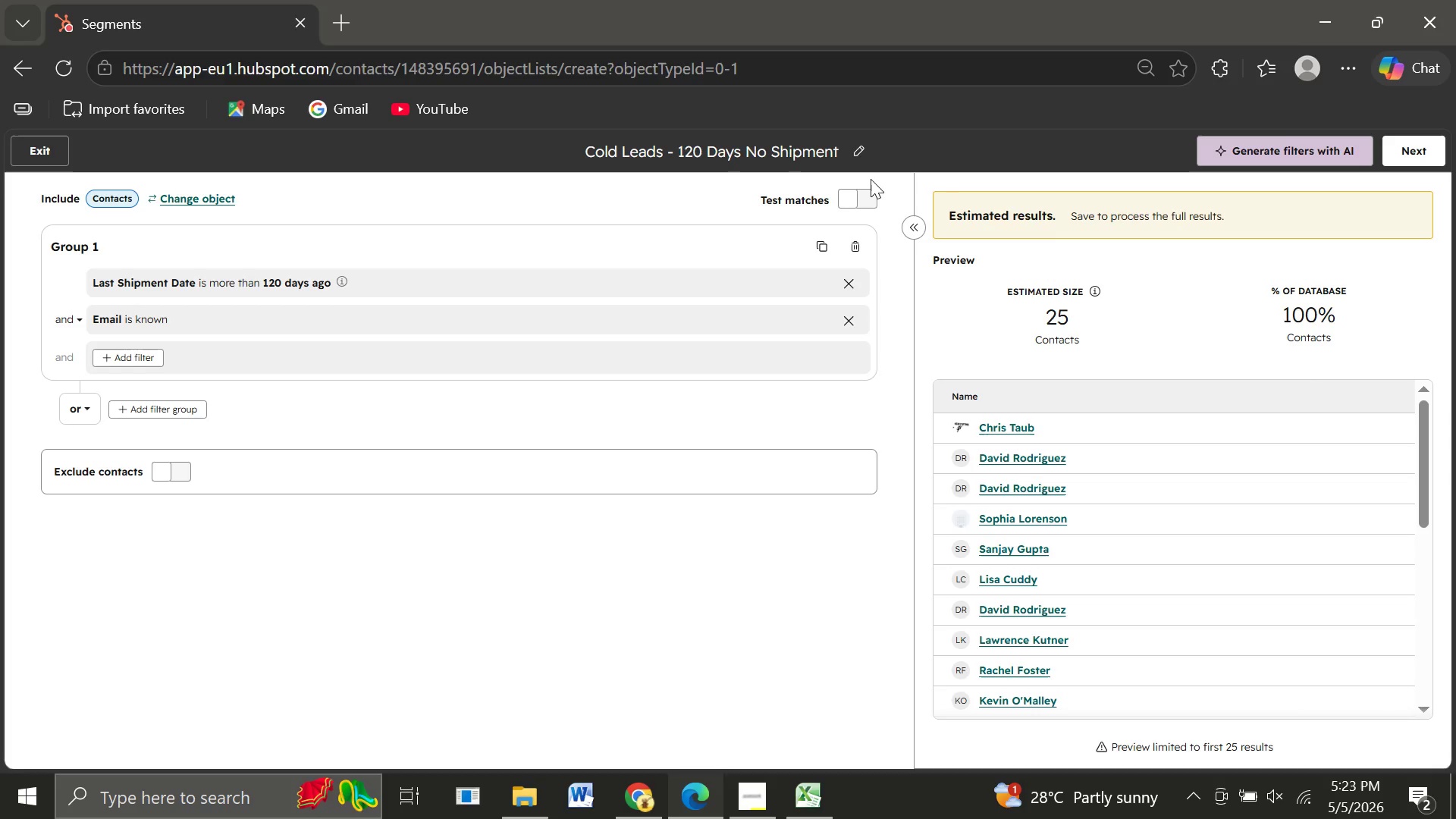 
left_click([875, 197])
 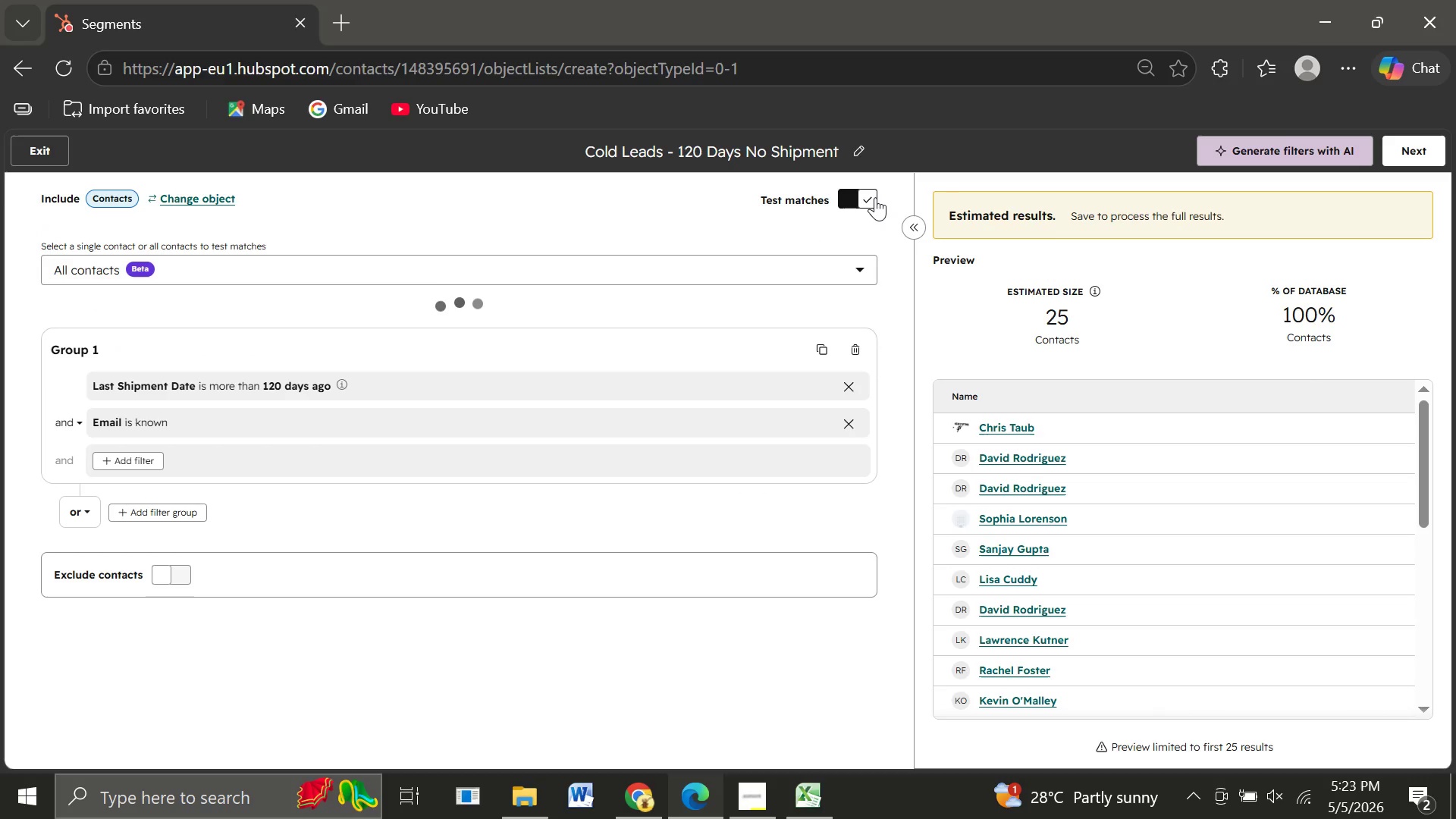 
left_click([875, 197])
 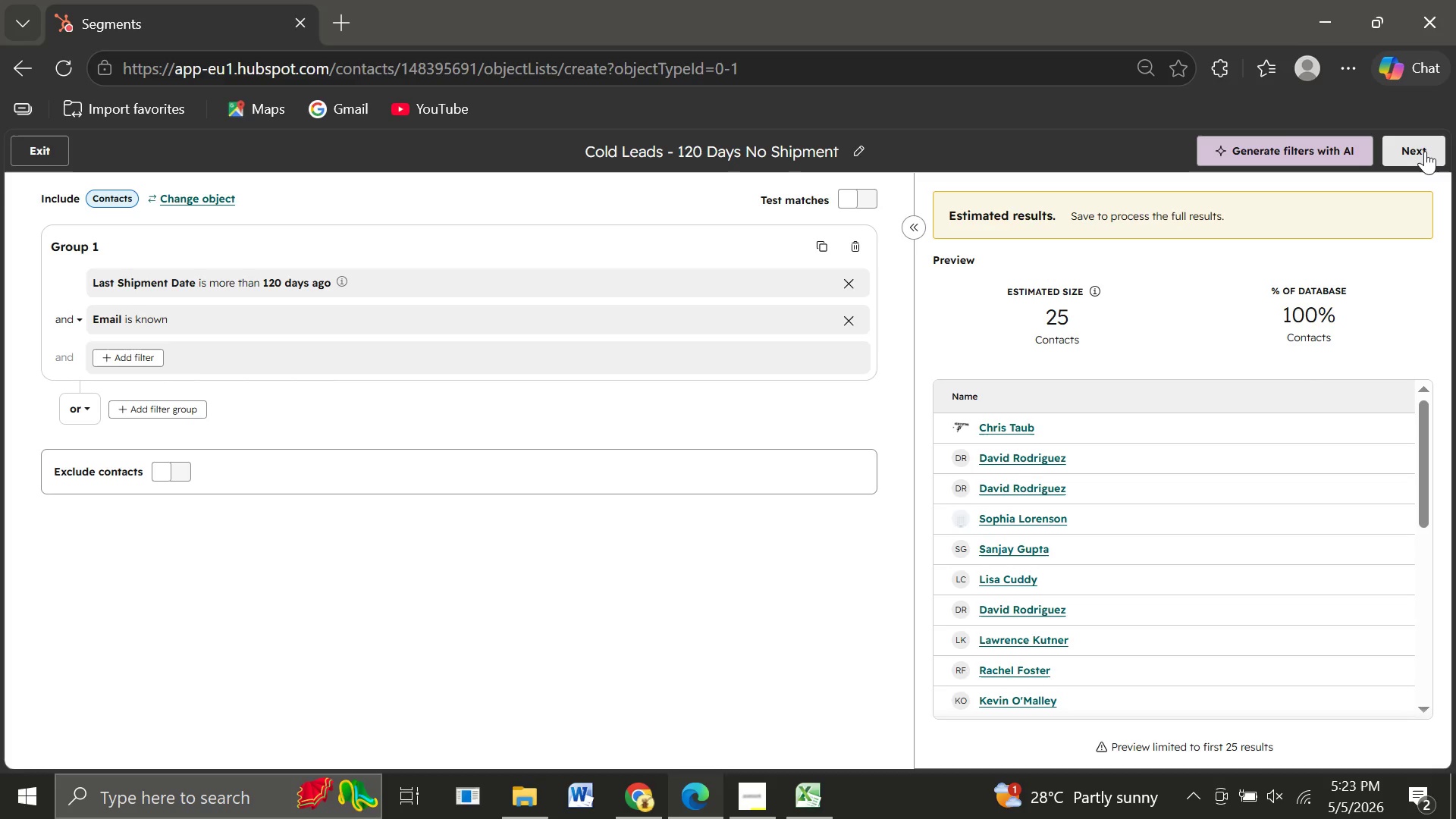 
left_click([1425, 151])
 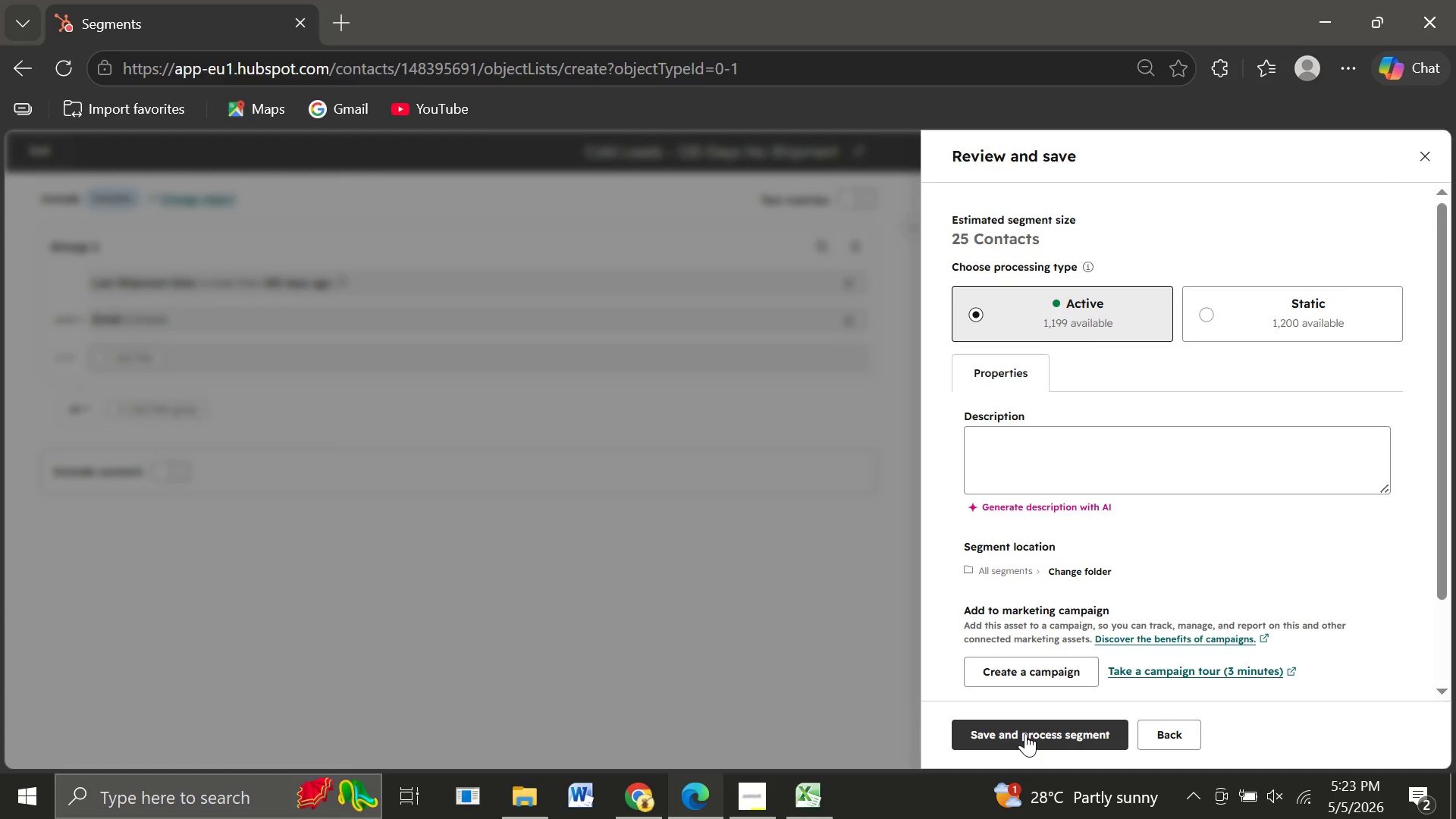 
left_click([1025, 733])
 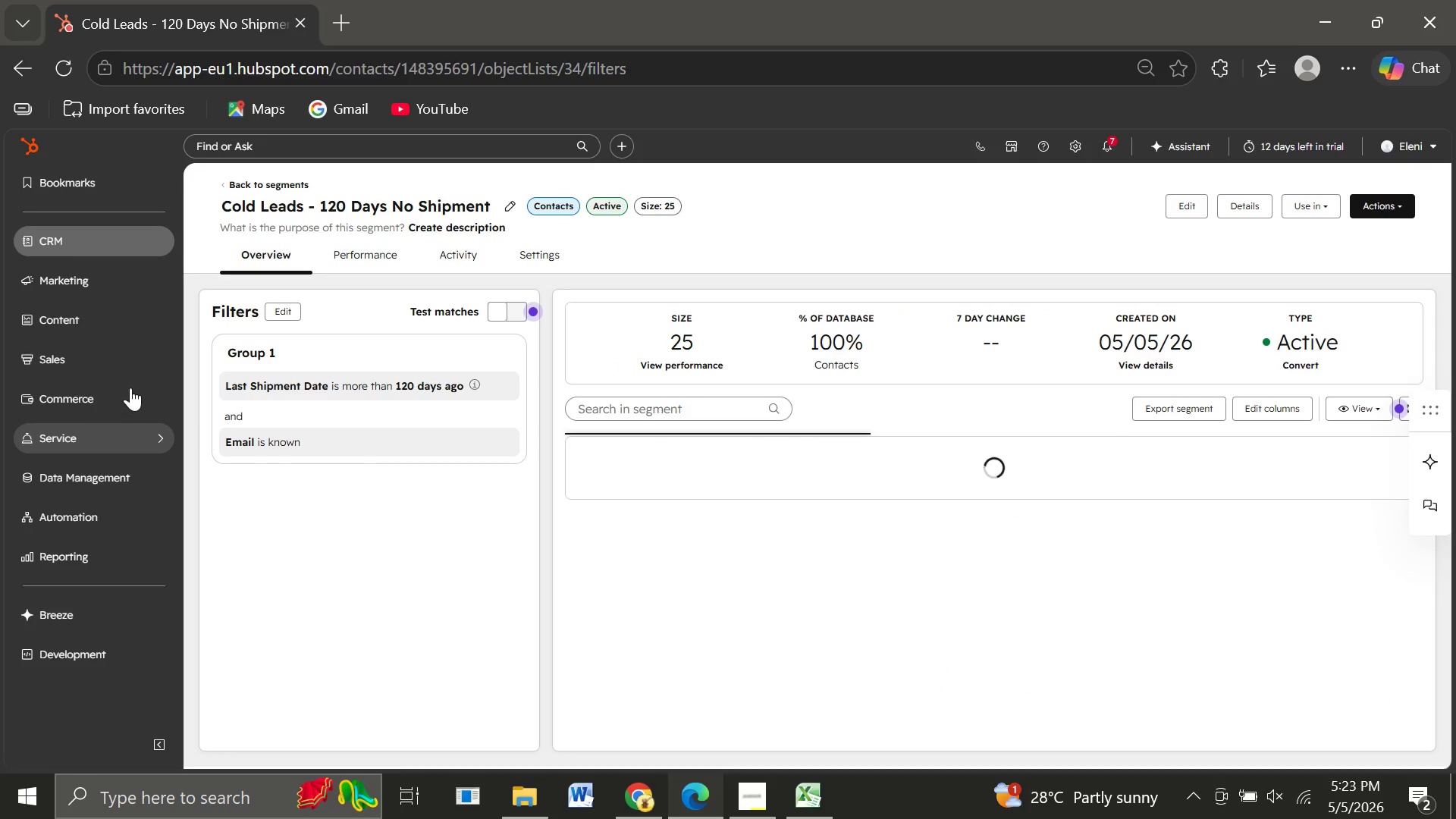 
wait(18.7)
 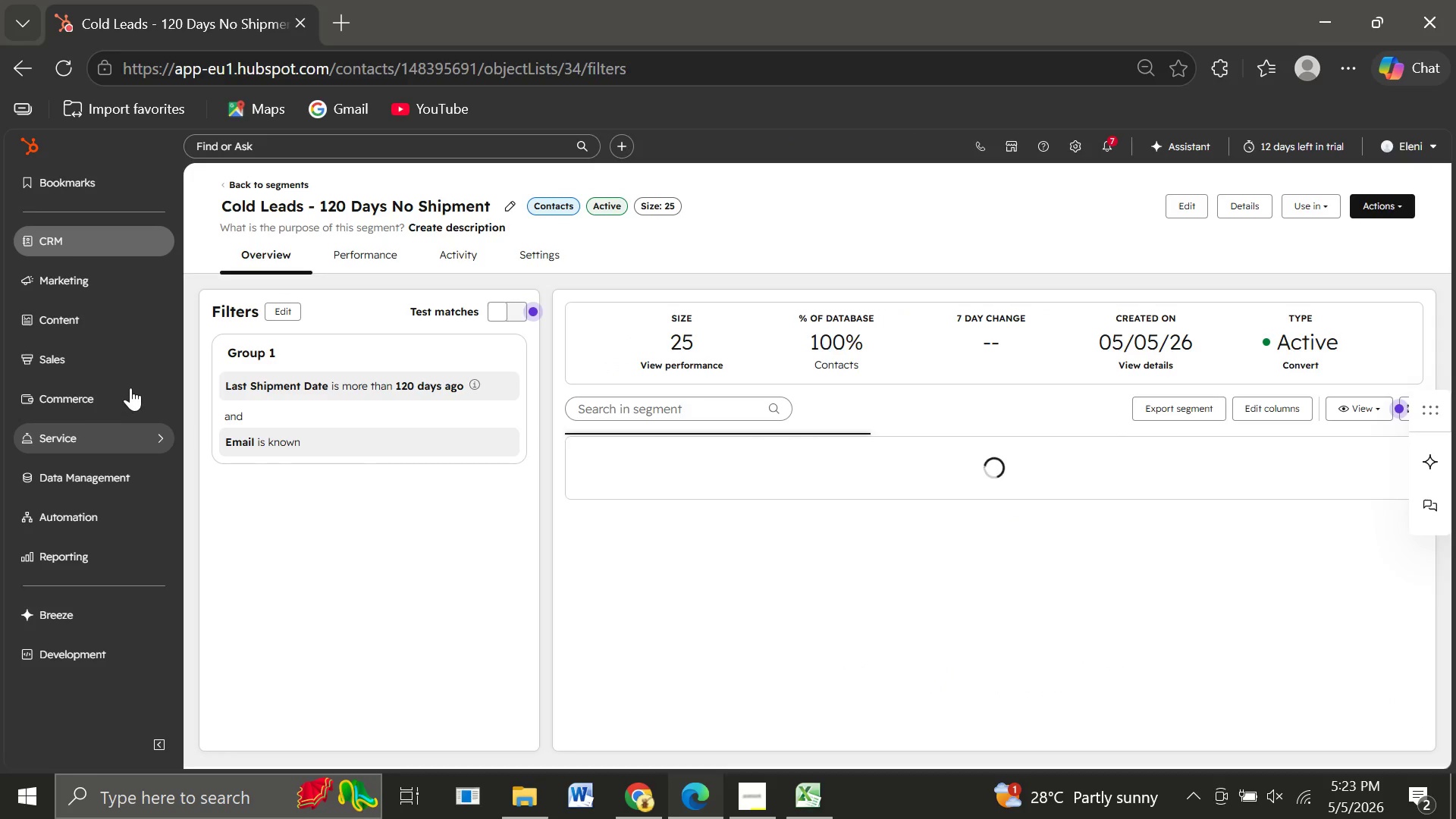 
left_click([114, 281])
 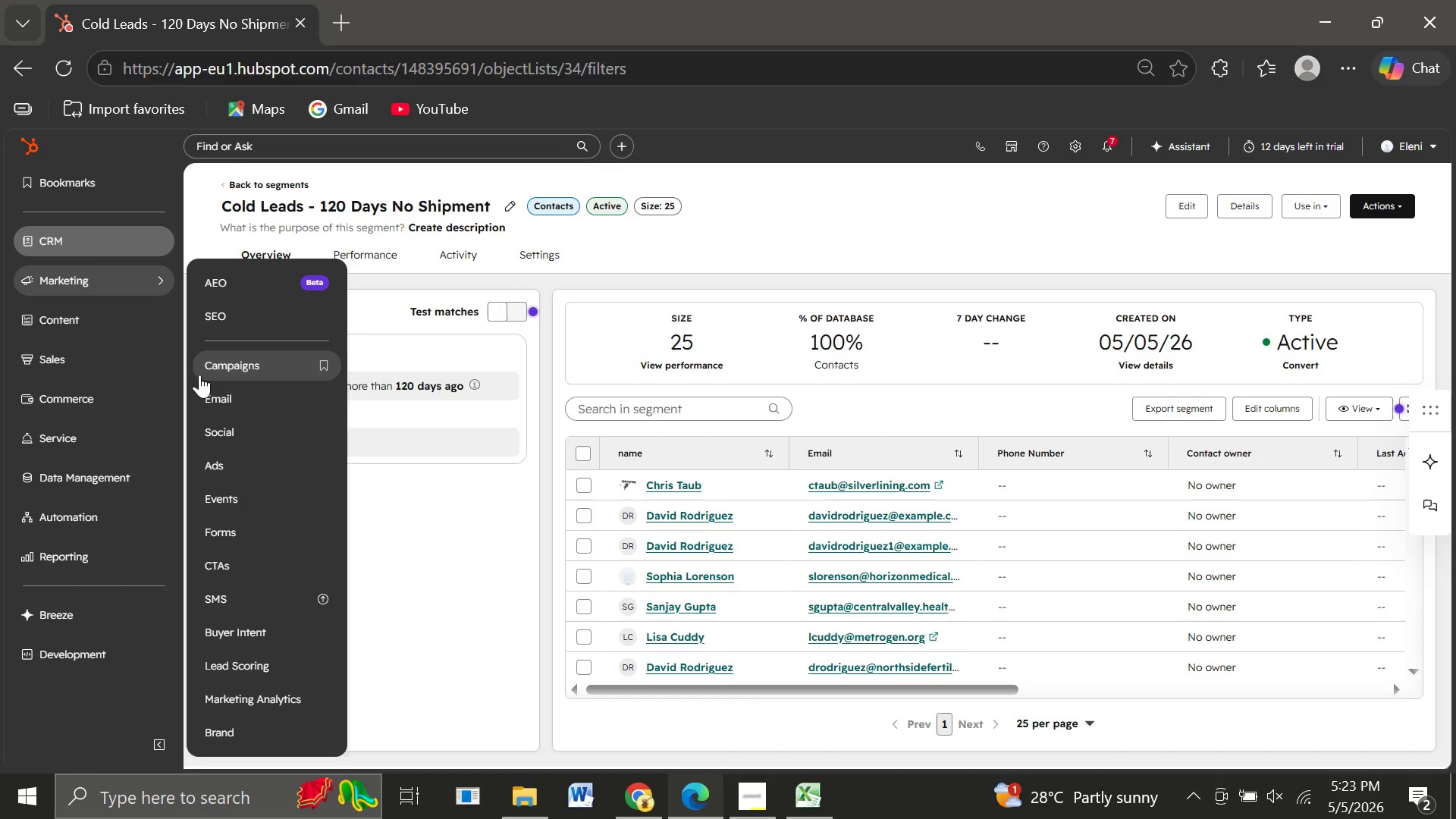 
left_click([206, 392])
 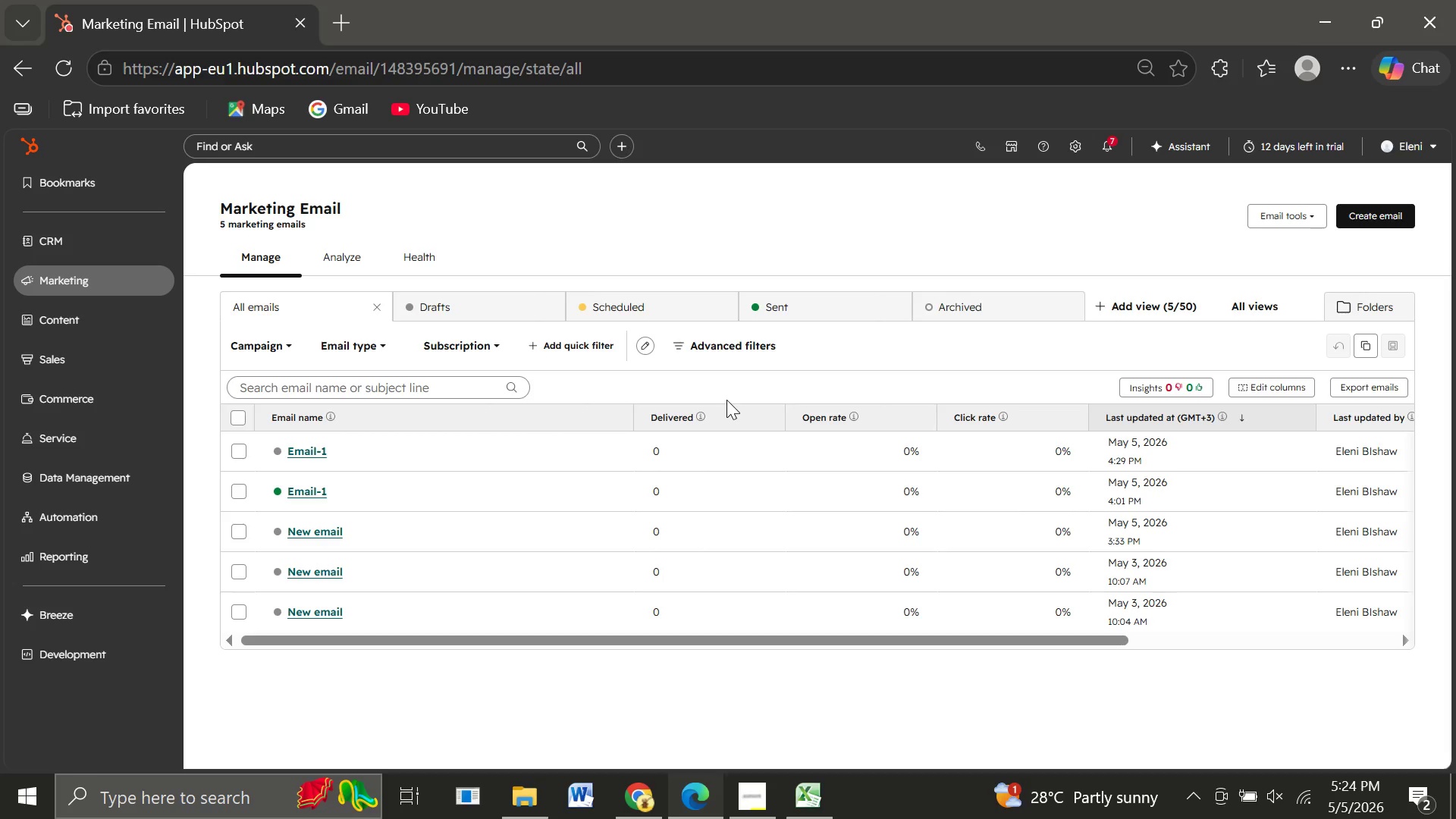 
wait(24.84)
 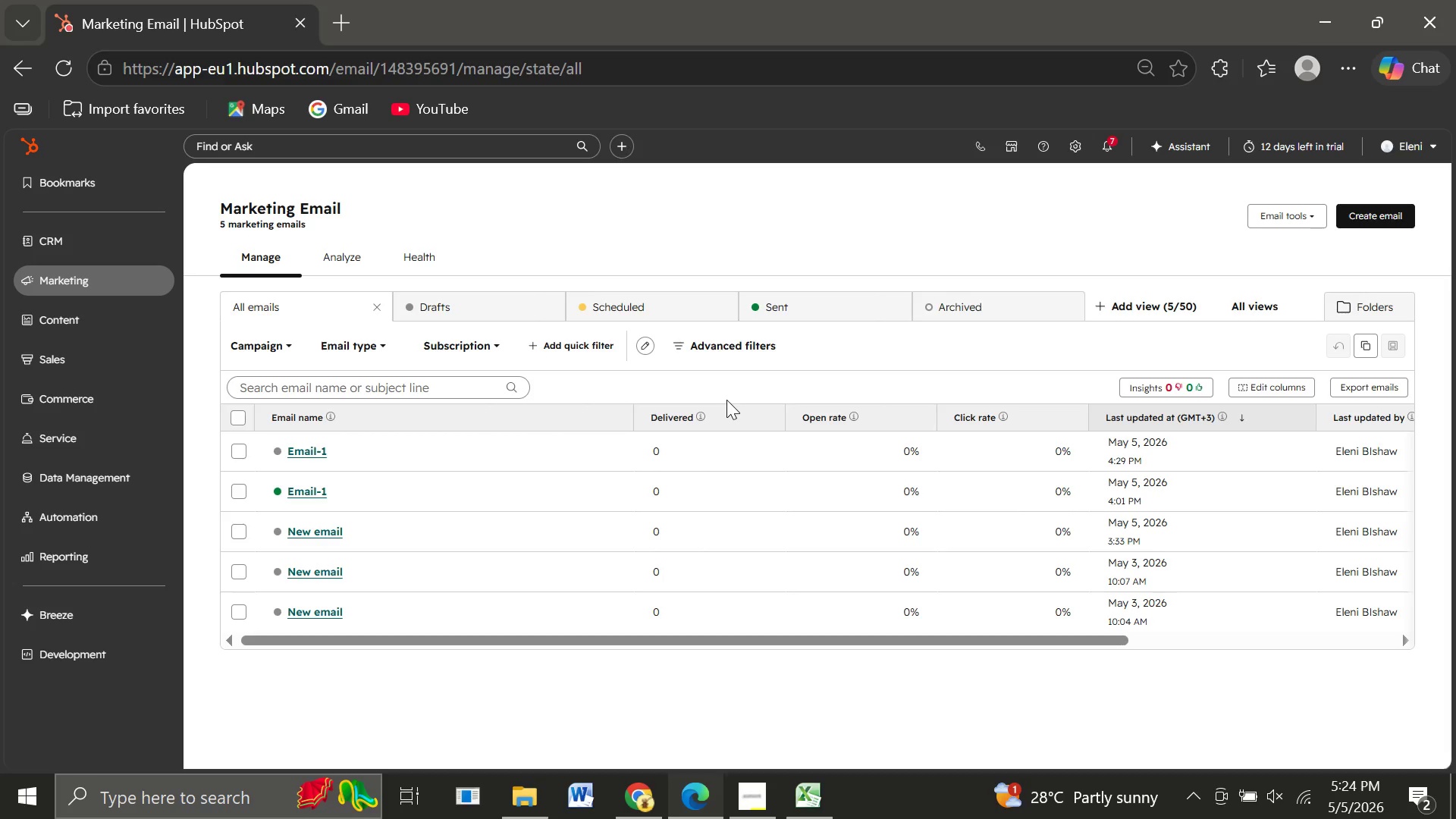 
left_click([1370, 220])
 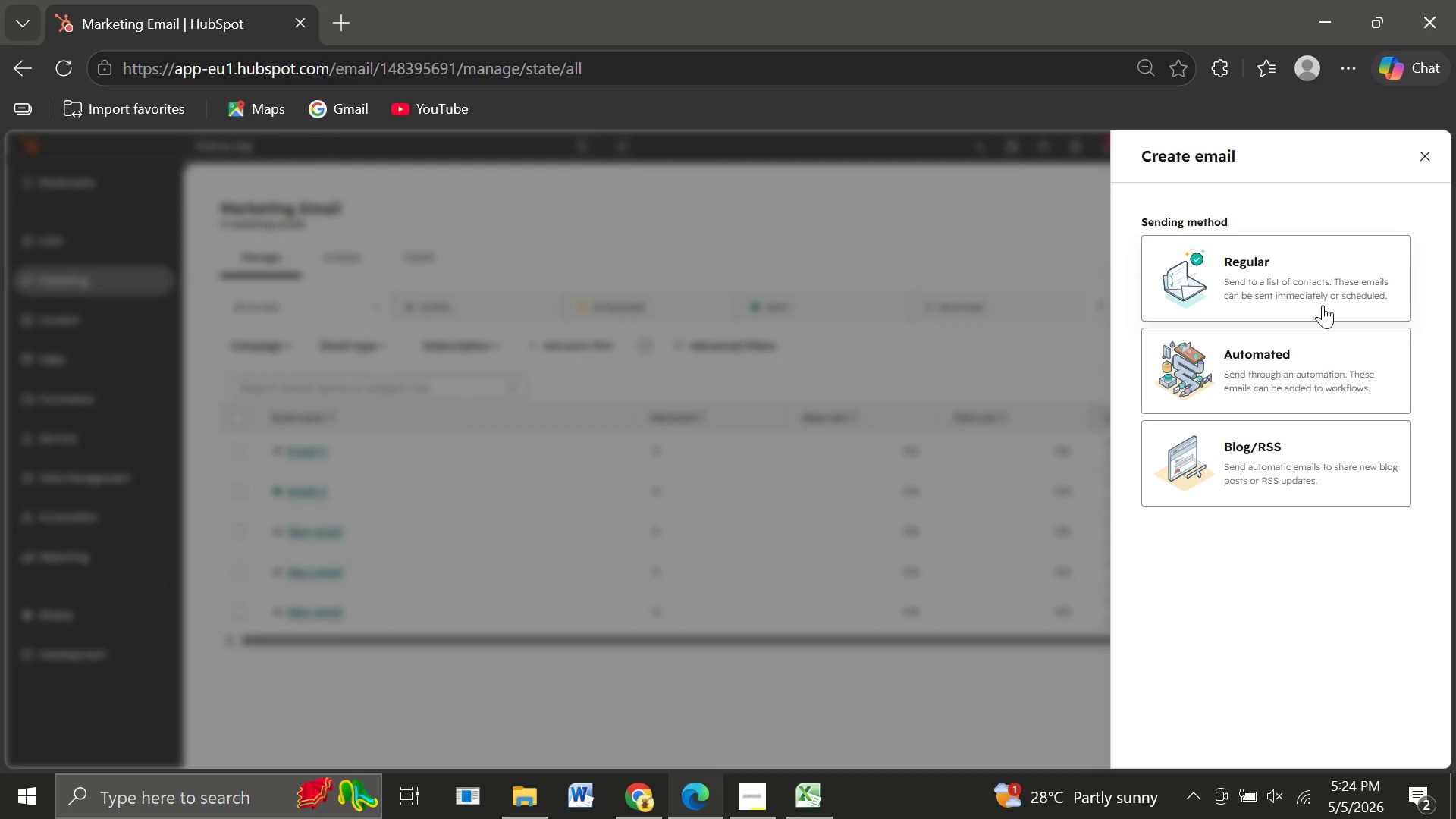 
left_click([1295, 362])
 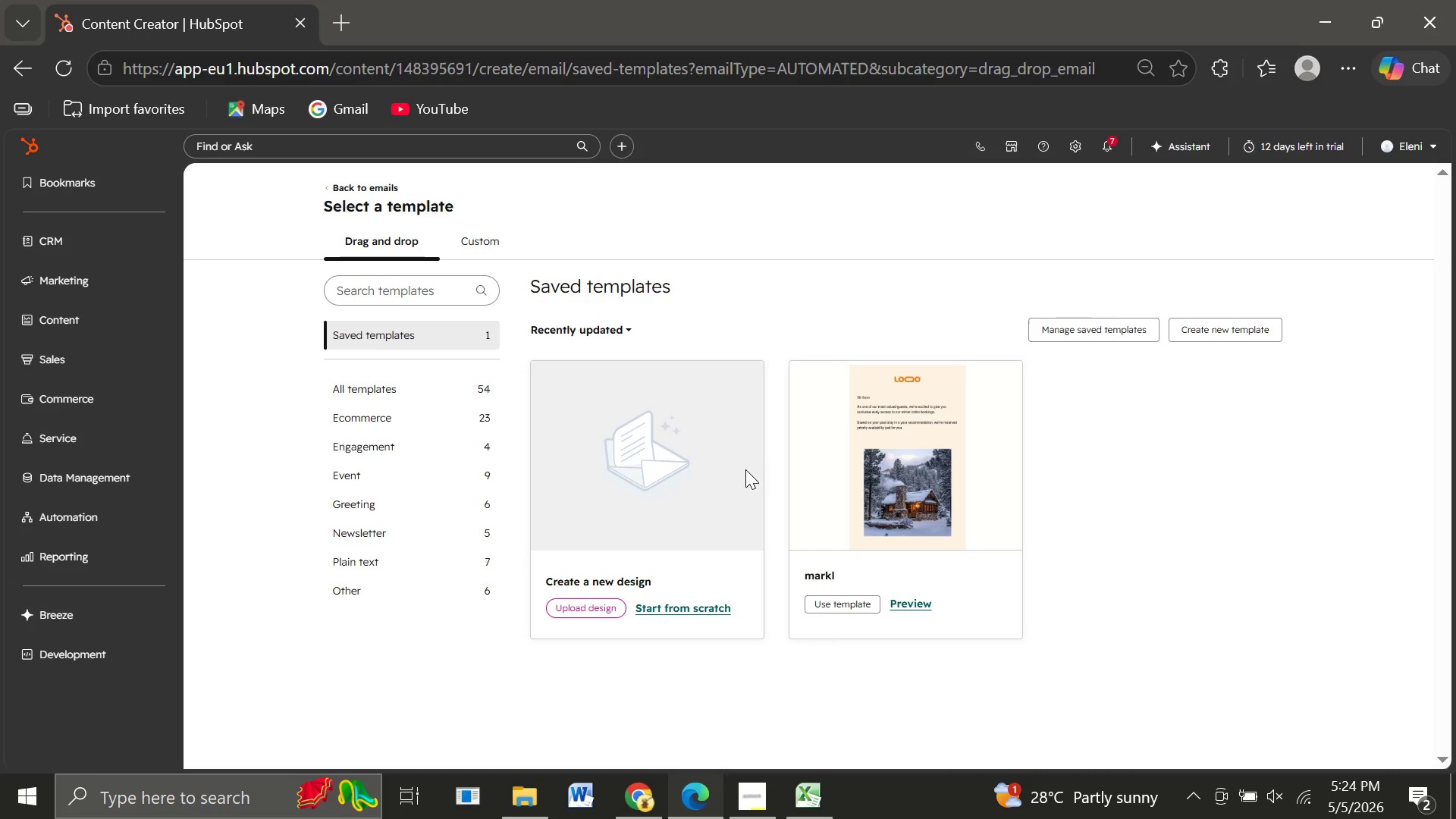 
wait(17.45)
 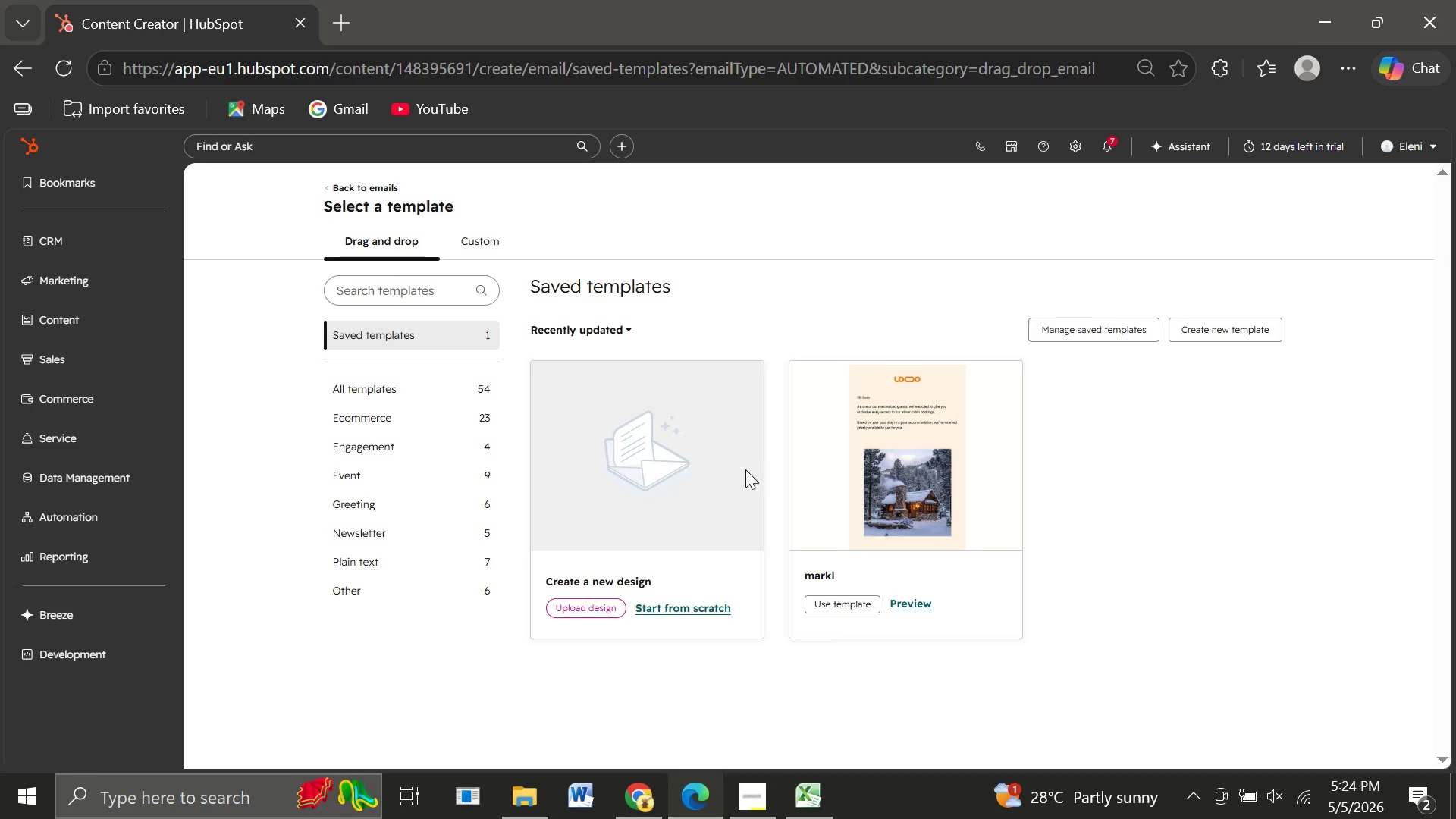 
left_click([363, 499])
 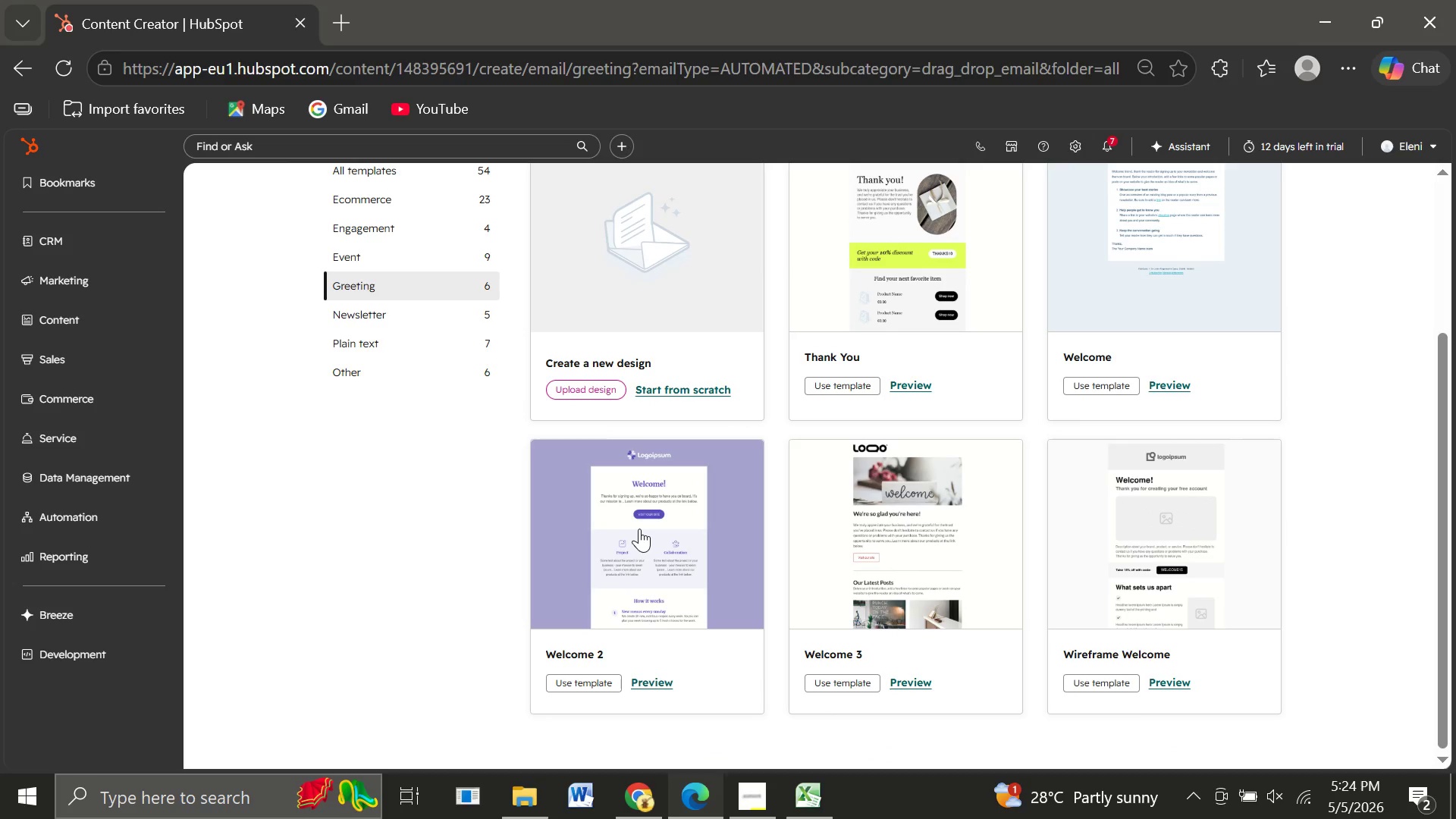 
wait(18.0)
 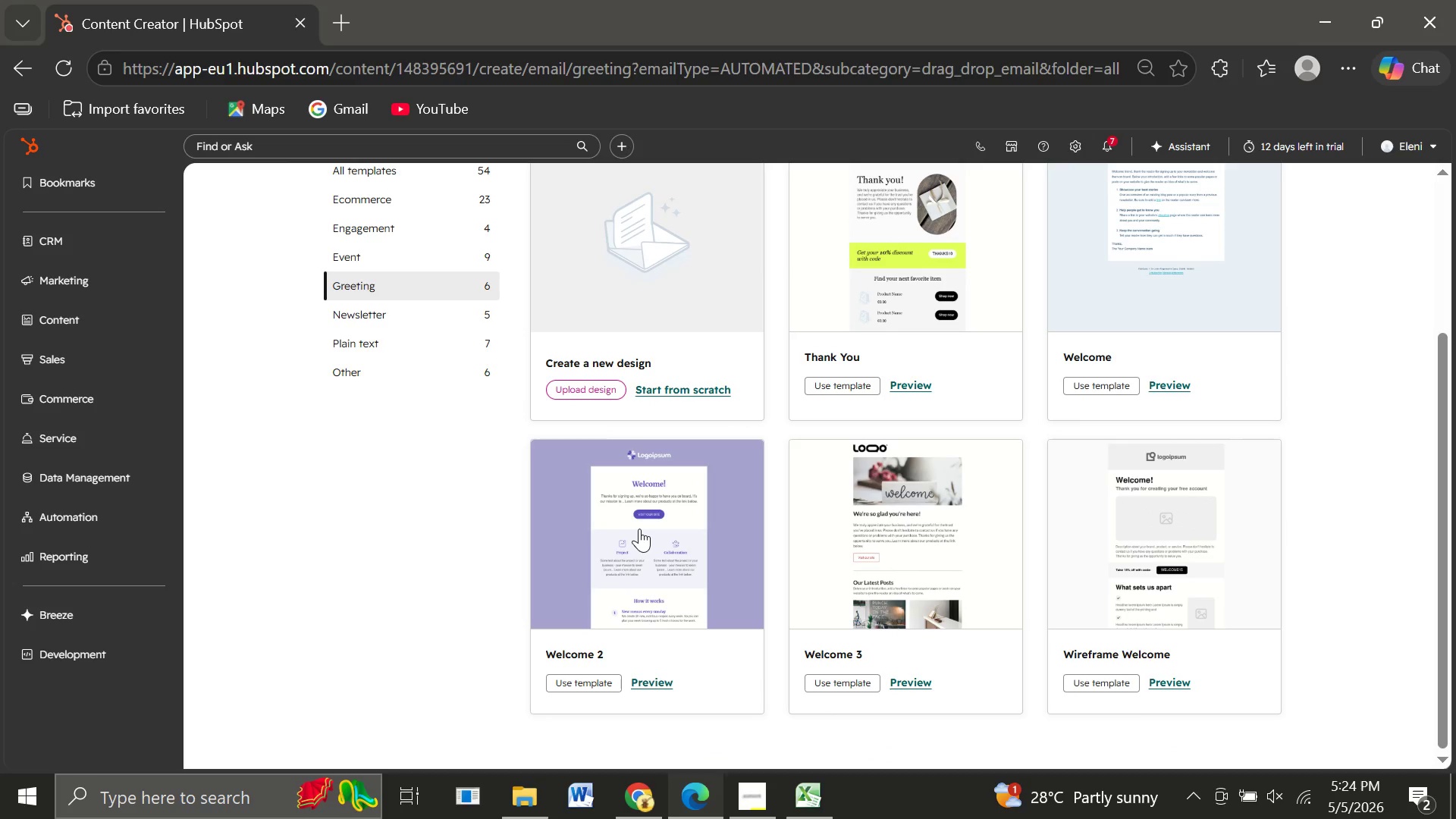 
left_click([576, 679])
 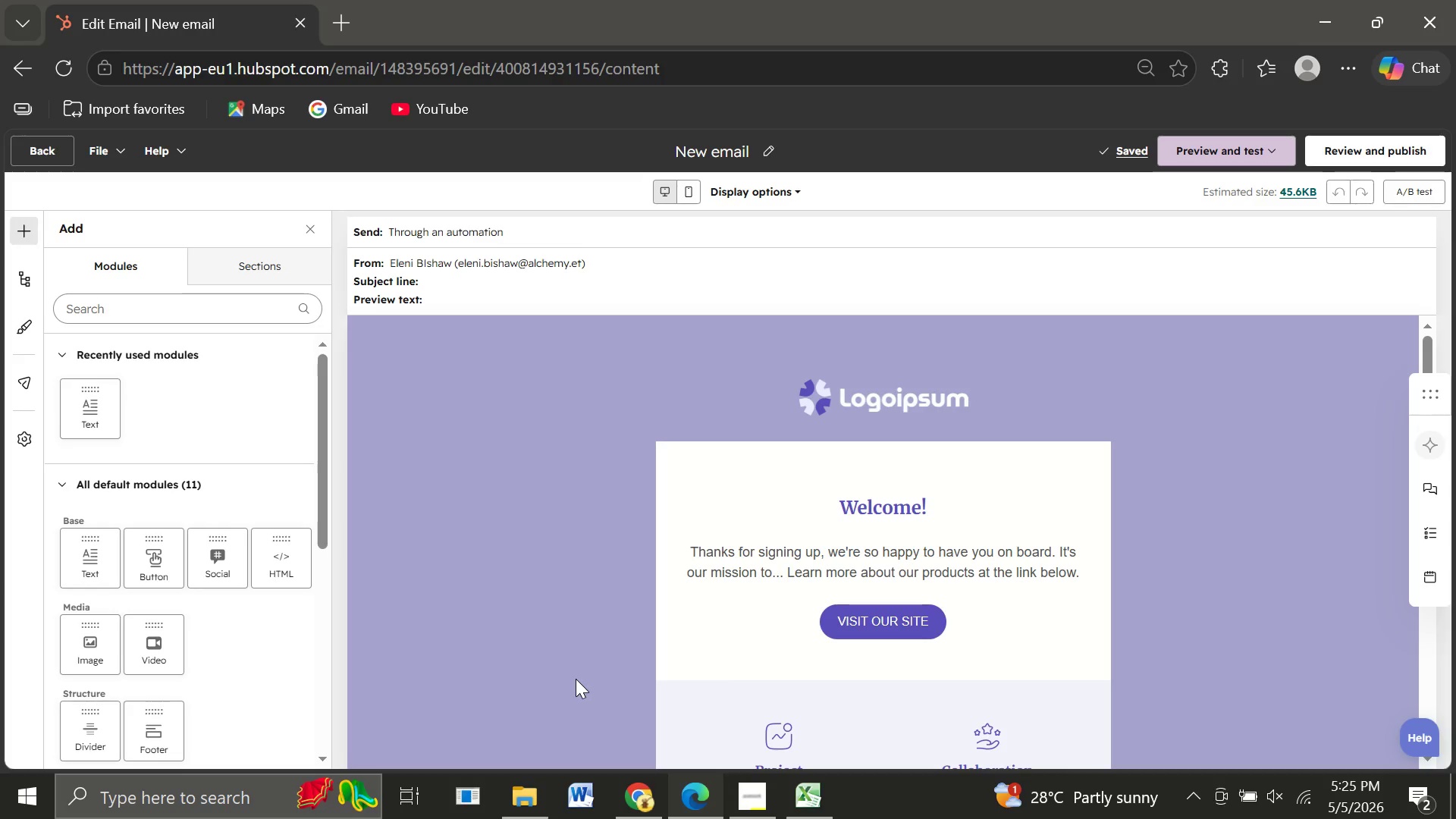 
wait(15.55)
 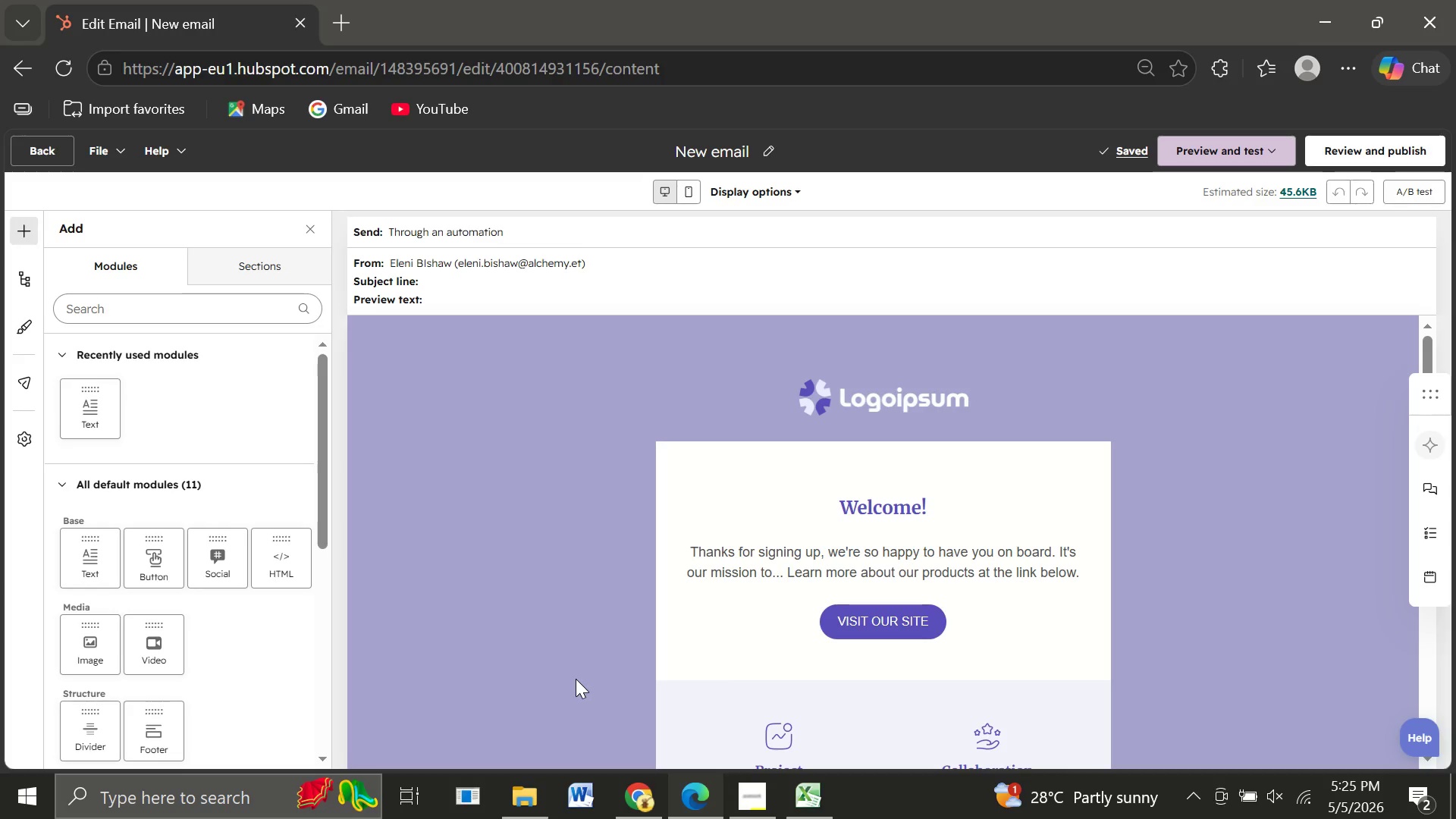 
mouse_move([897, 514])
 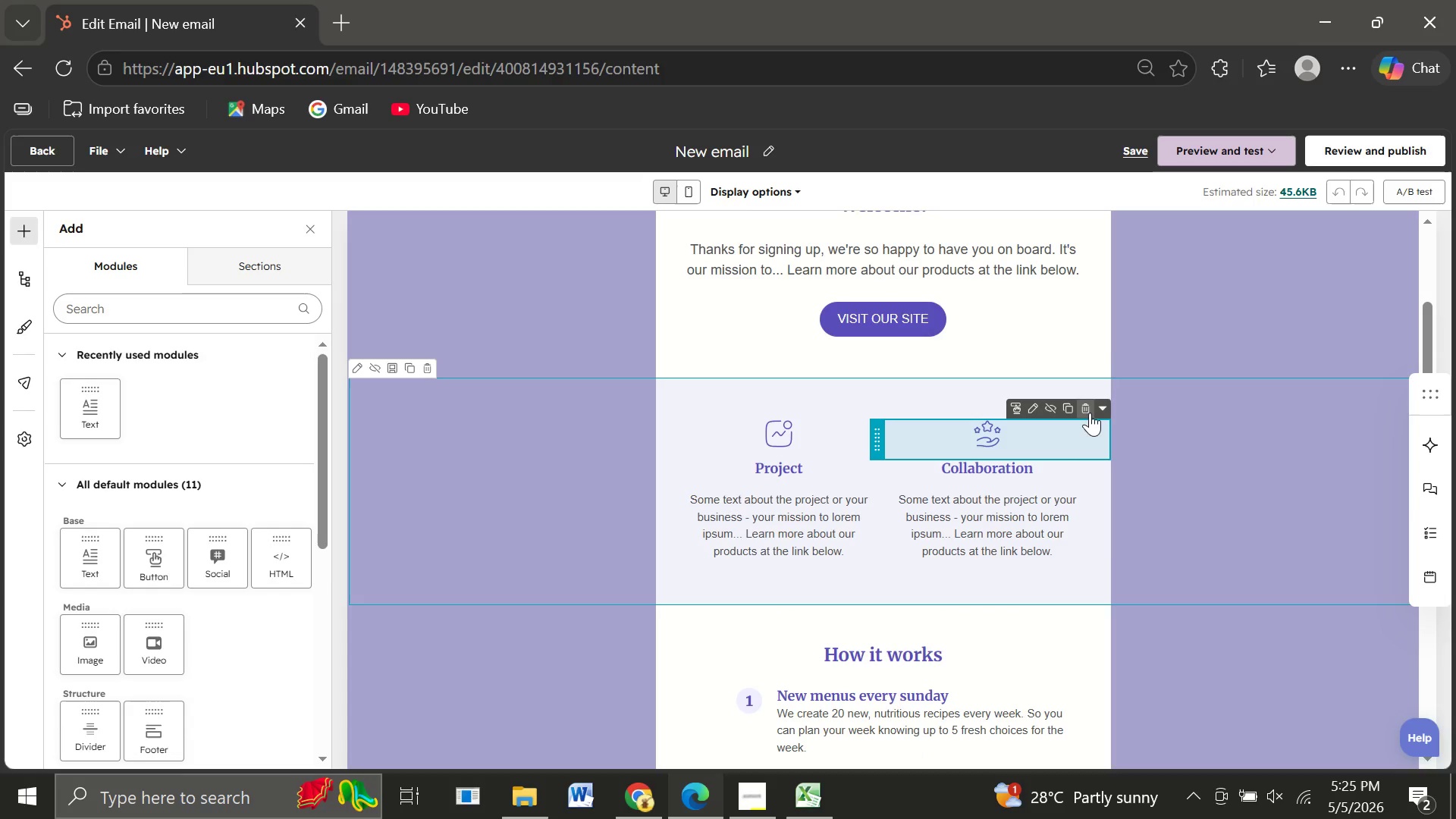 
left_click([1085, 407])
 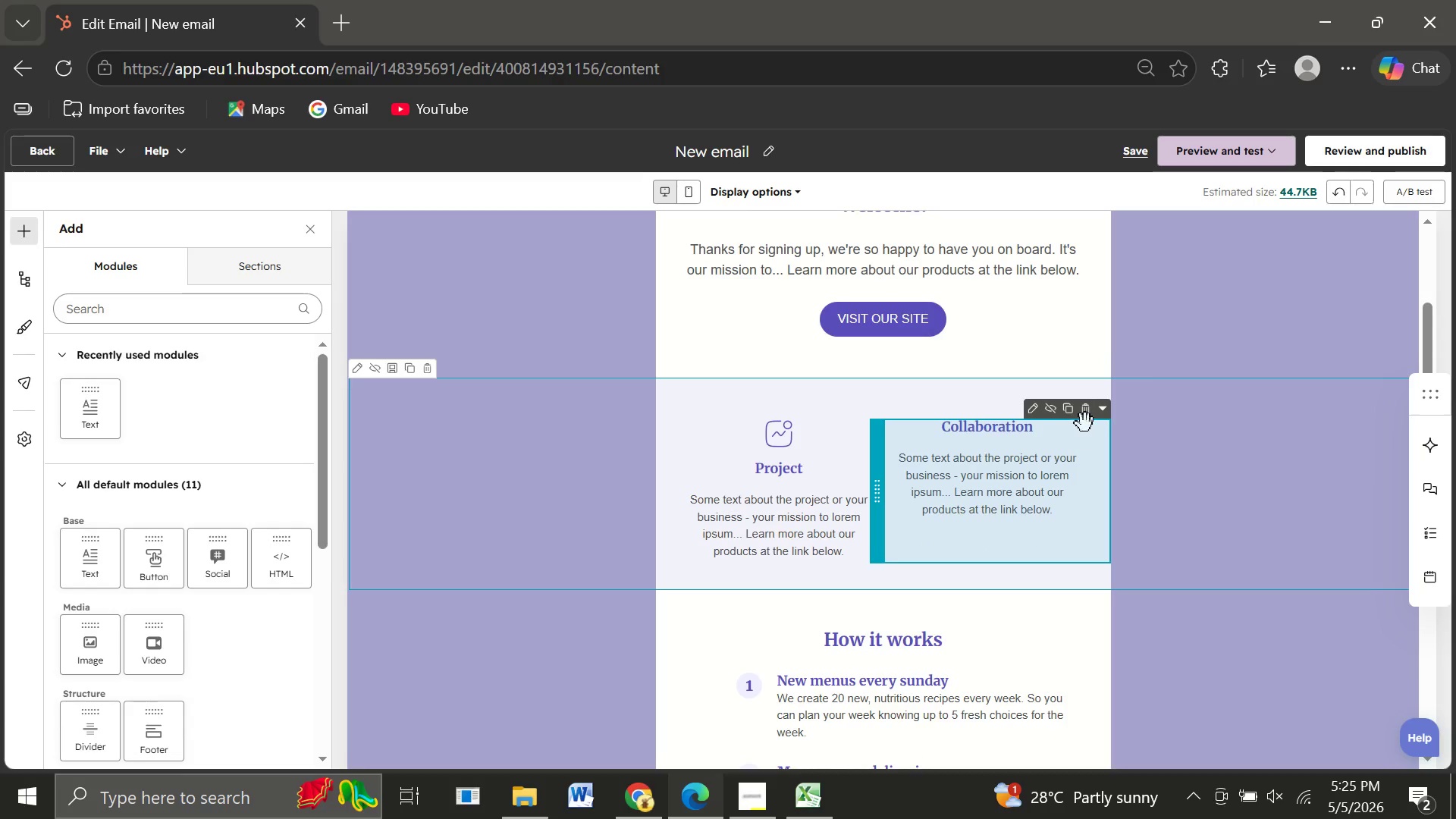 
left_click([1087, 410])
 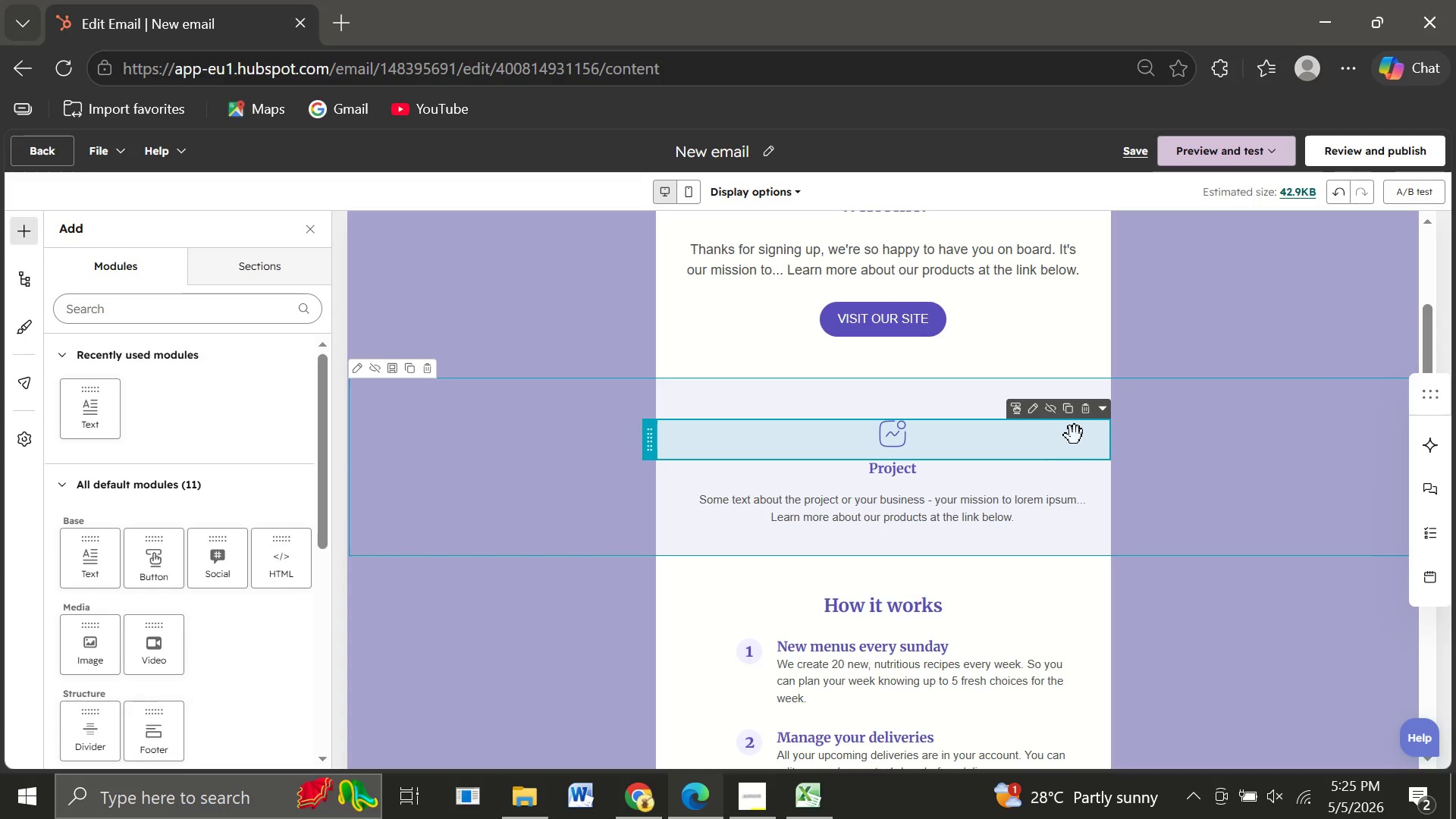 
left_click([1084, 410])
 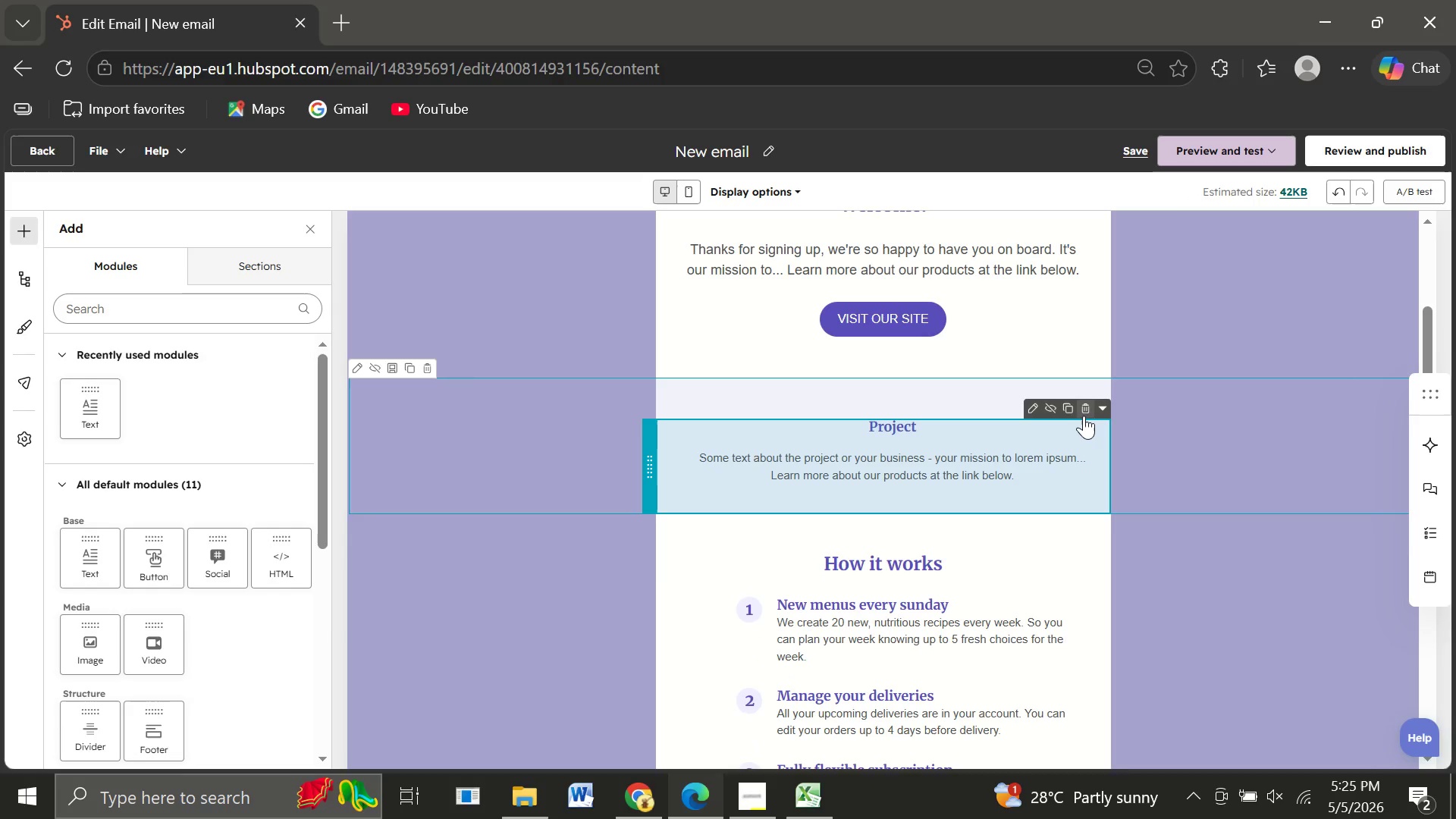 
left_click([1084, 413])
 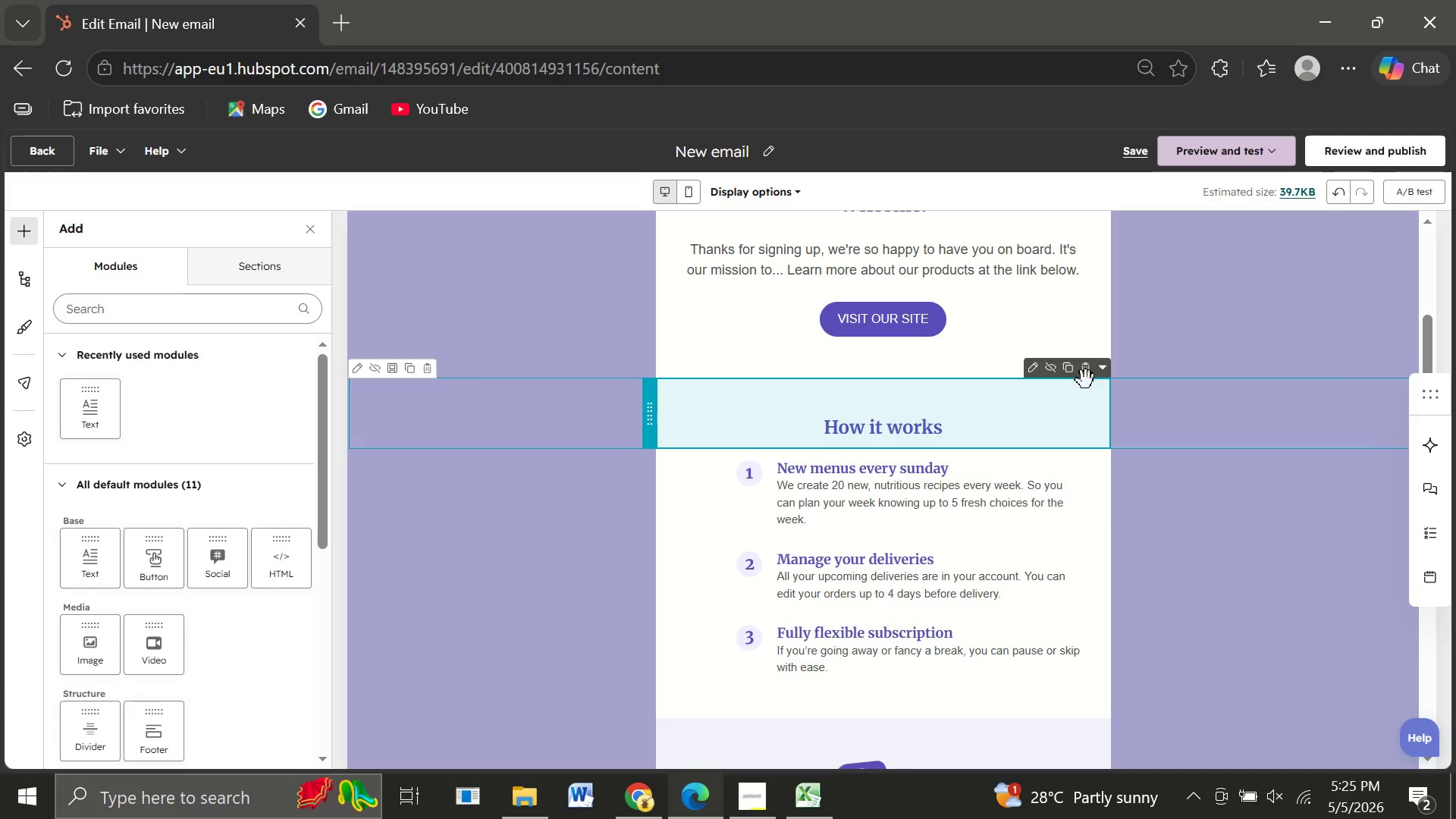 
left_click([1087, 370])
 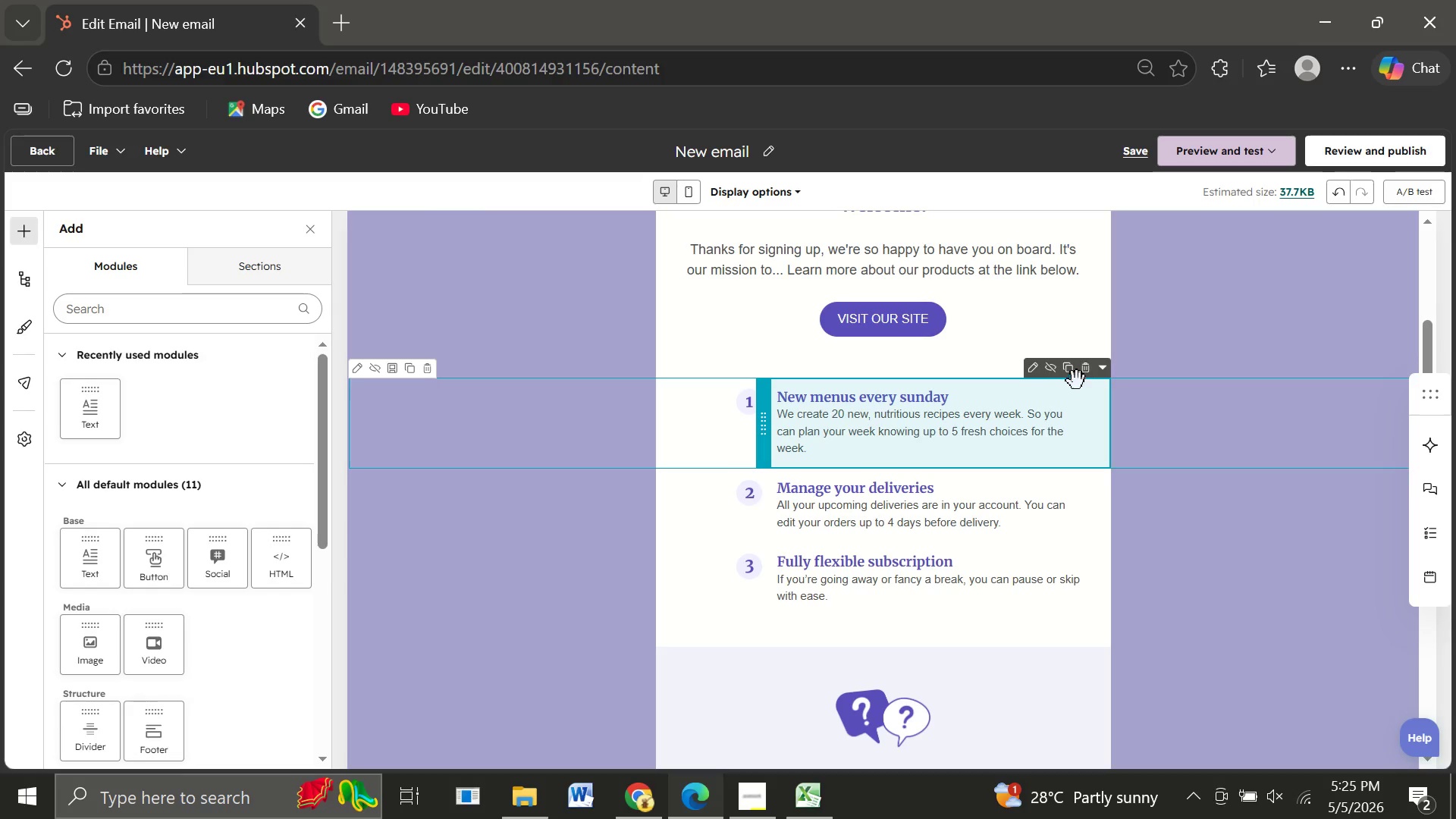 
left_click([1084, 367])
 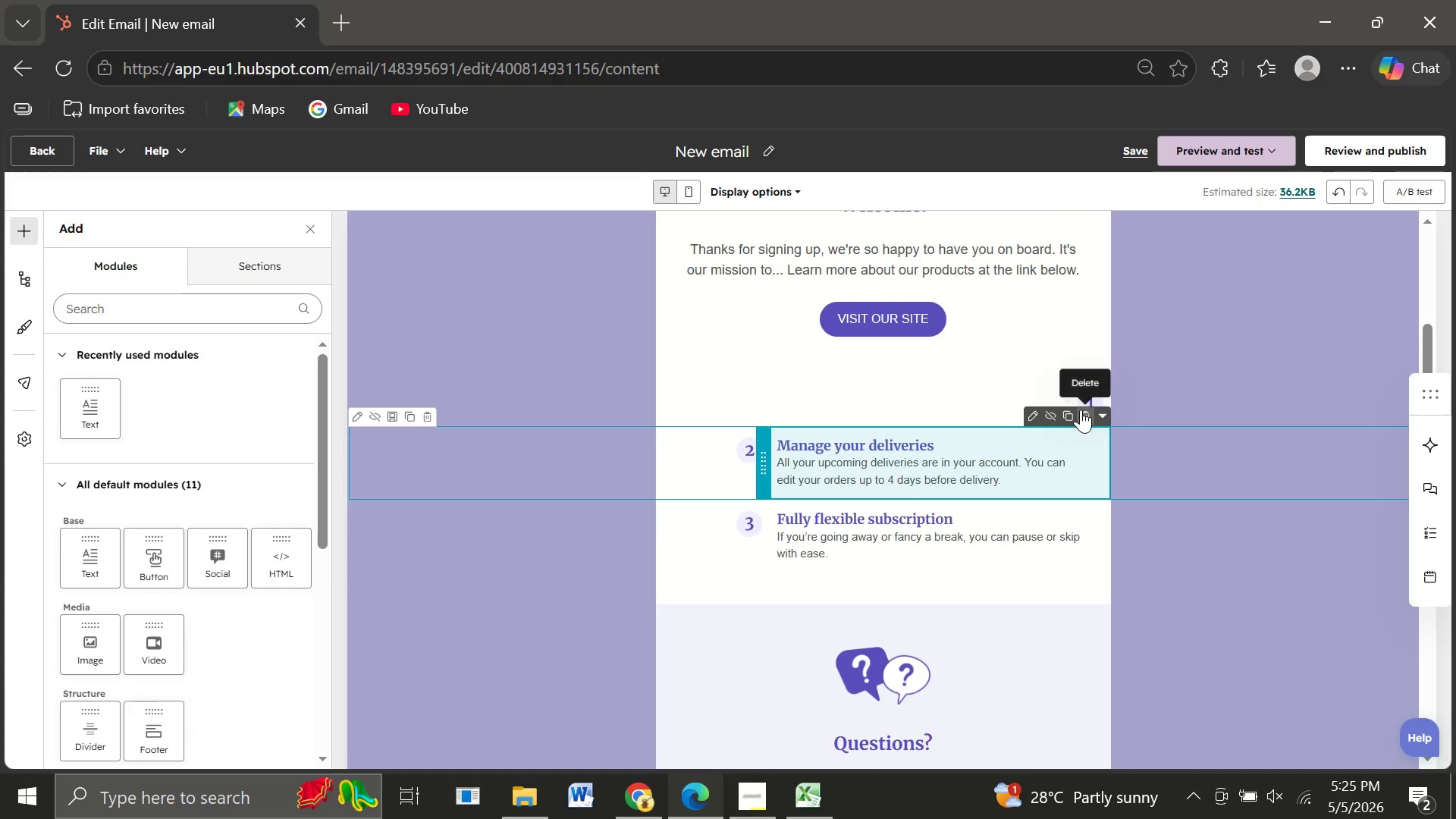 
left_click([1085, 413])
 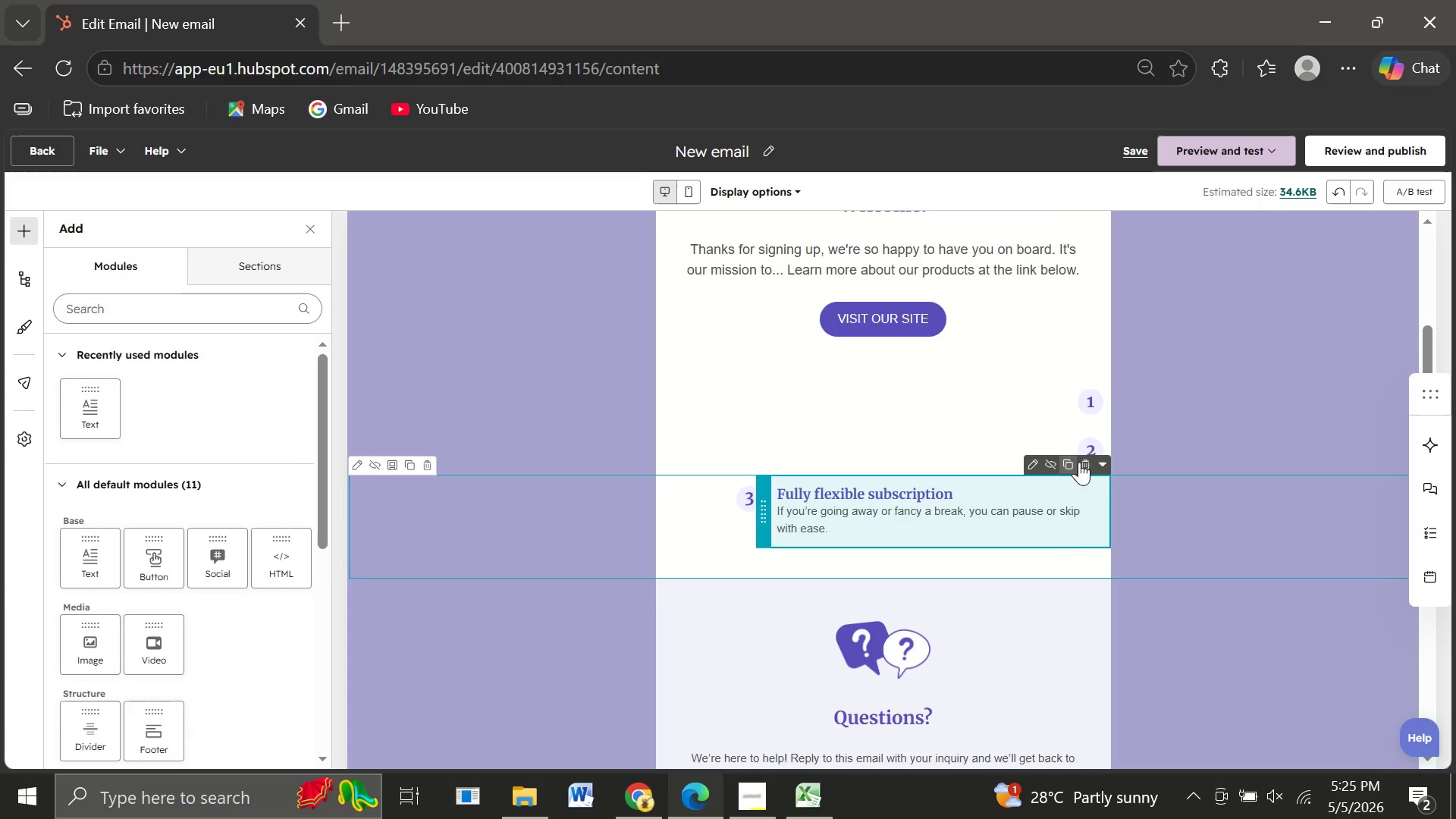 
left_click([1086, 460])
 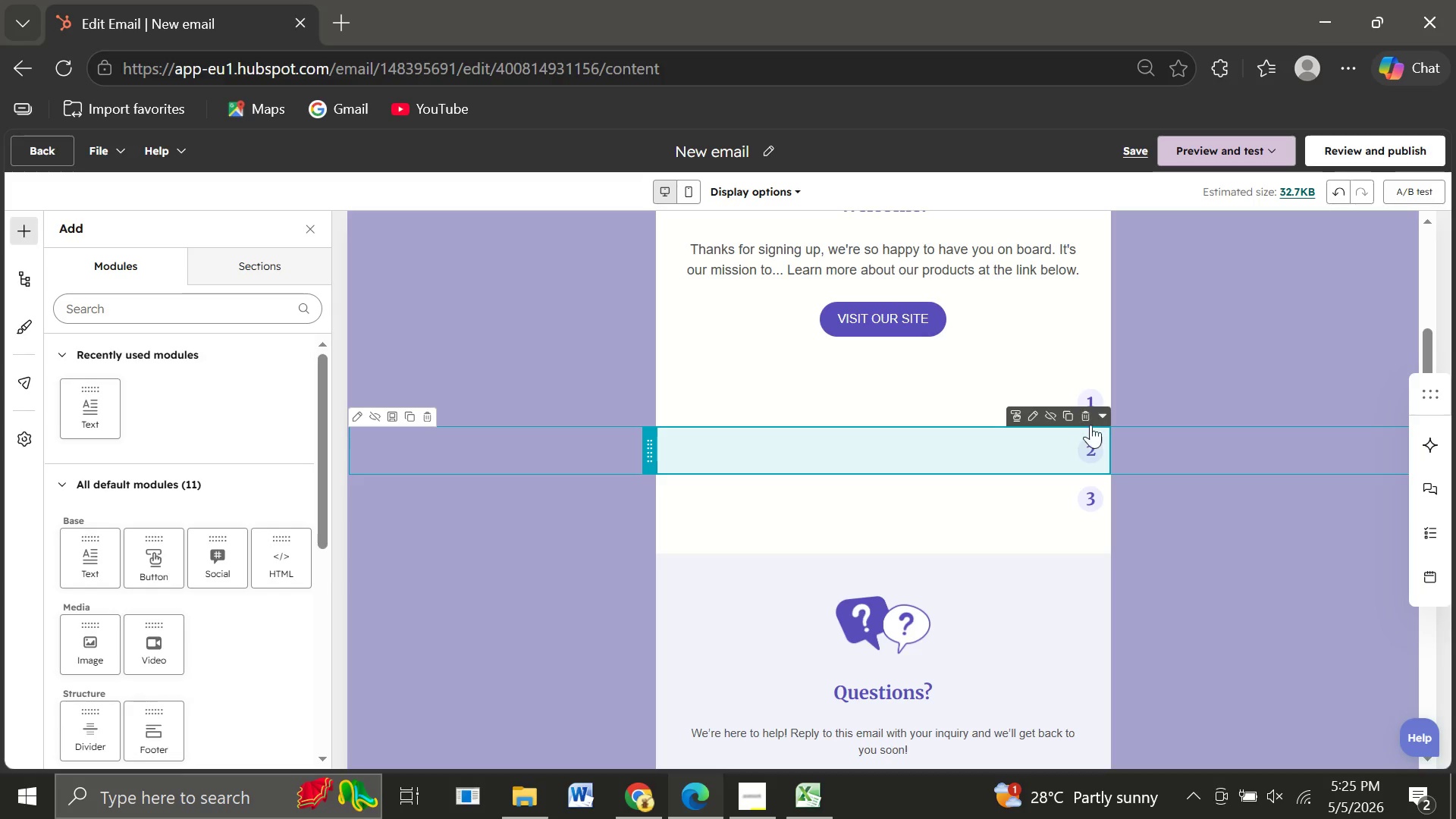 
left_click([1087, 424])
 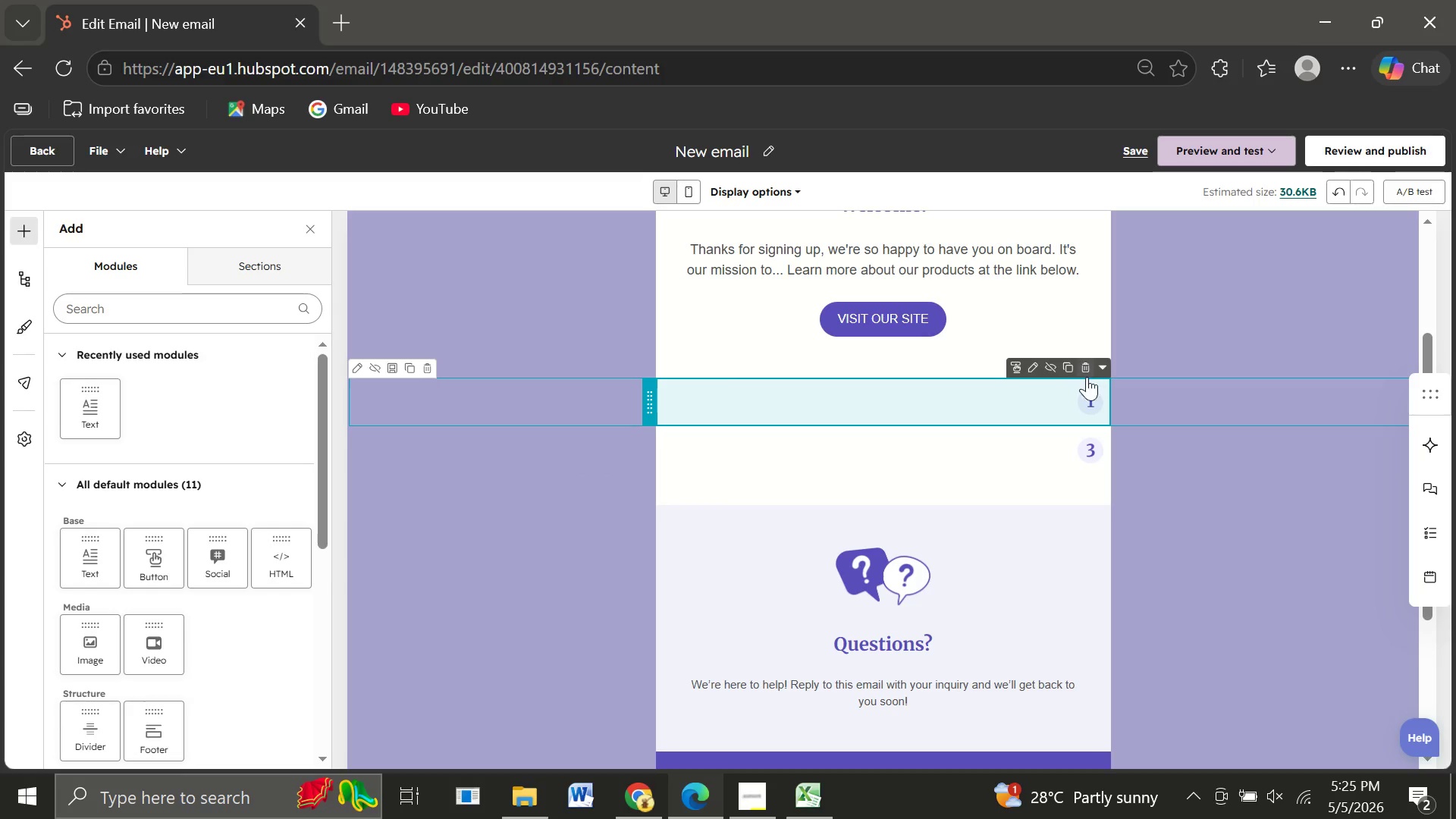 
left_click([1087, 376])
 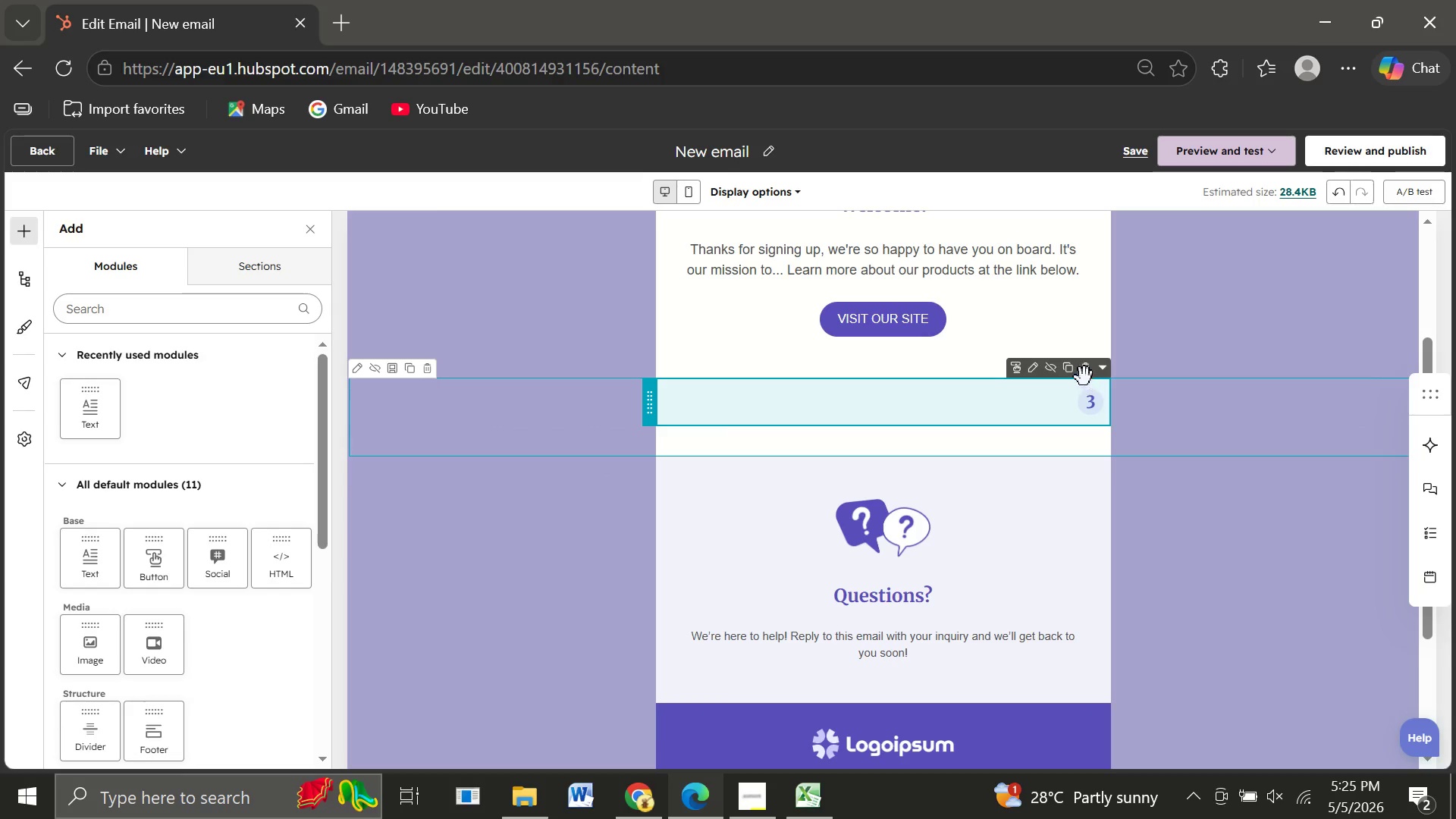 
left_click([1084, 373])
 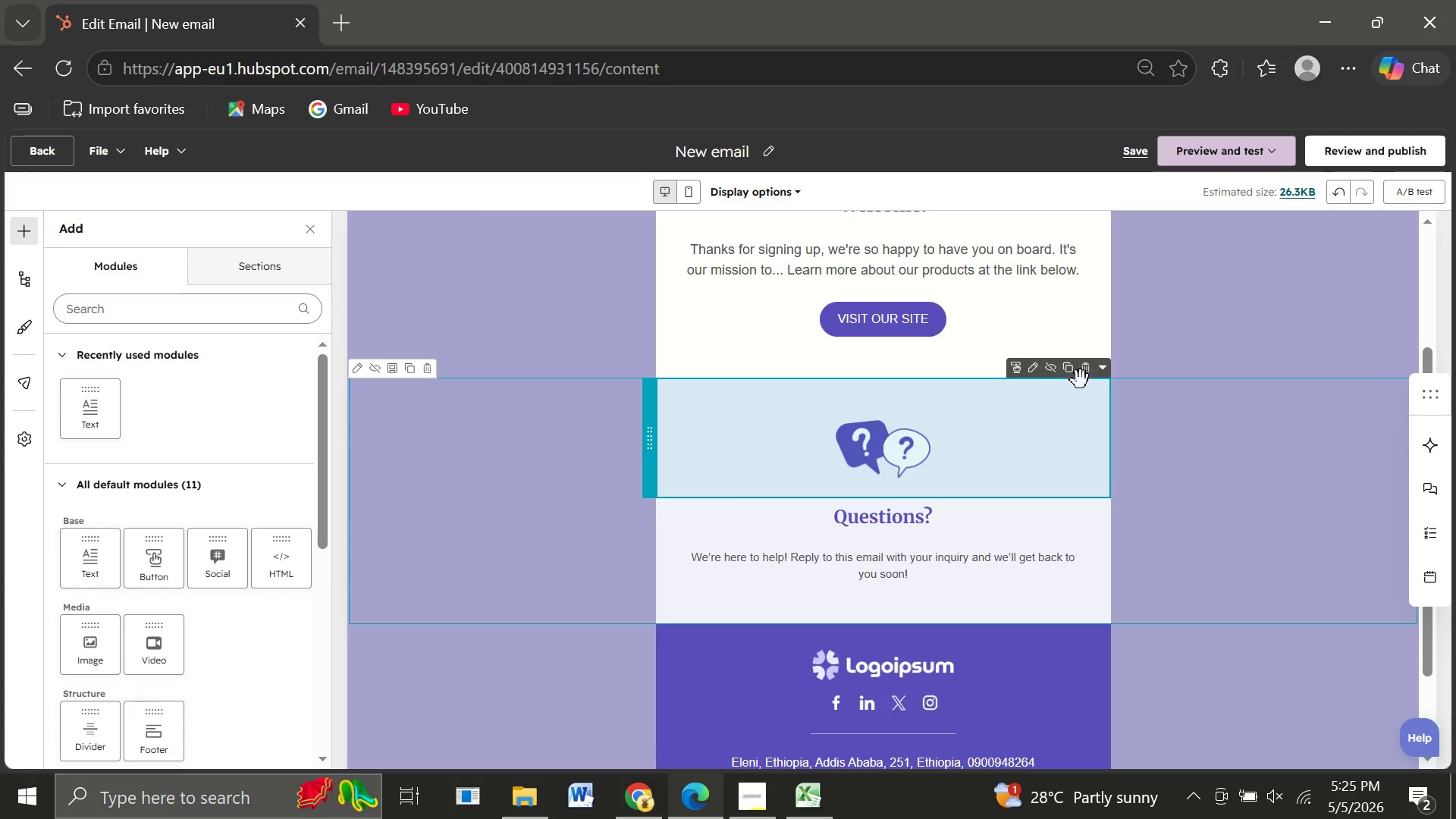 
left_click([1084, 366])
 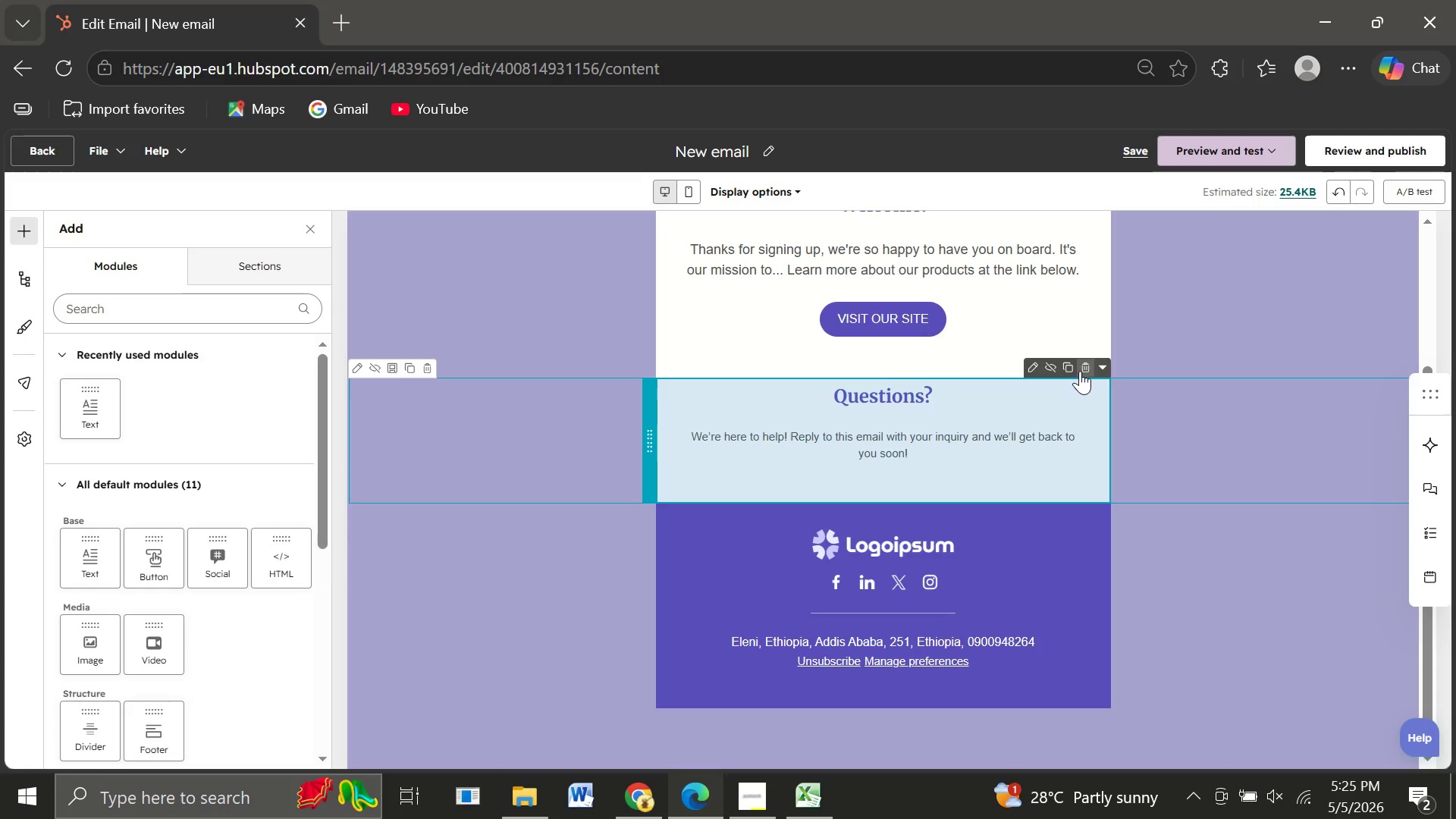 
left_click([1085, 365])
 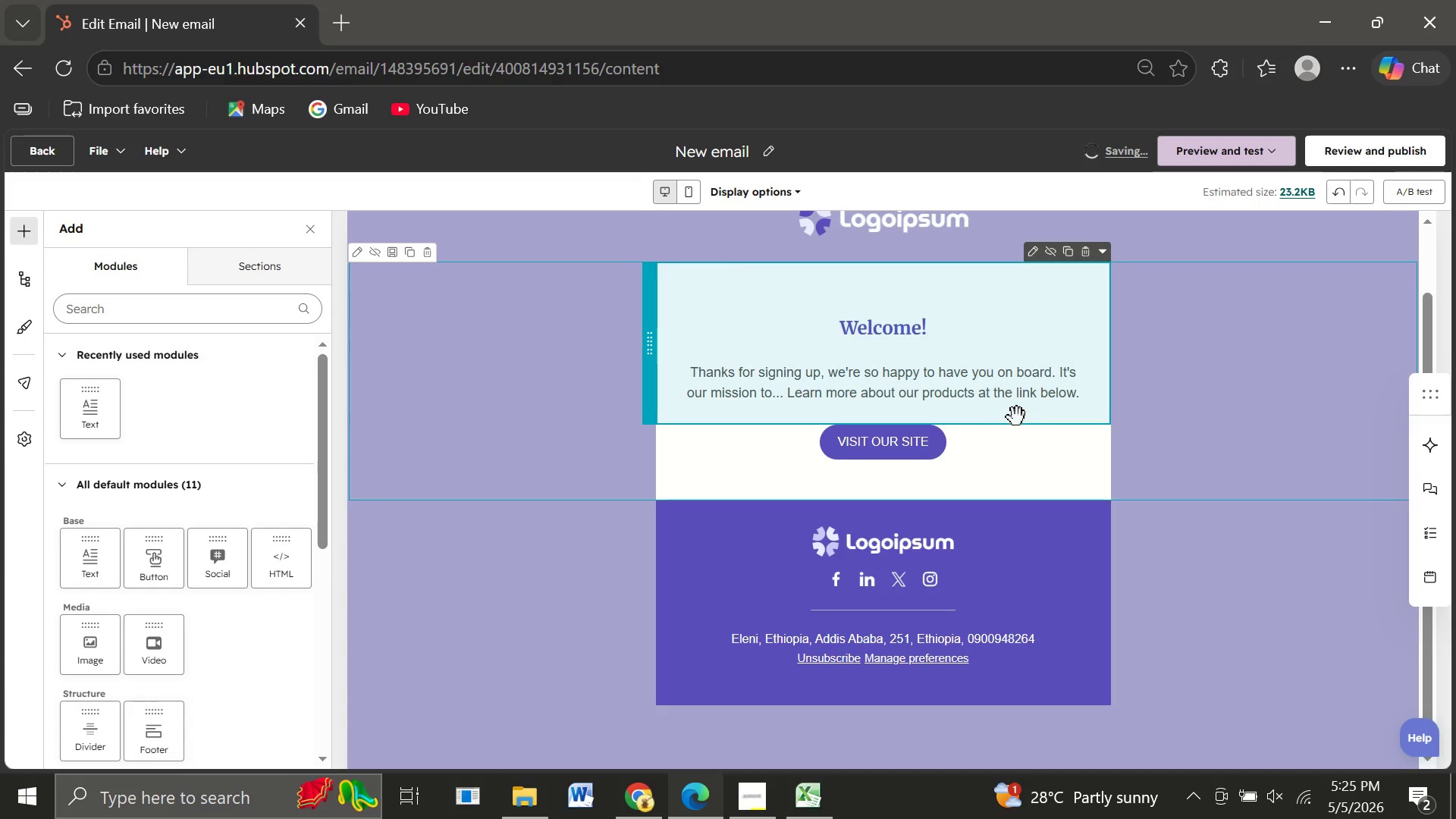 
left_click([907, 377])
 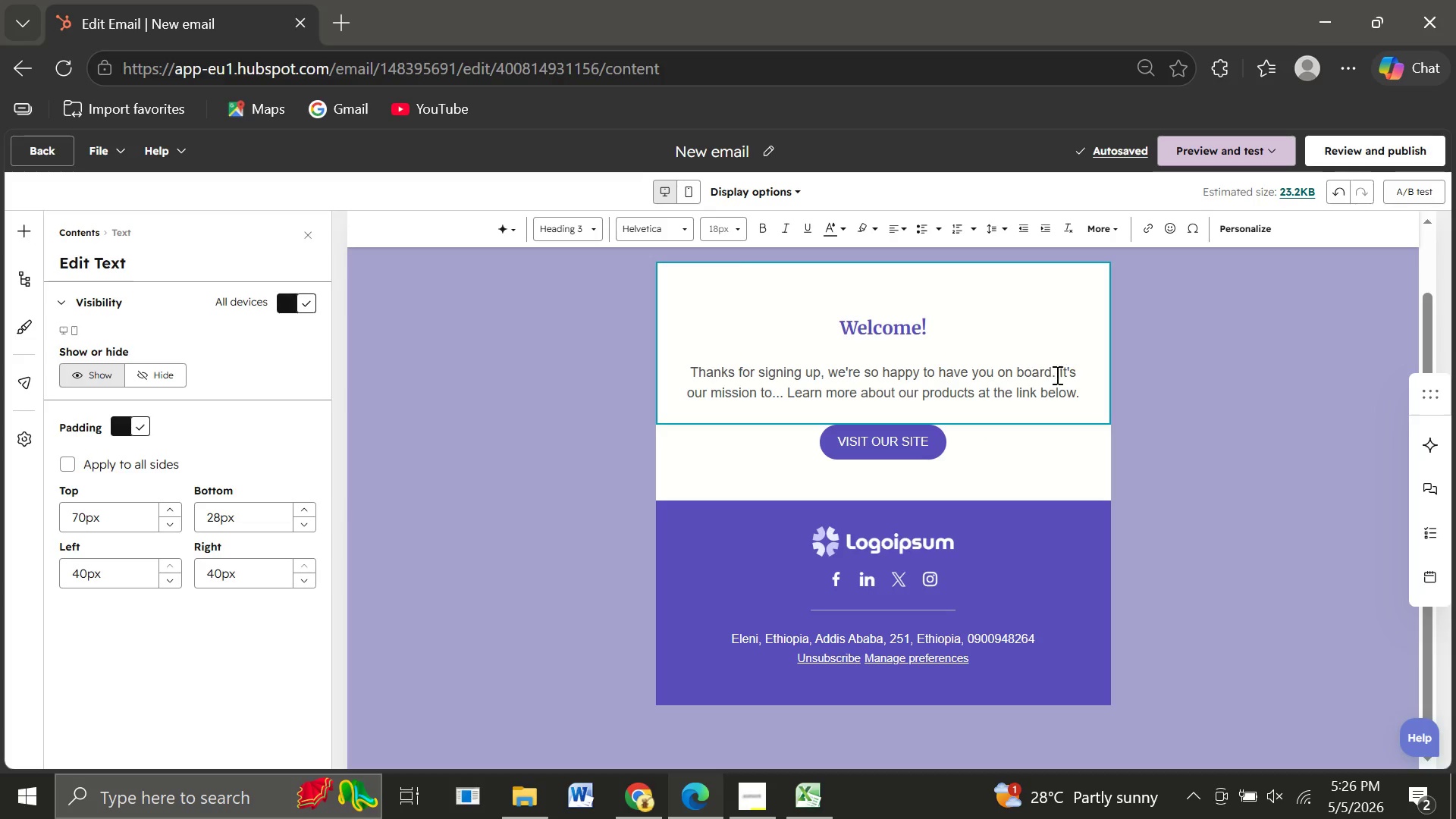 
left_click_drag(start_coordinate=[1084, 390], to_coordinate=[1079, 397])
 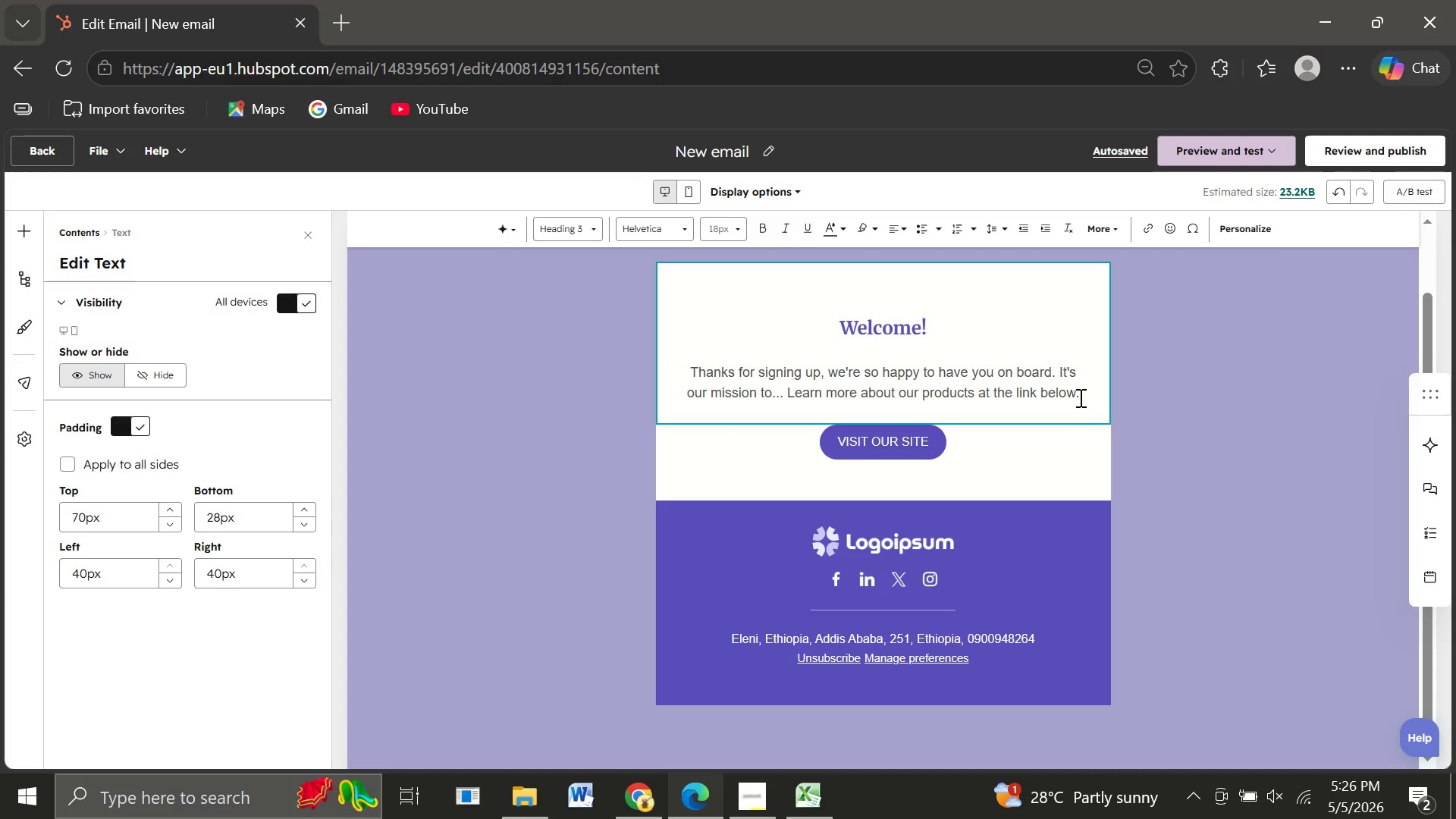 
left_click([1079, 397])
 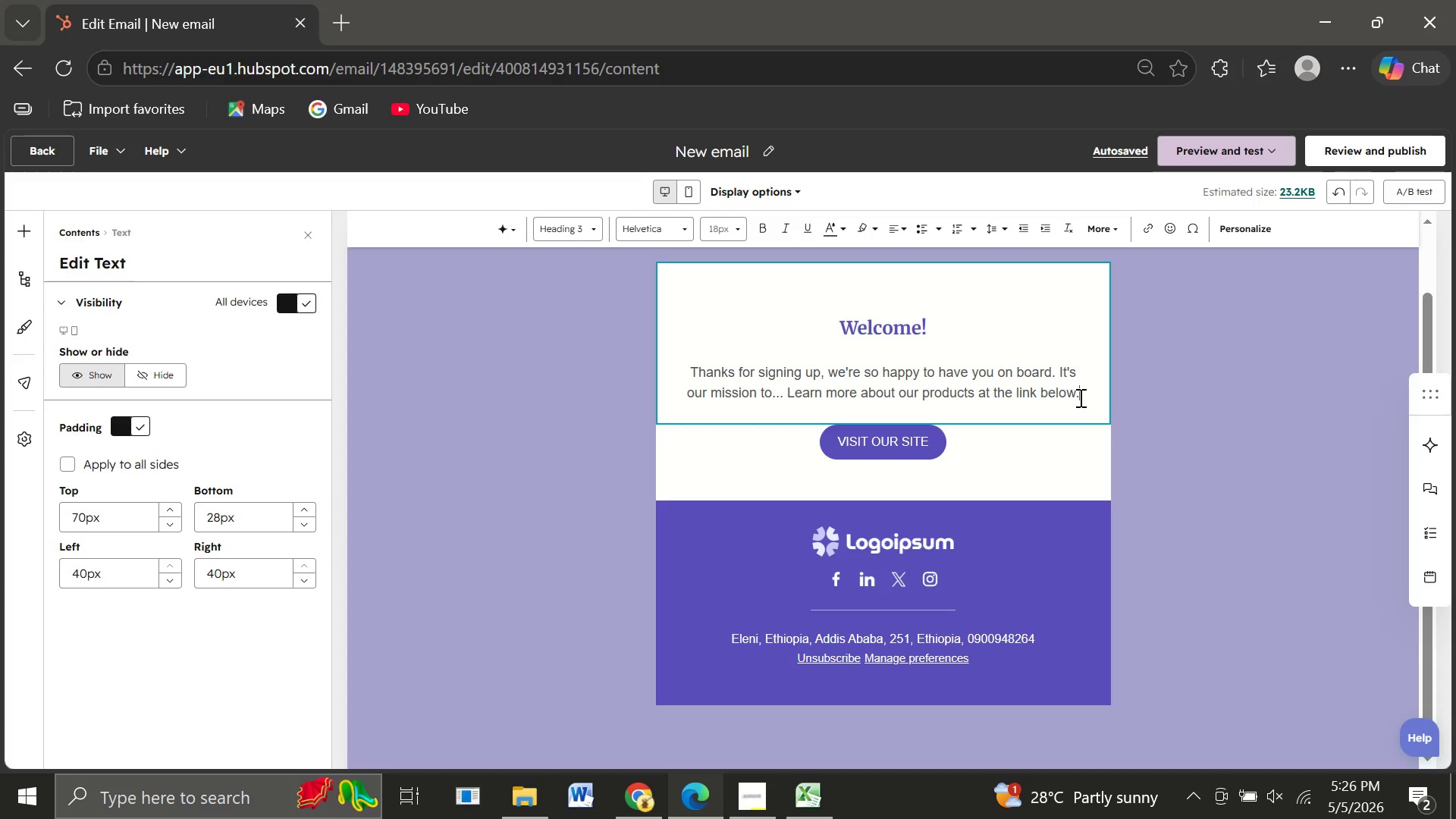 
left_click_drag(start_coordinate=[1079, 397], to_coordinate=[674, 362])
 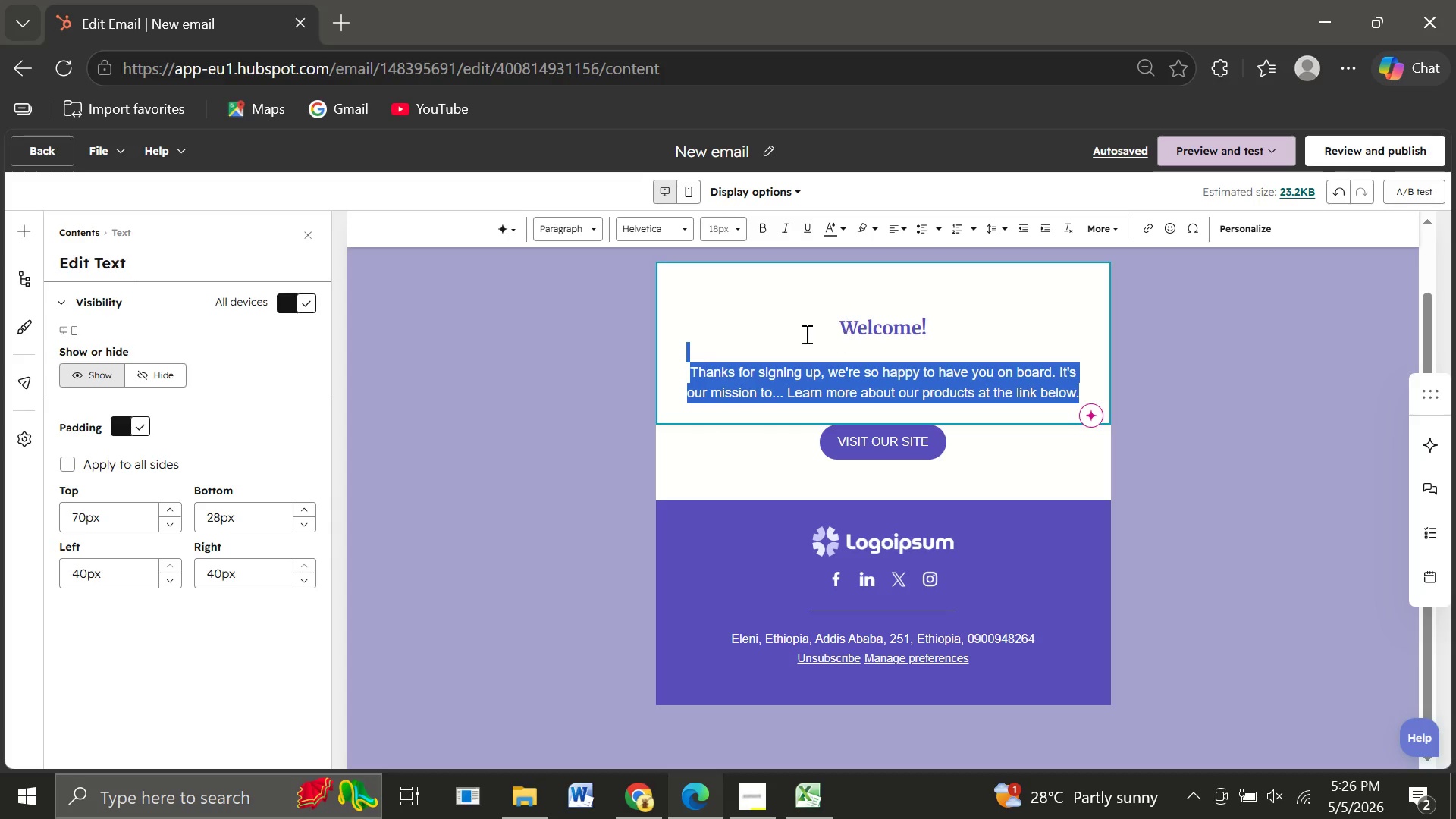 
left_click([788, 334])
 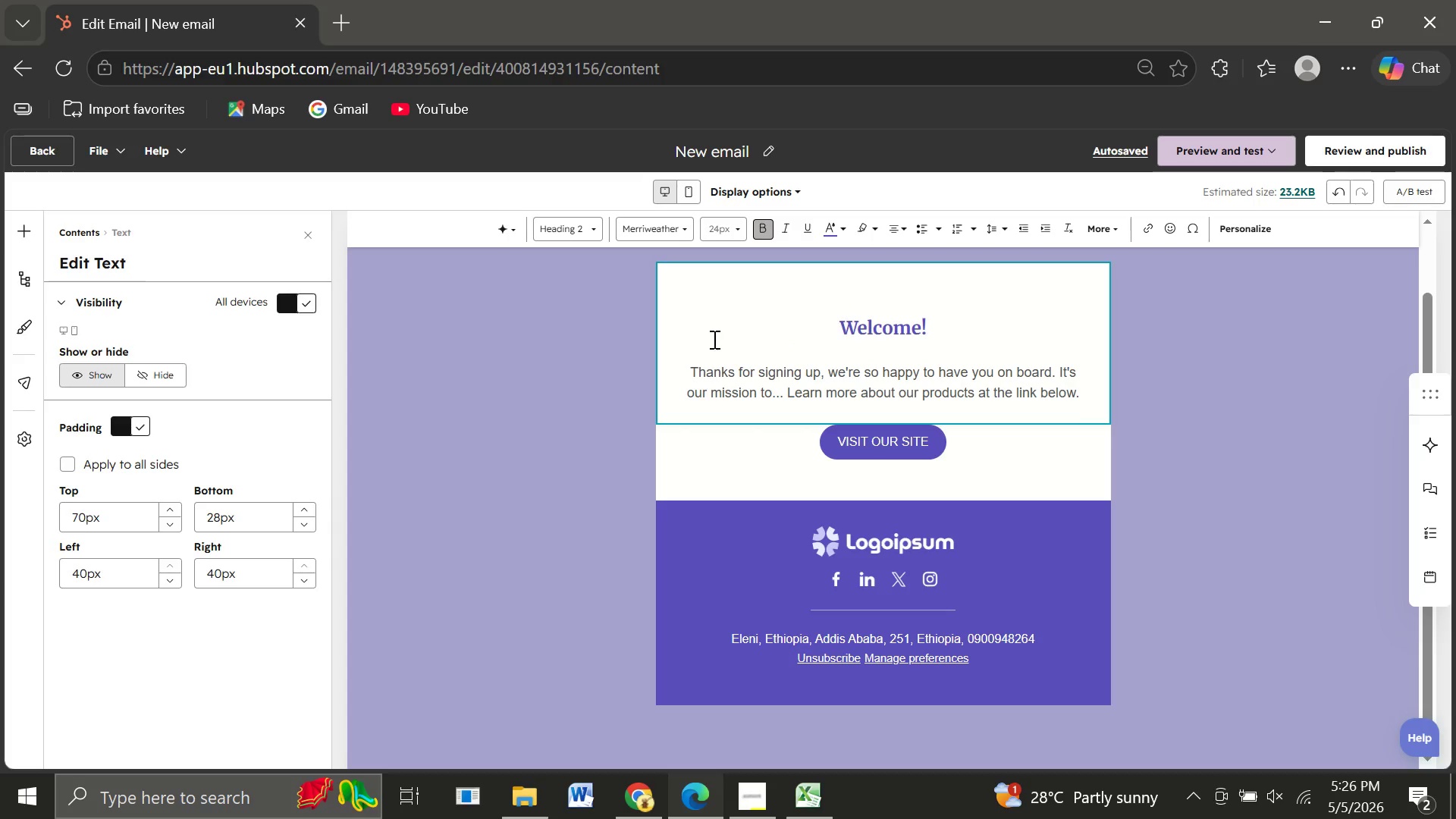 
left_click([706, 344])
 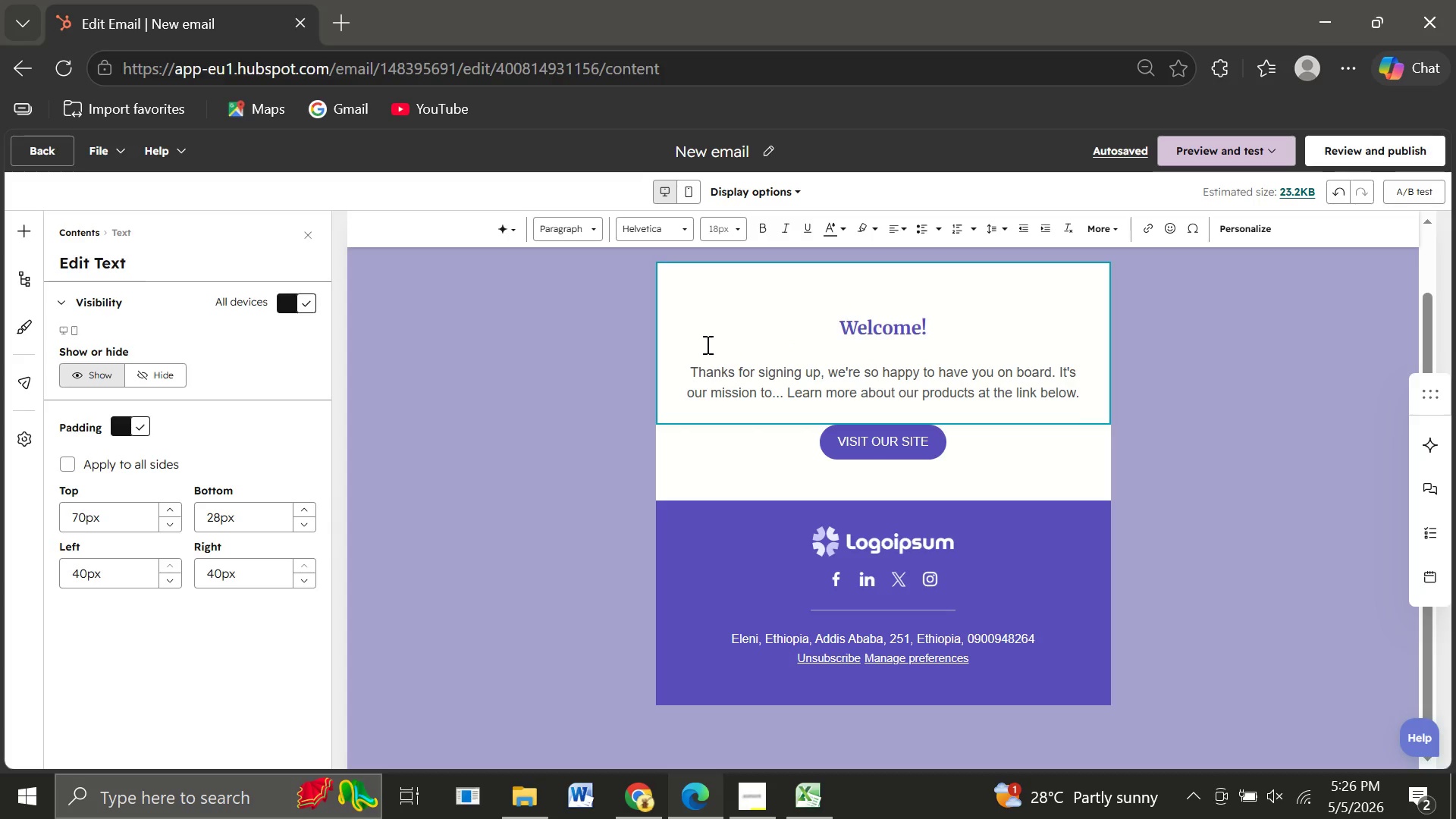 
key(Backspace)
 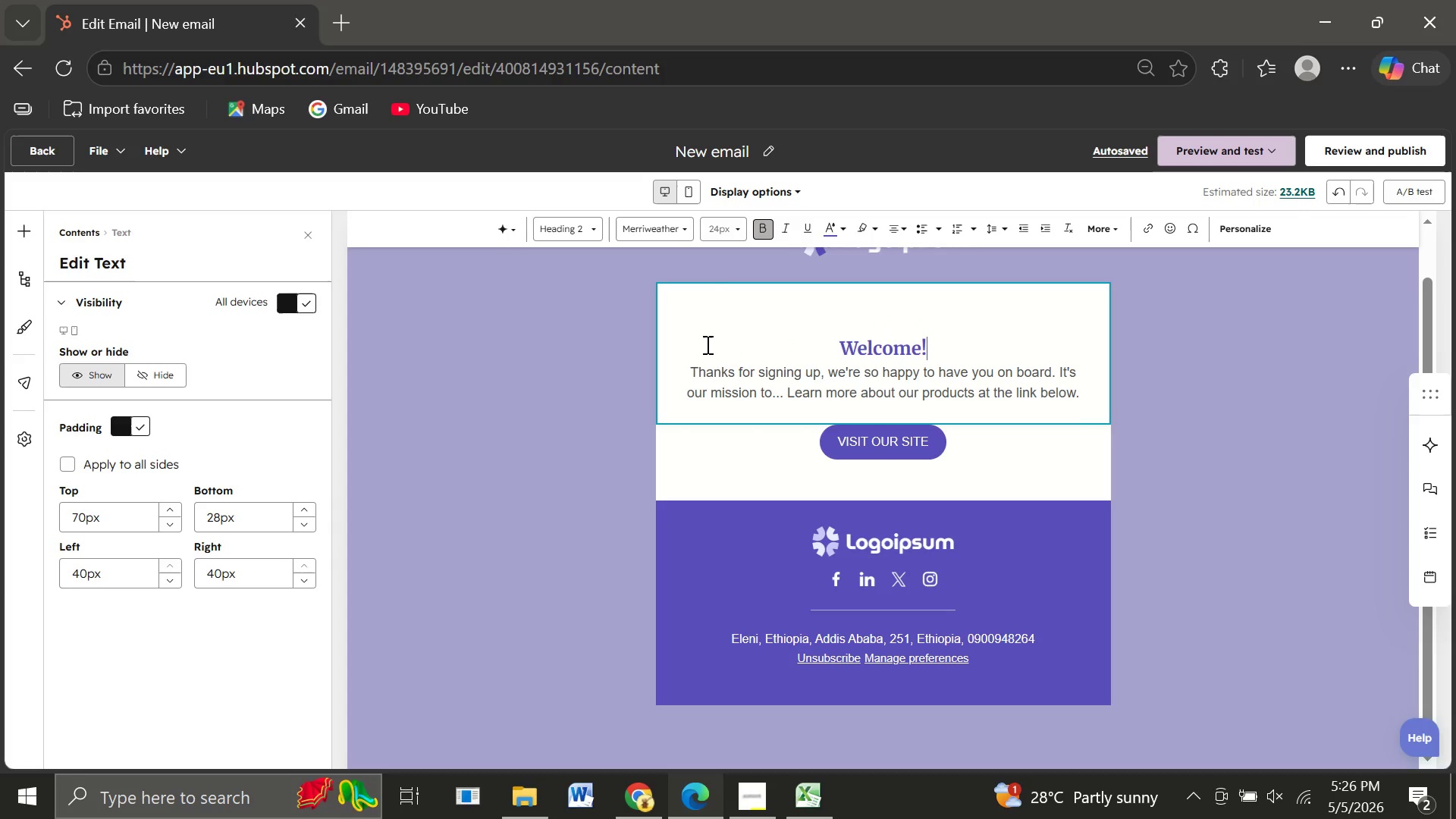 
hold_key(key=Backspace, duration=0.78)
 